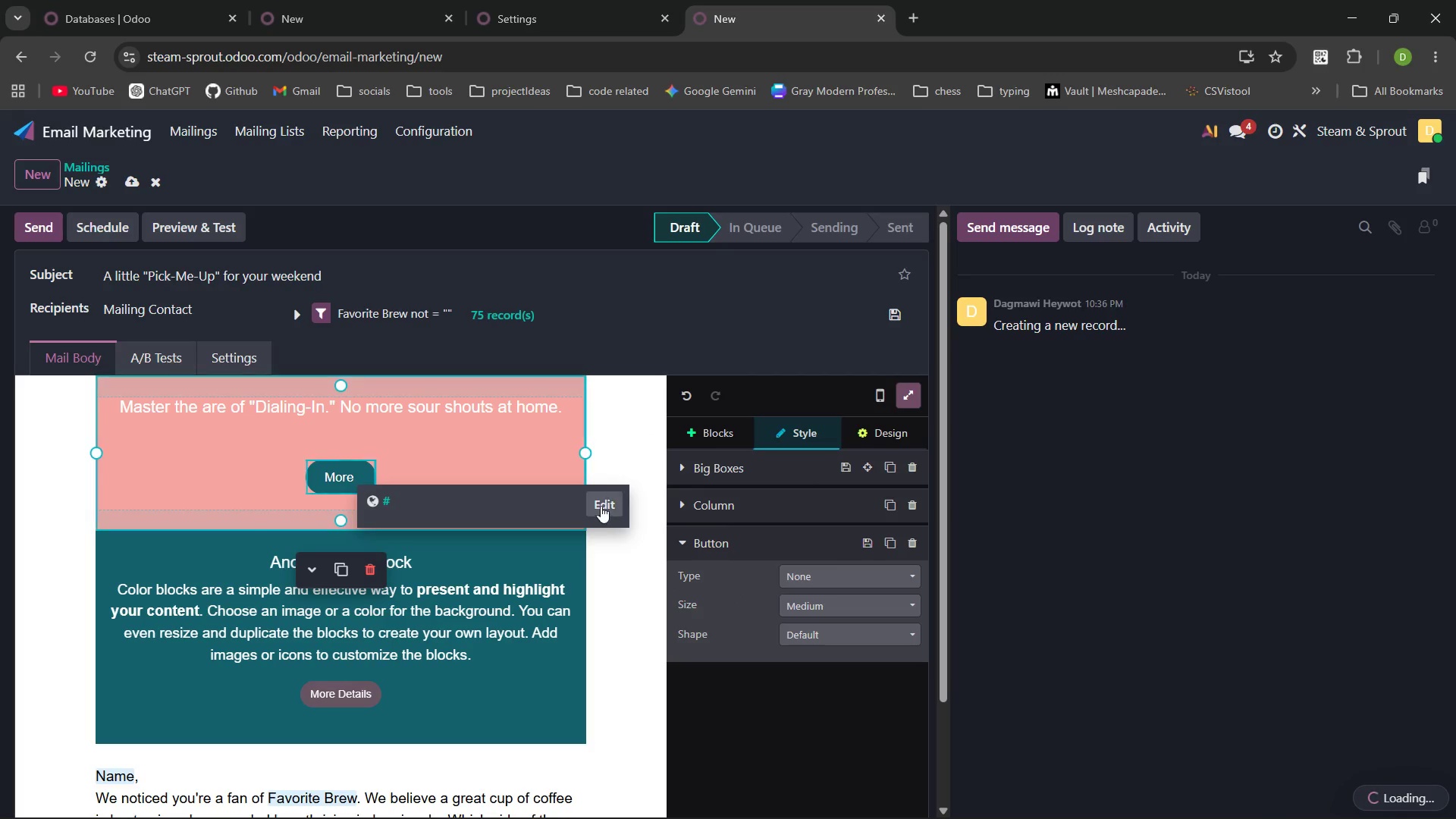 
left_click([601, 506])
 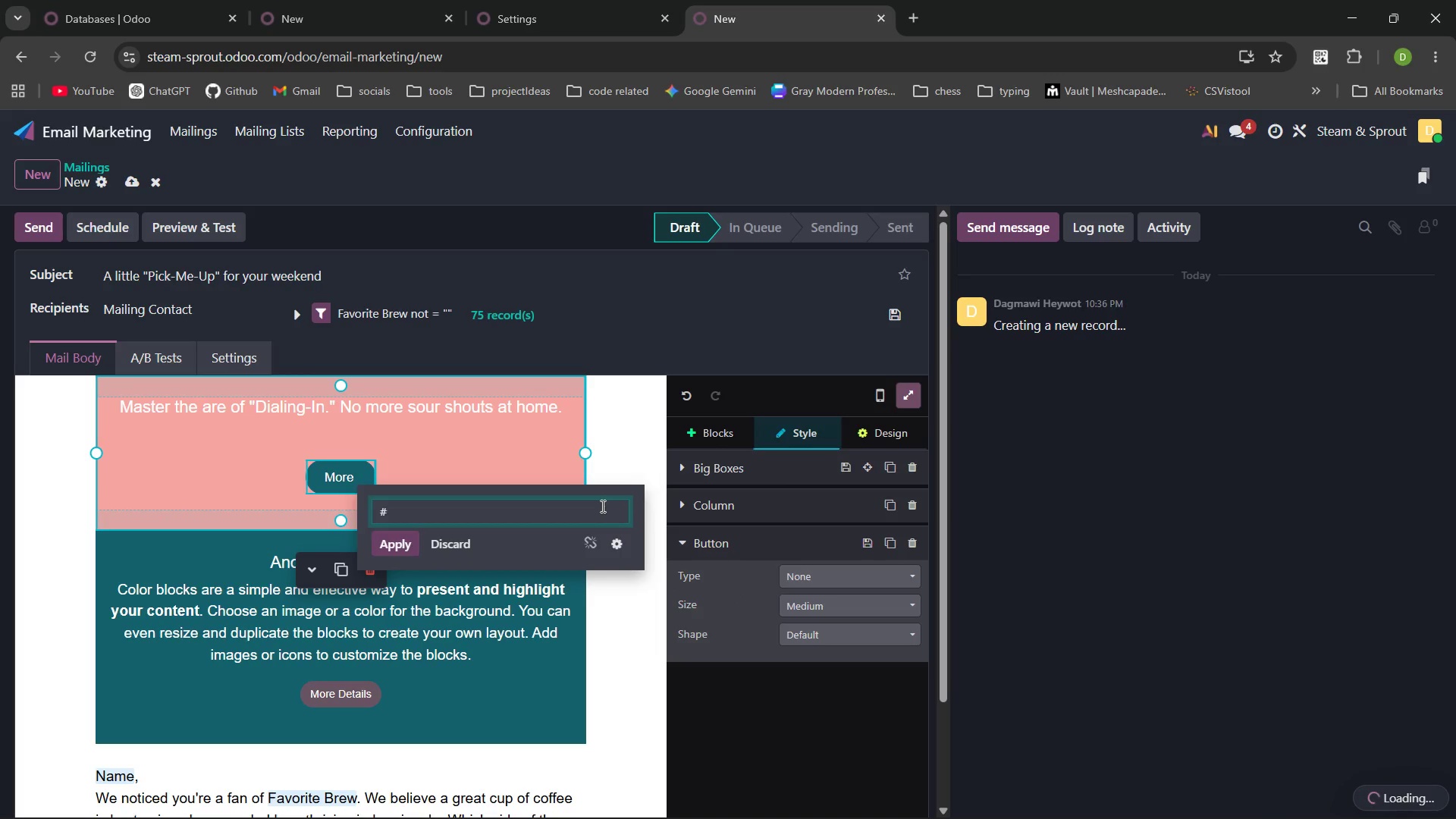 
key(Backspace)
 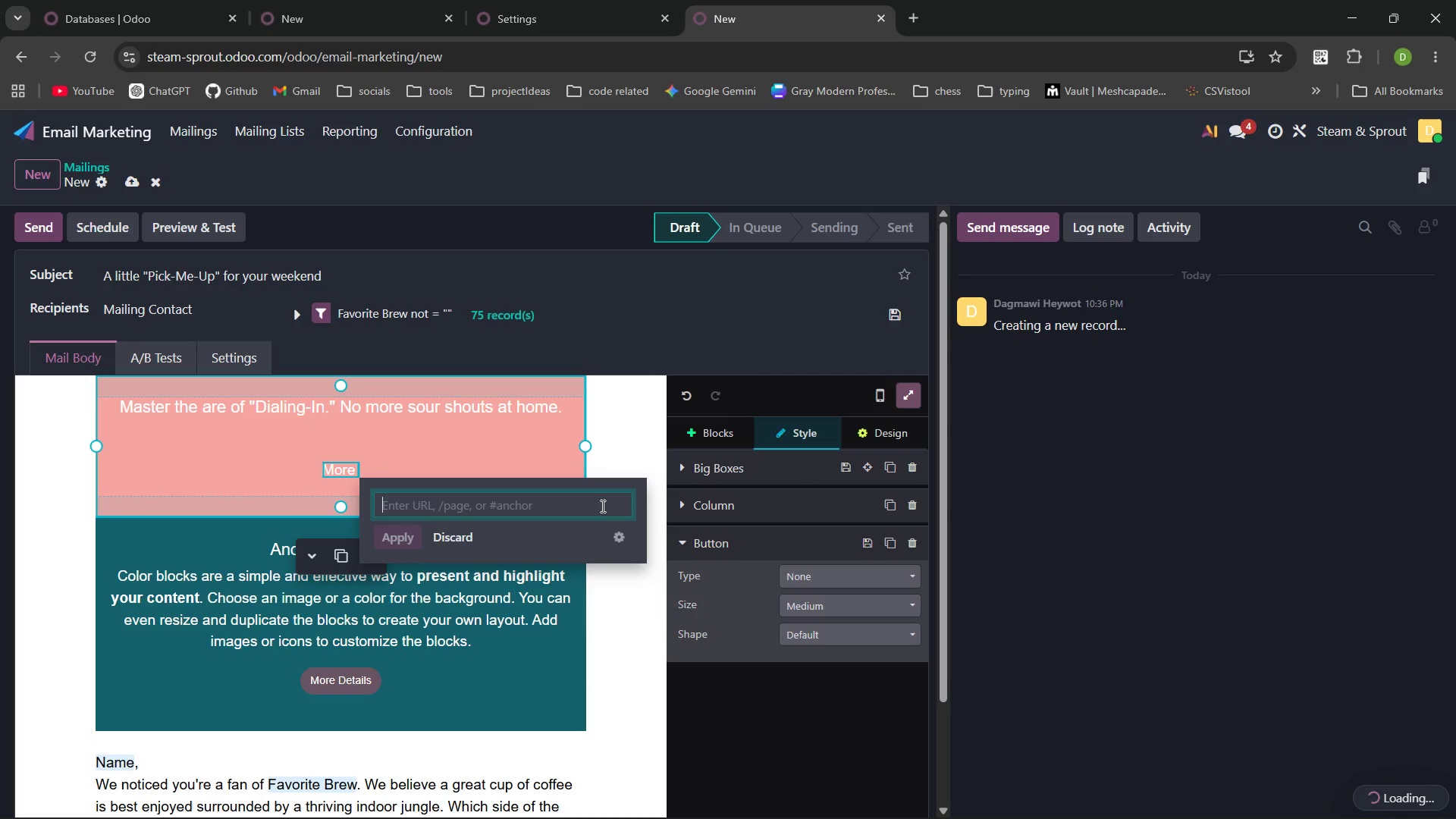 
key(Control+Z)
 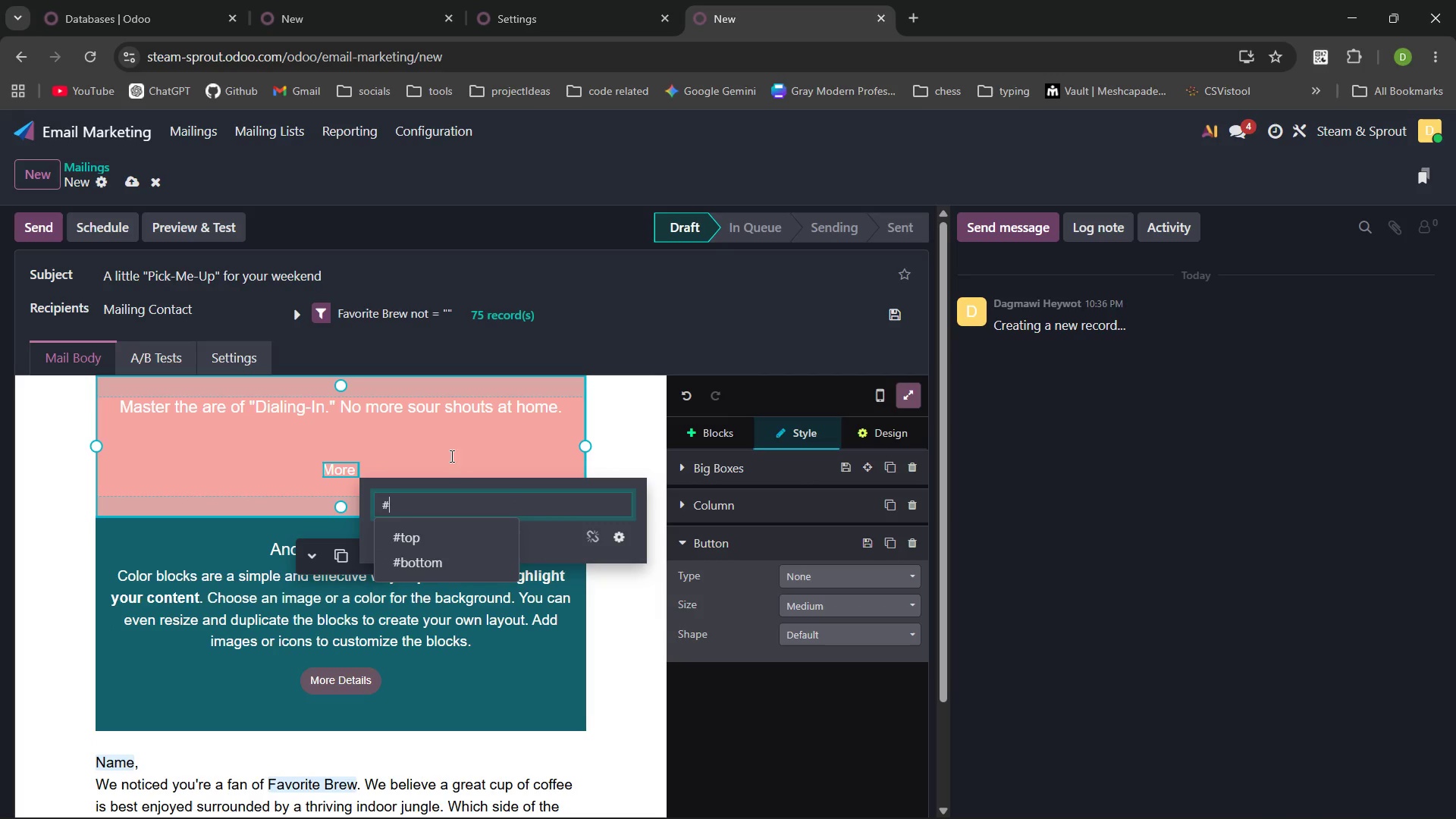 
left_click([460, 447])
 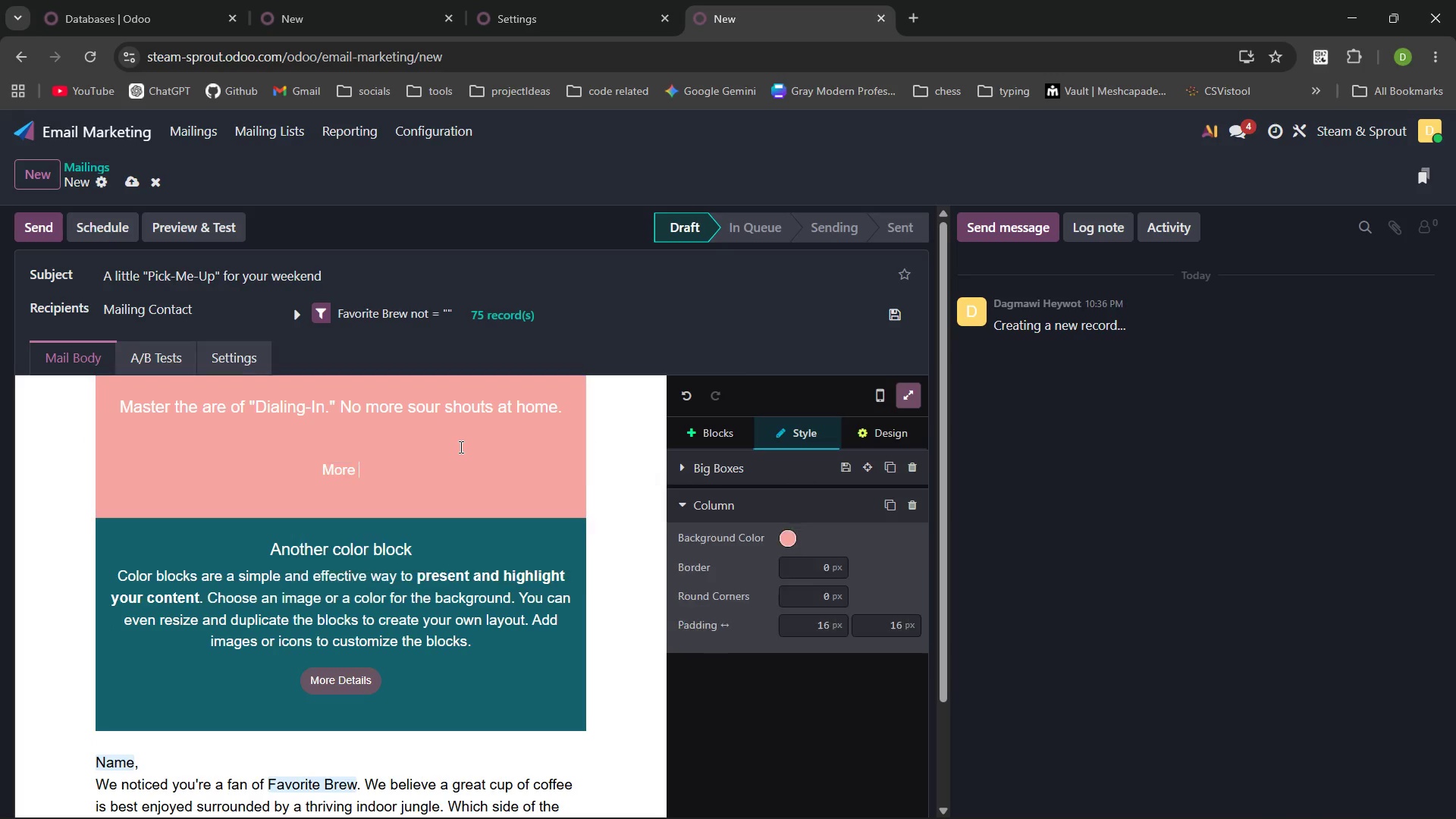 
key(Control+Z)
 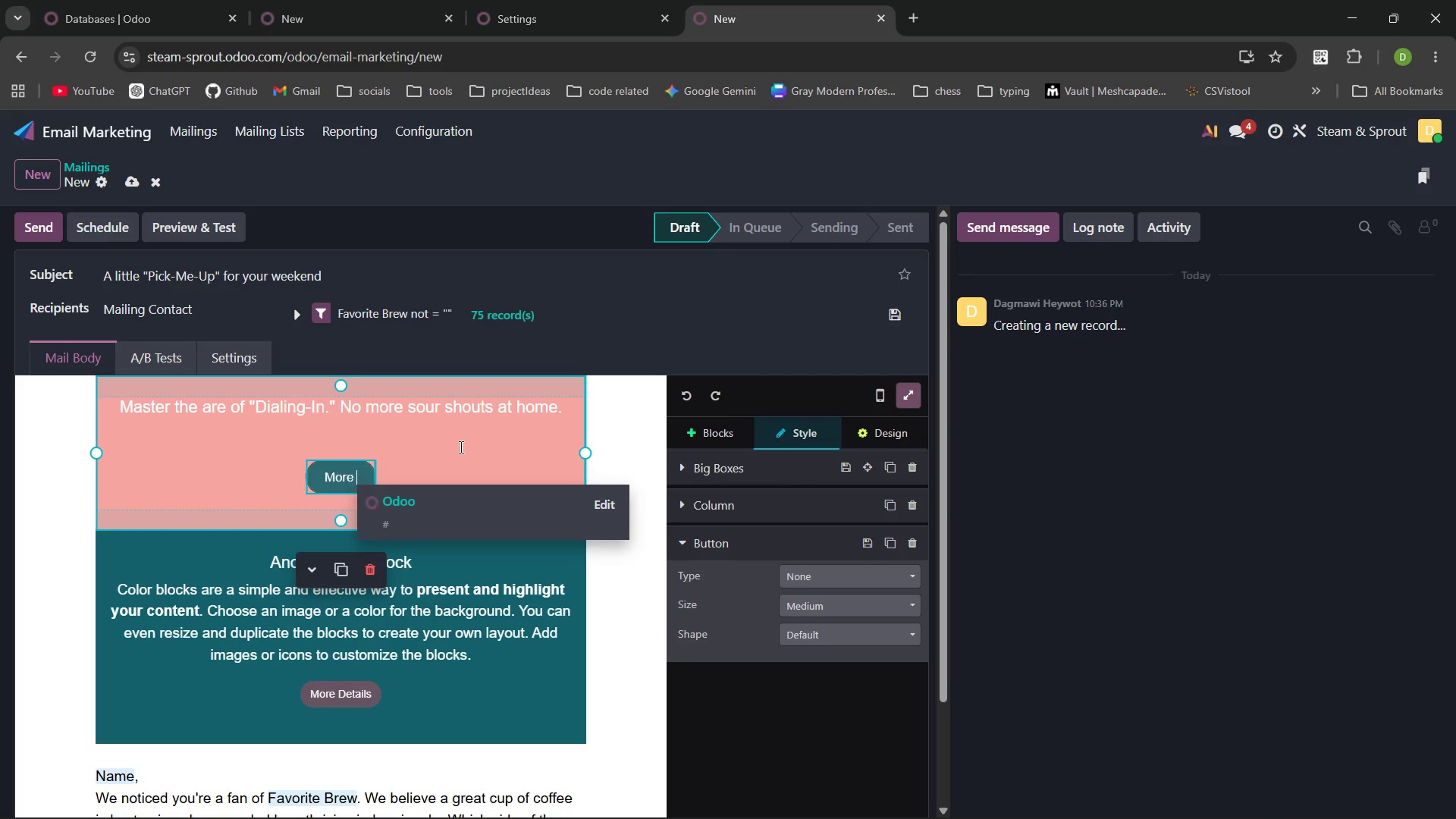 
key(Control+Z)
 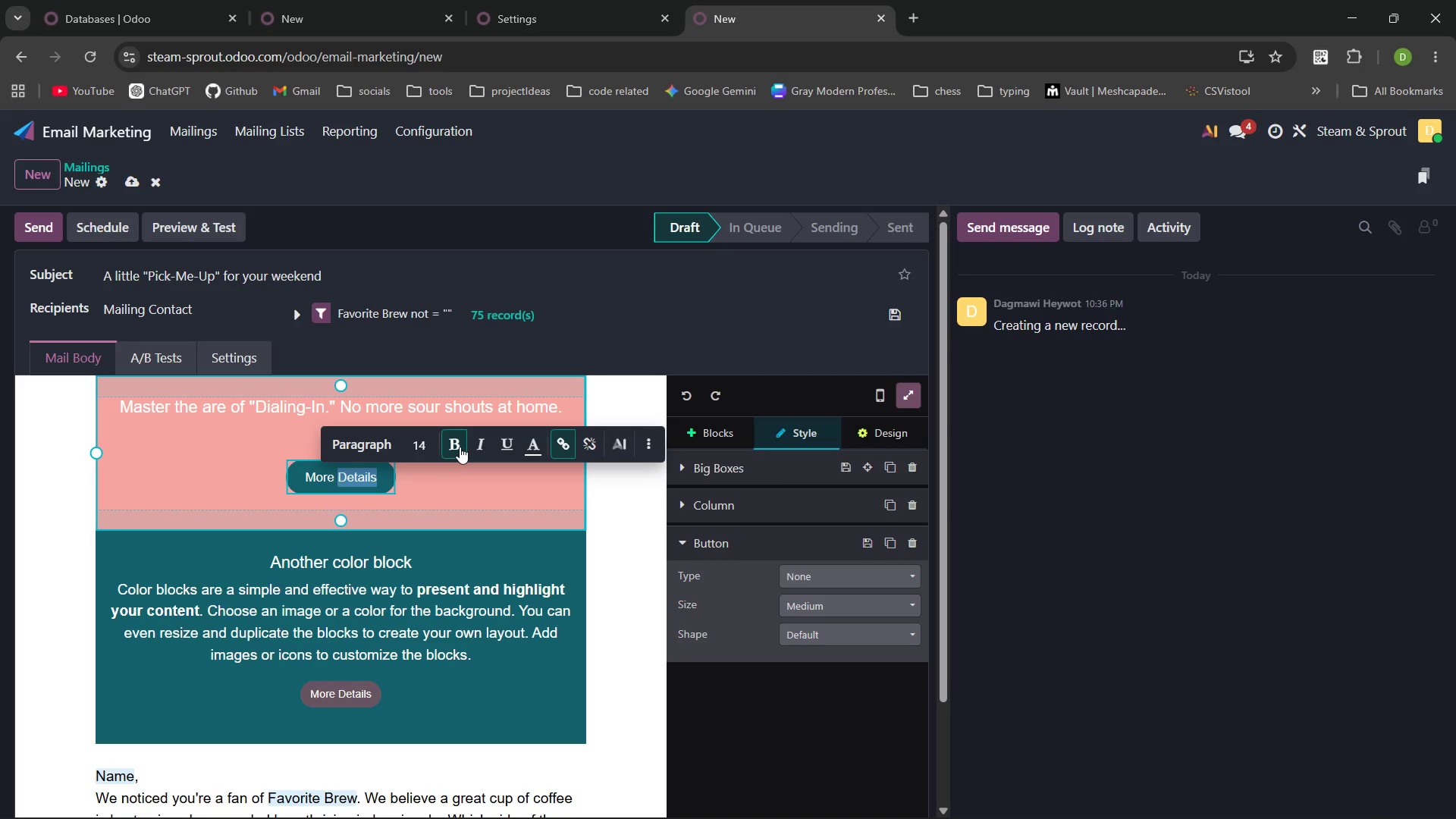 
key(Backspace)
key(Backspace)
key(Backspace)
key(Backspace)
key(Backspace)
key(Backspace)
type(Master Expresso )
 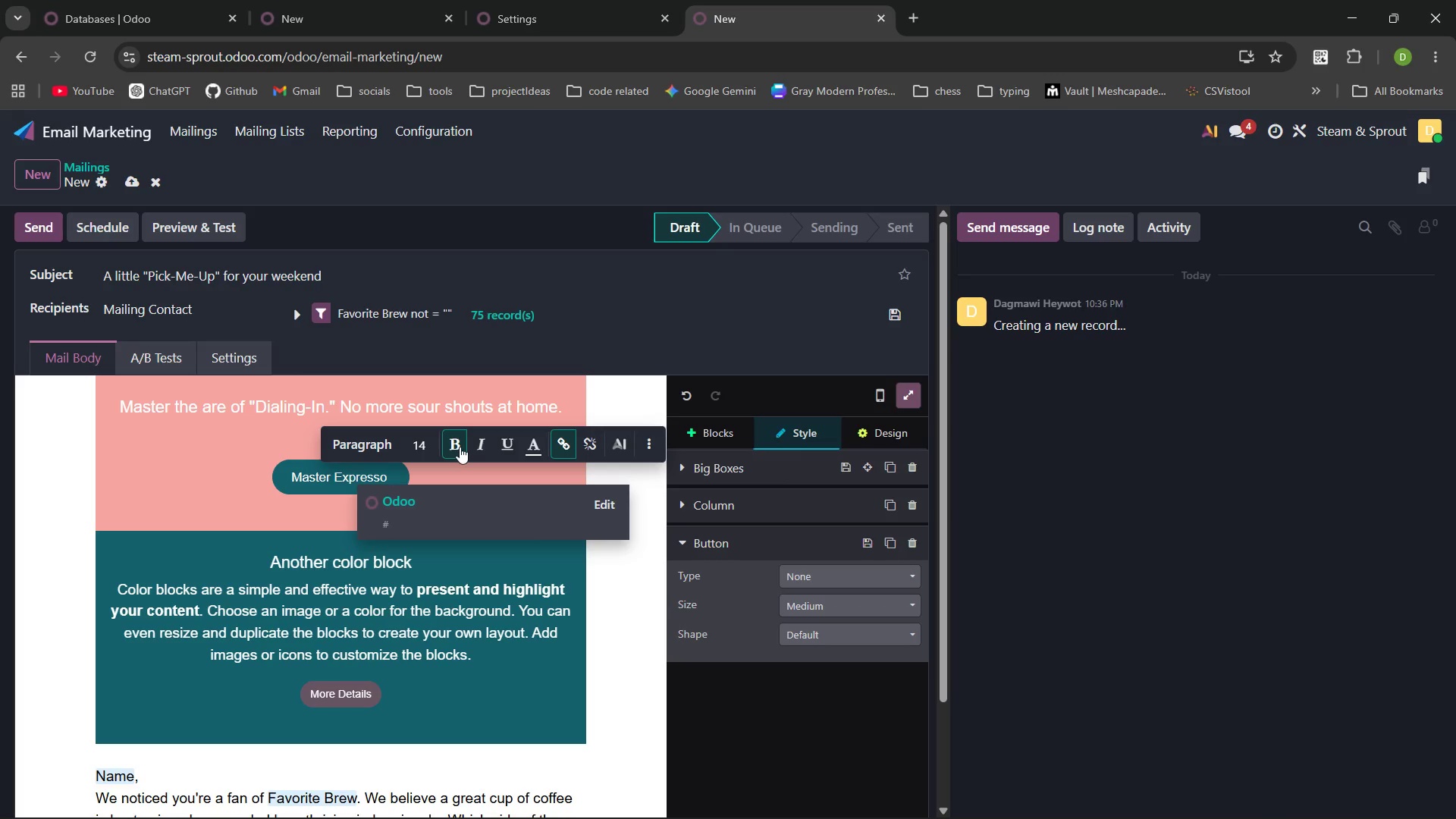 
key(Control+ArrowLeft)
 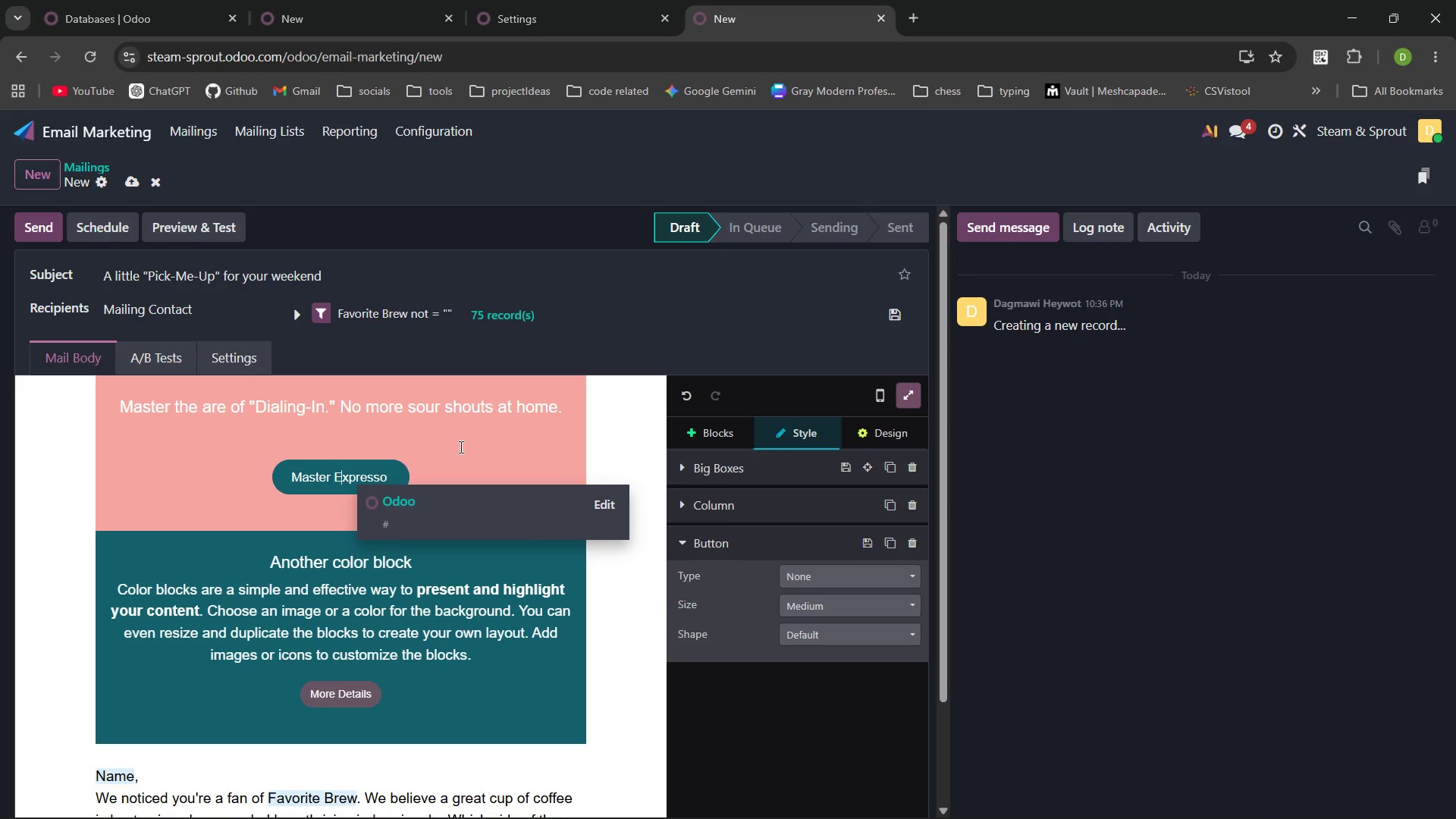 
key(ArrowRight)
 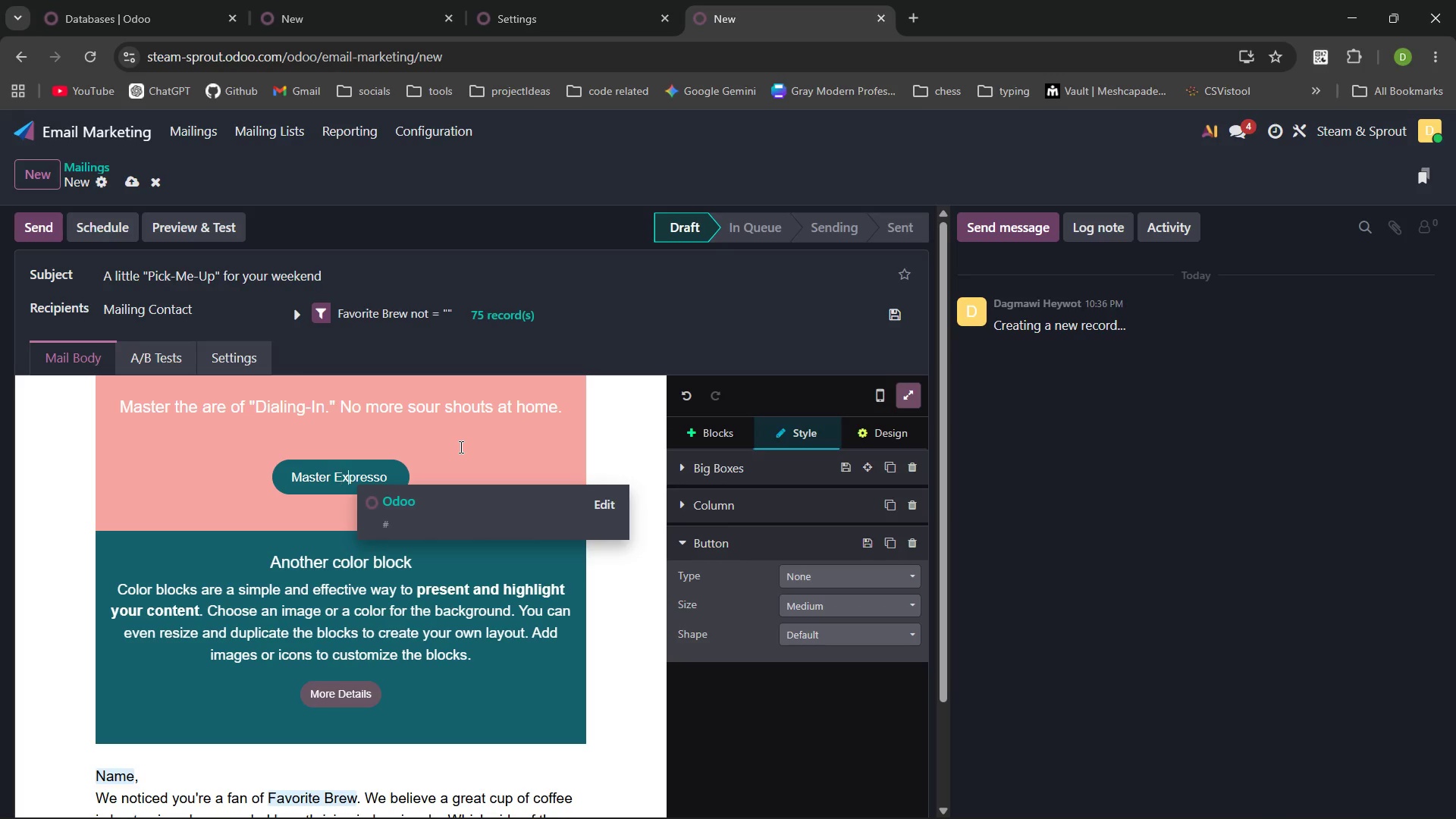 
key(ArrowRight)
 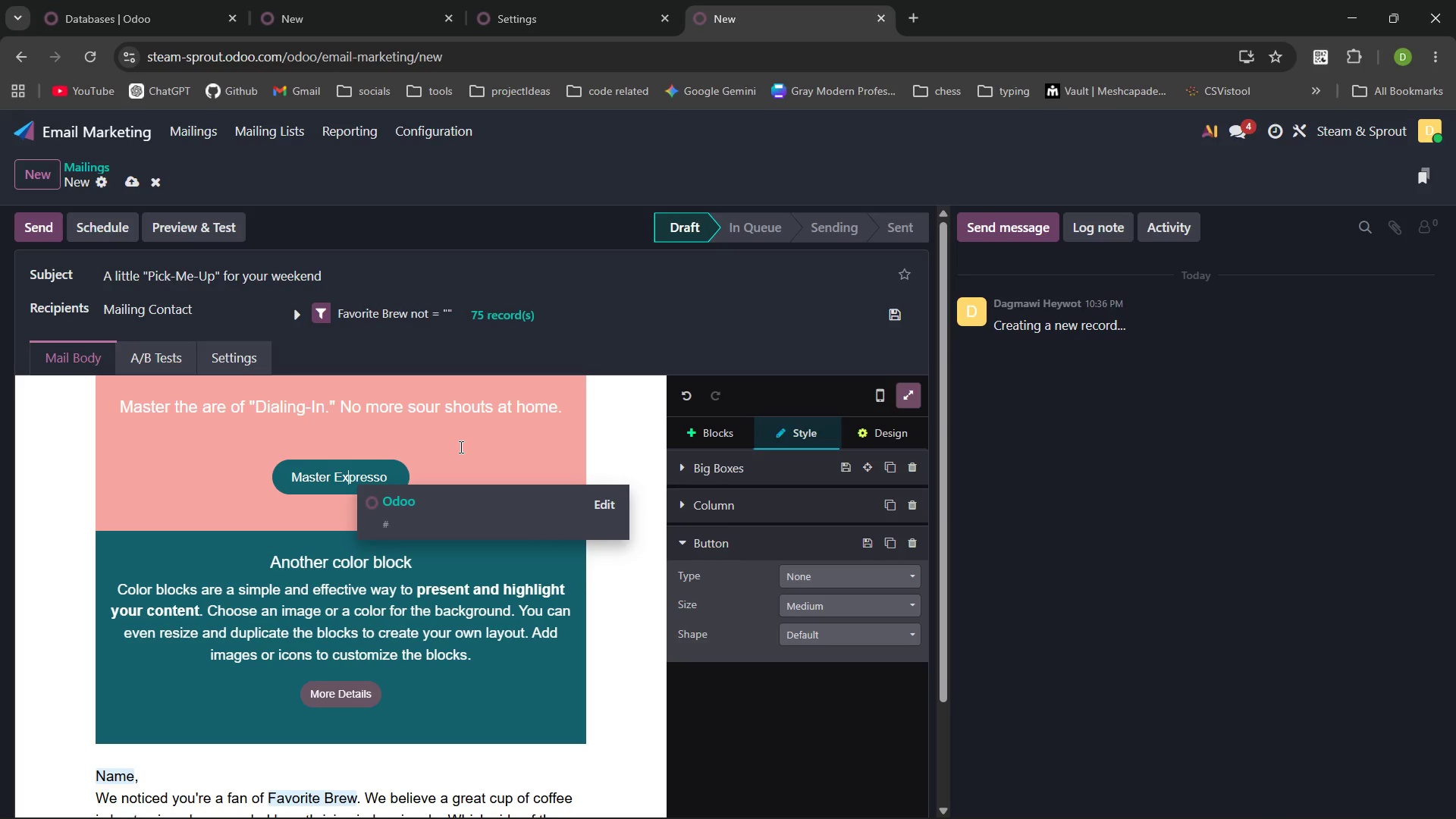 
key(Backspace)
 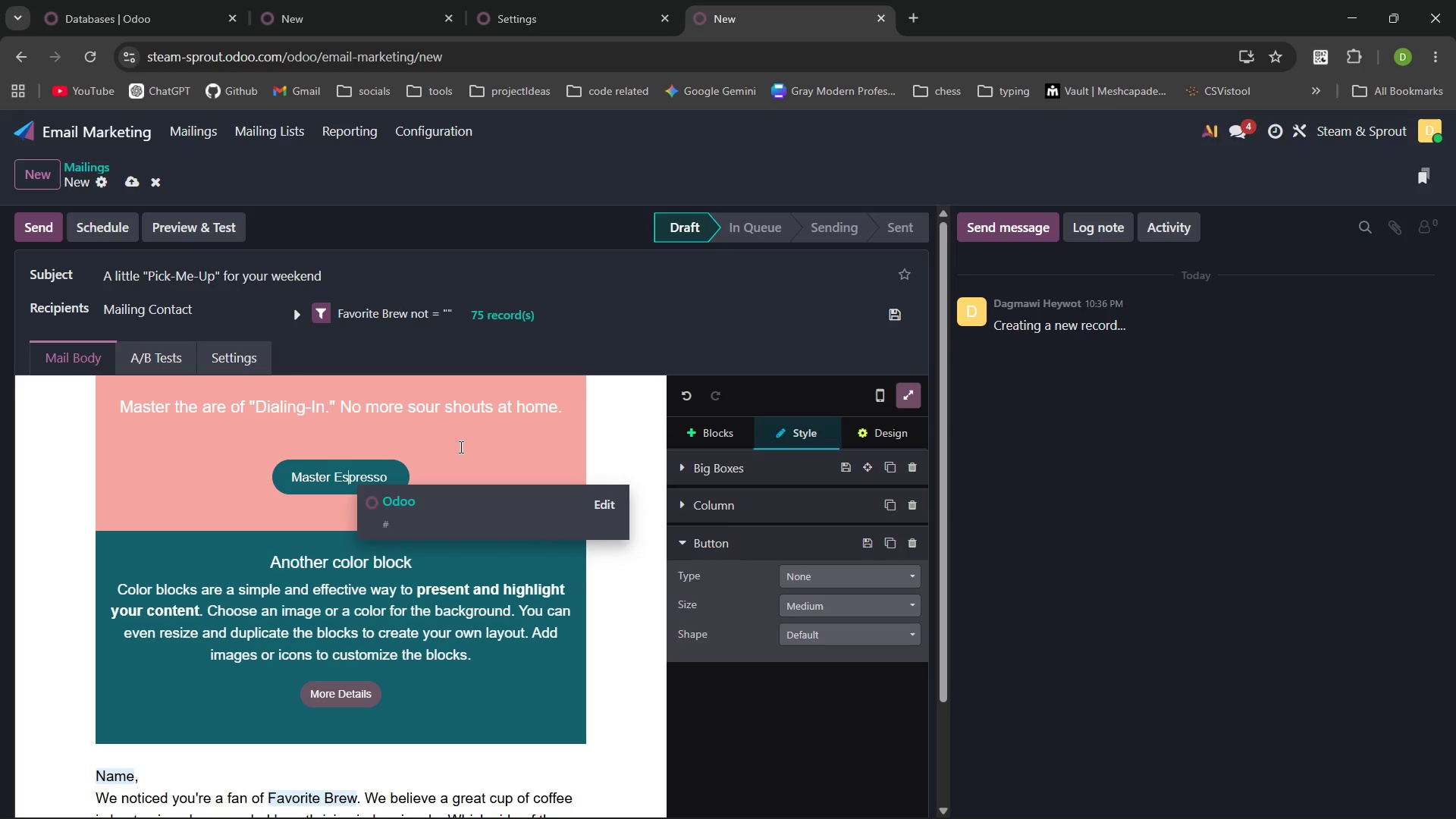 
key(S)
 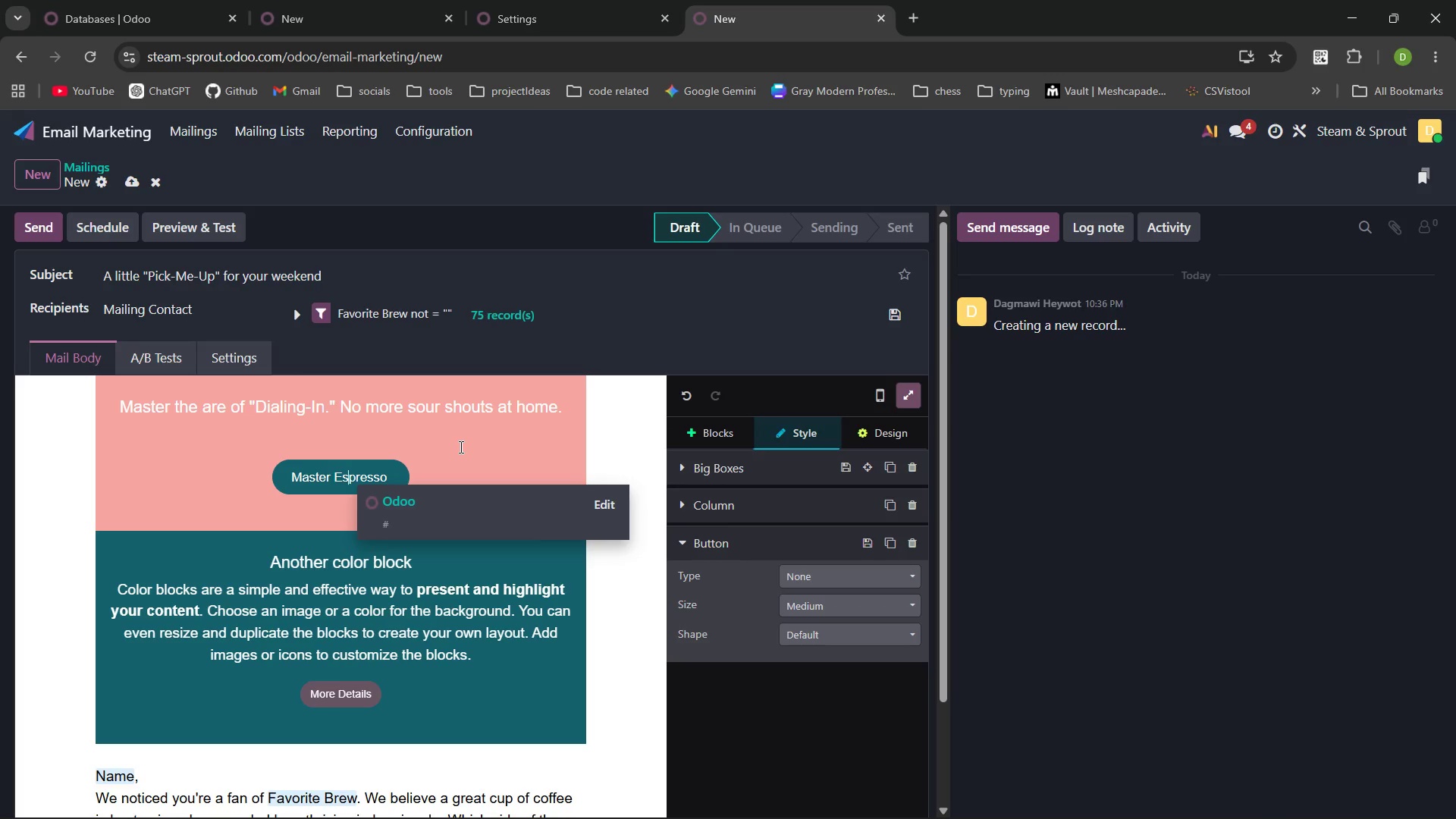 
hold_key(key=ControlLeft, duration=1.12)
 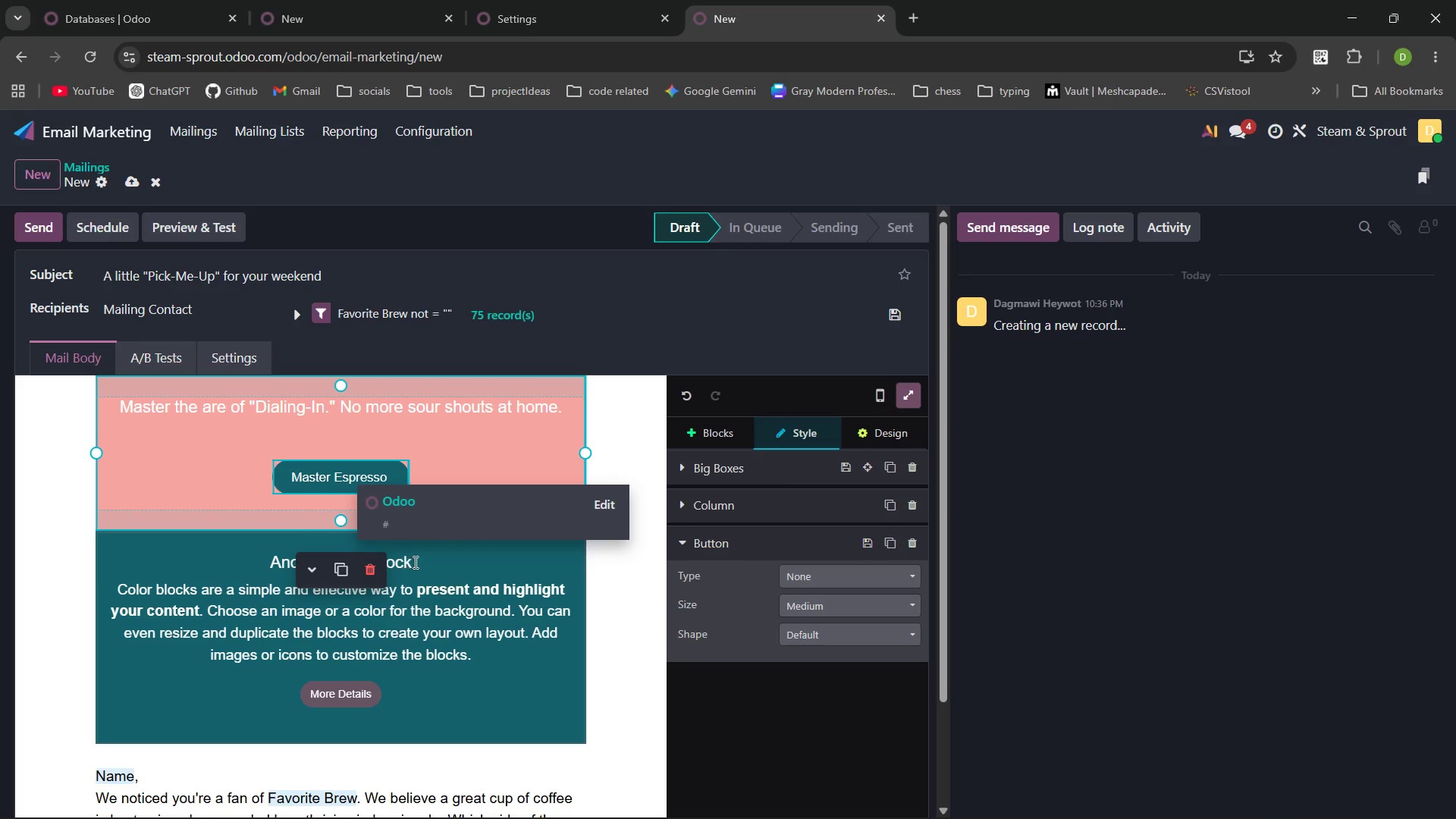 
left_click([417, 563])
 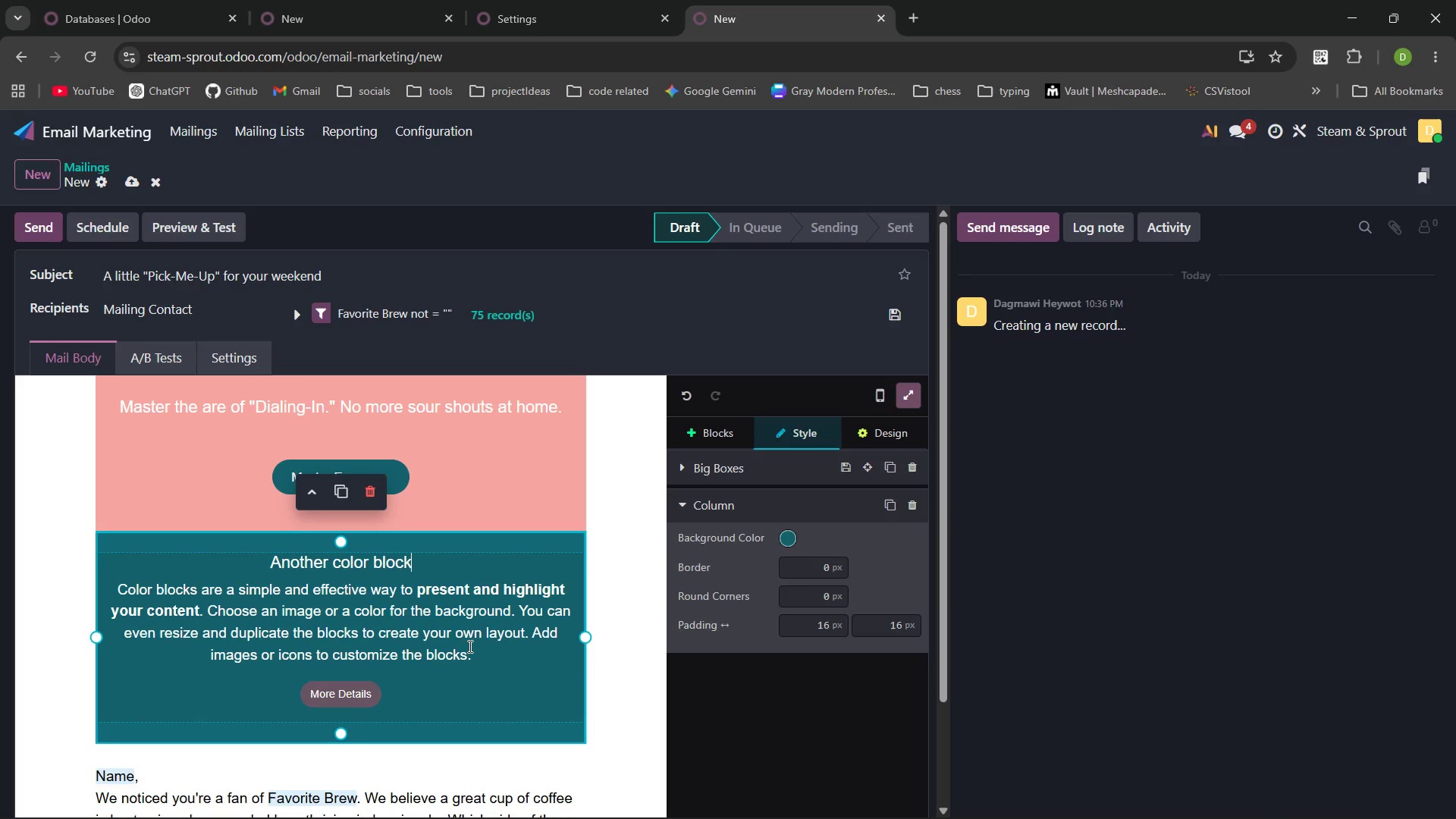 
left_click_drag(start_coordinate=[469, 646], to_coordinate=[253, 559])
 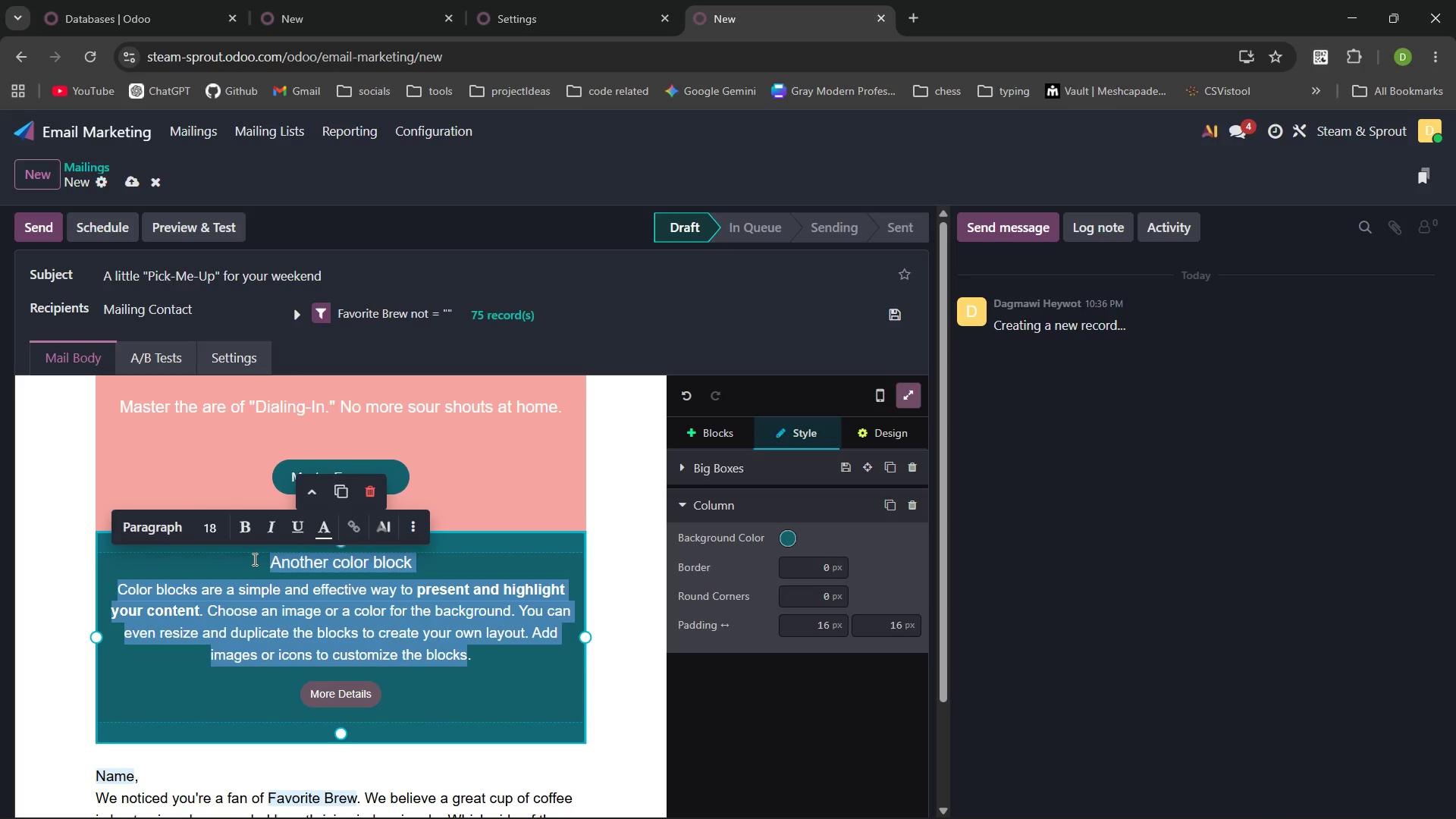 
key(Backspace)
 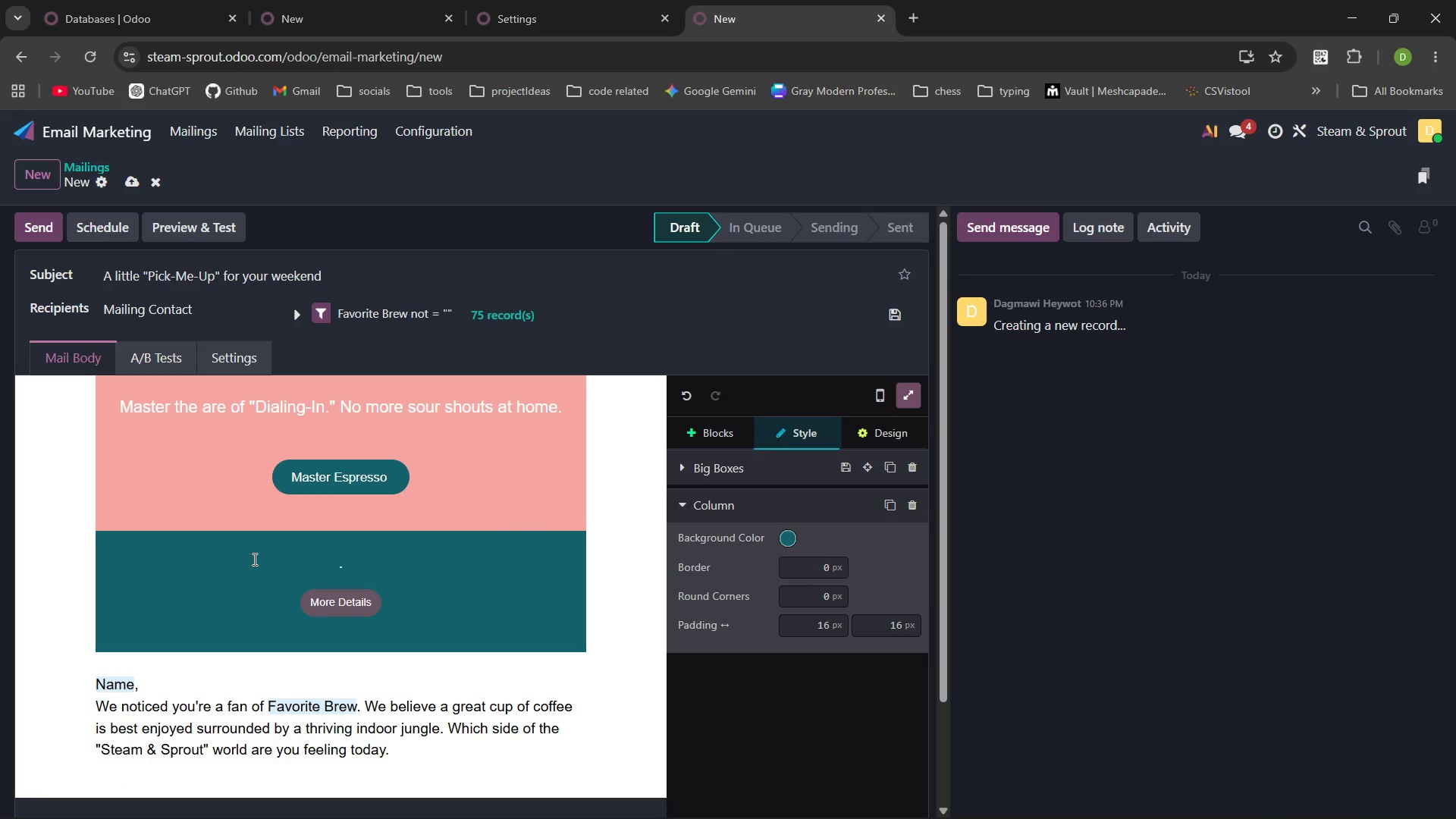 
key(Shift+ShiftLeft)
 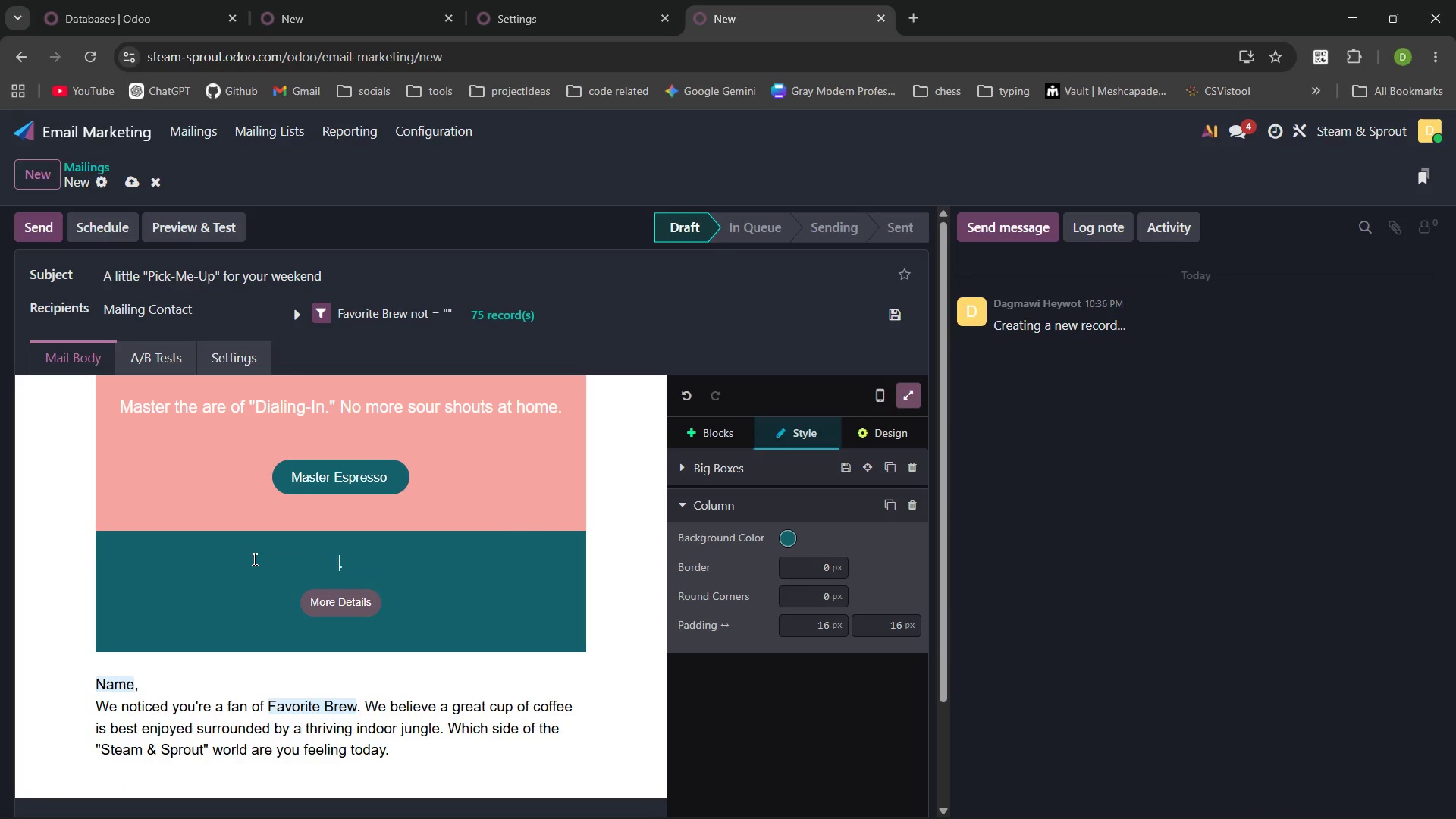 
key(ArrowRight)
 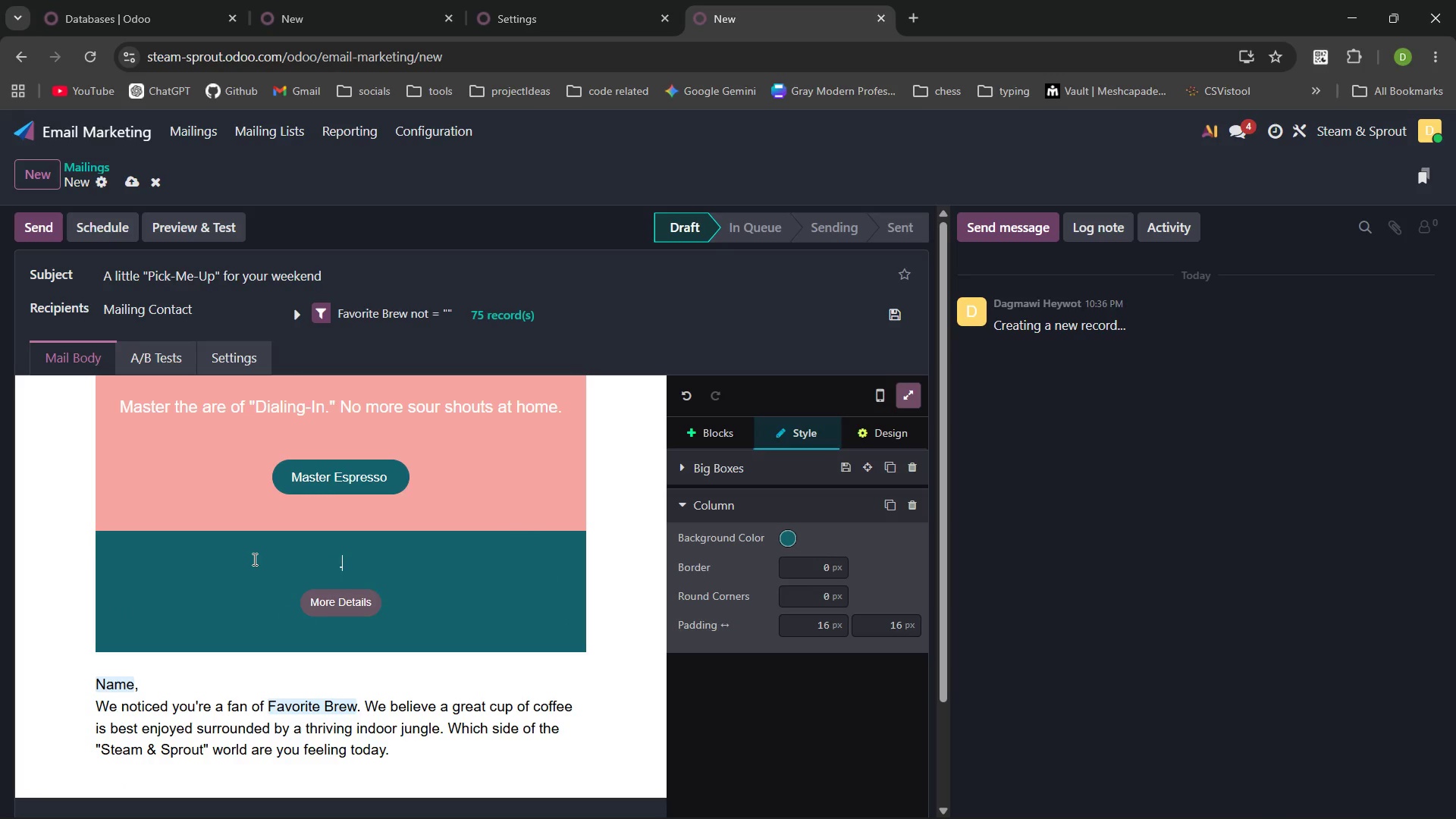 
key(Backspace)
type(Dak P)
key(Backspace)
type(Apartment? No problem. Mee he pmlants that love the atde )
 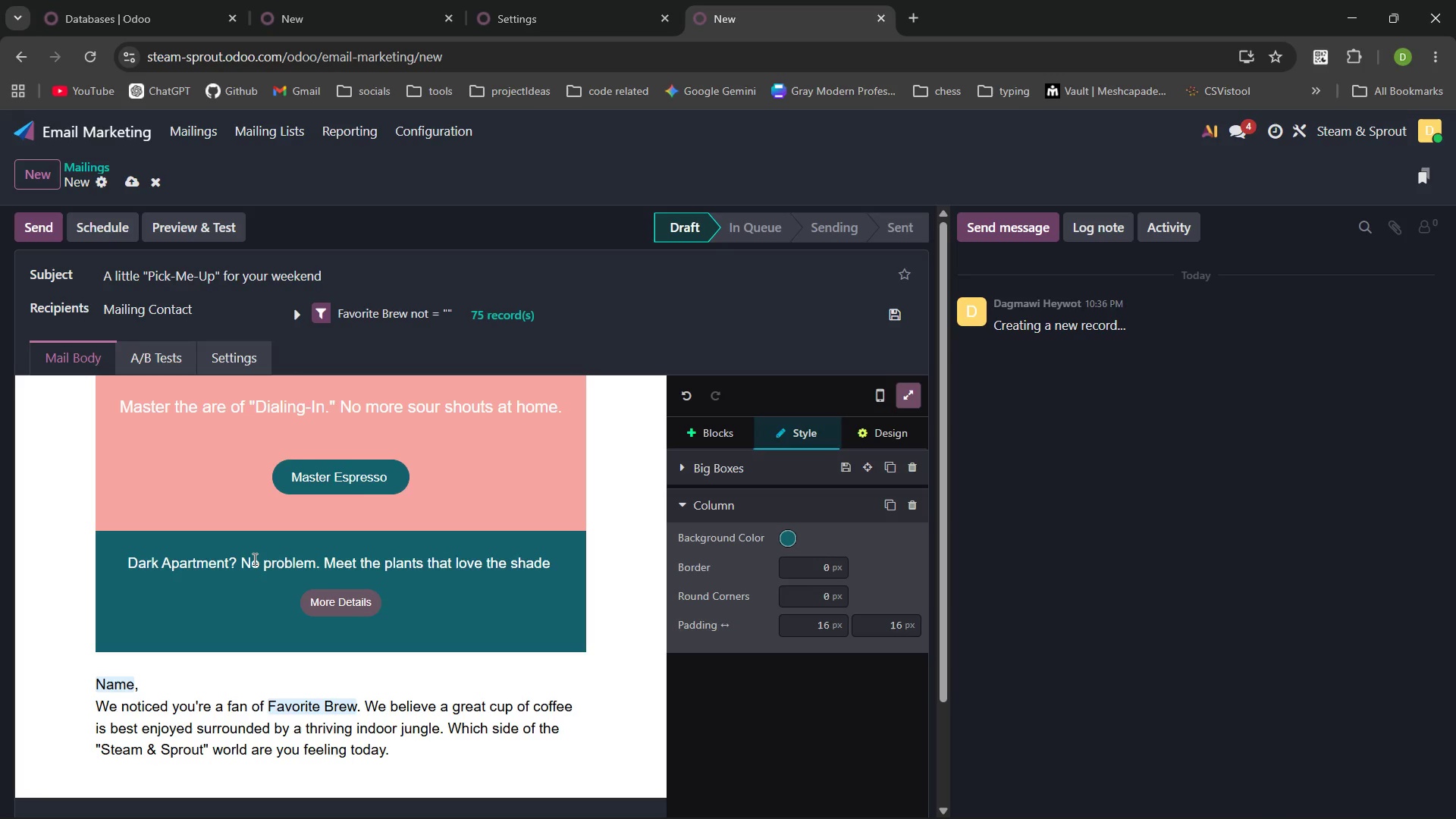 
left_click([341, 0])
 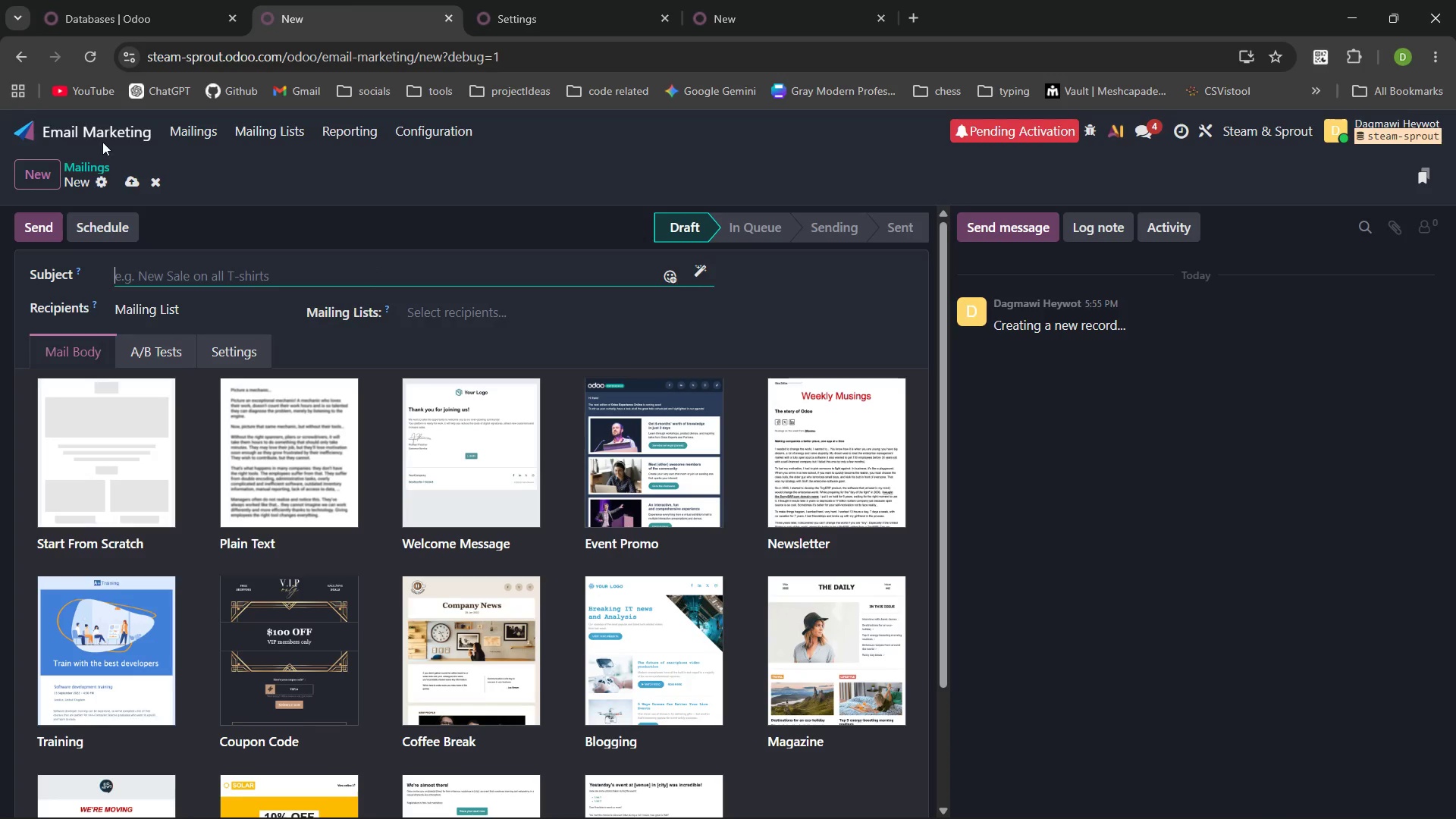 
left_click([98, 135])
 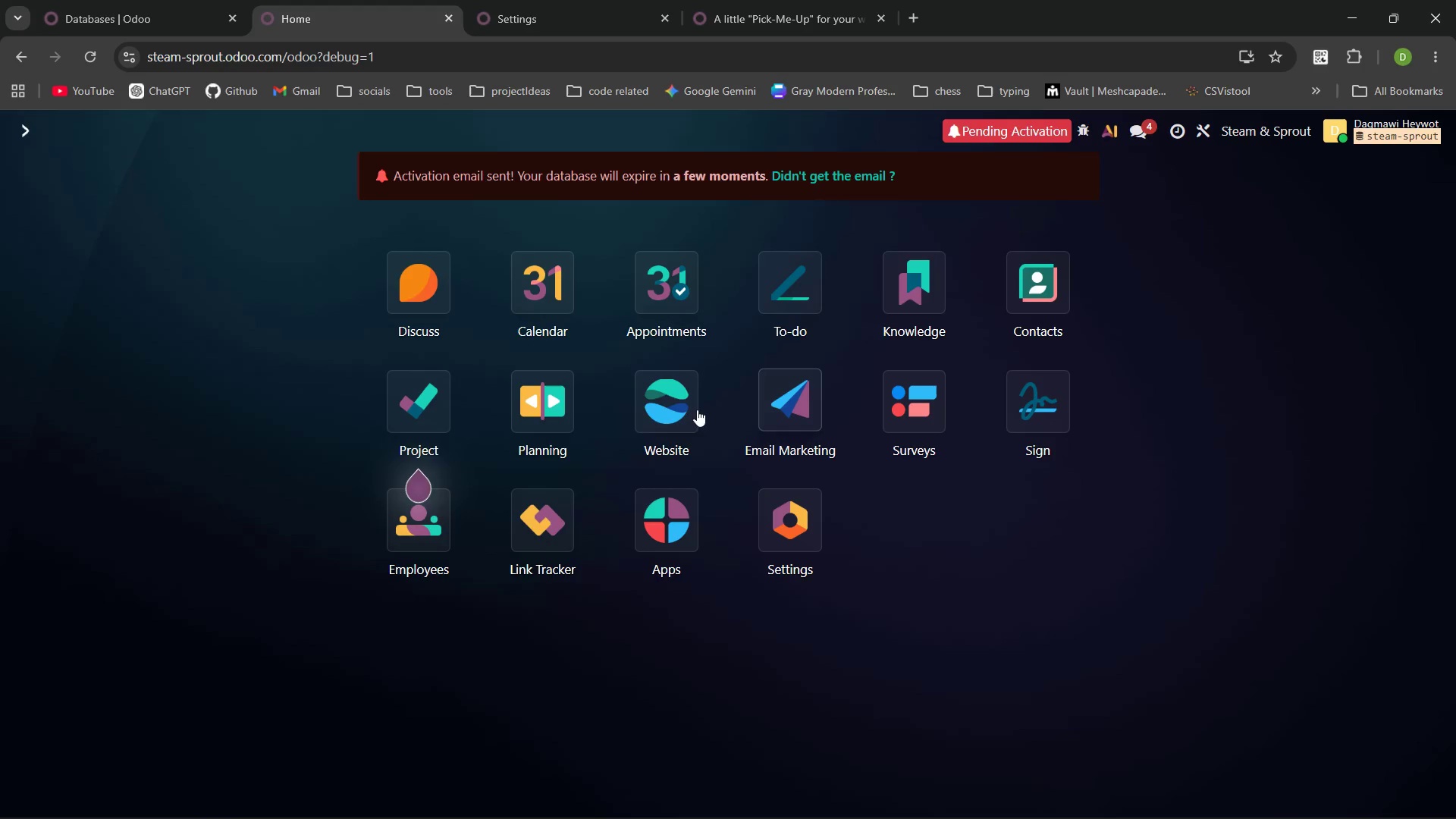 
left_click([675, 431])
 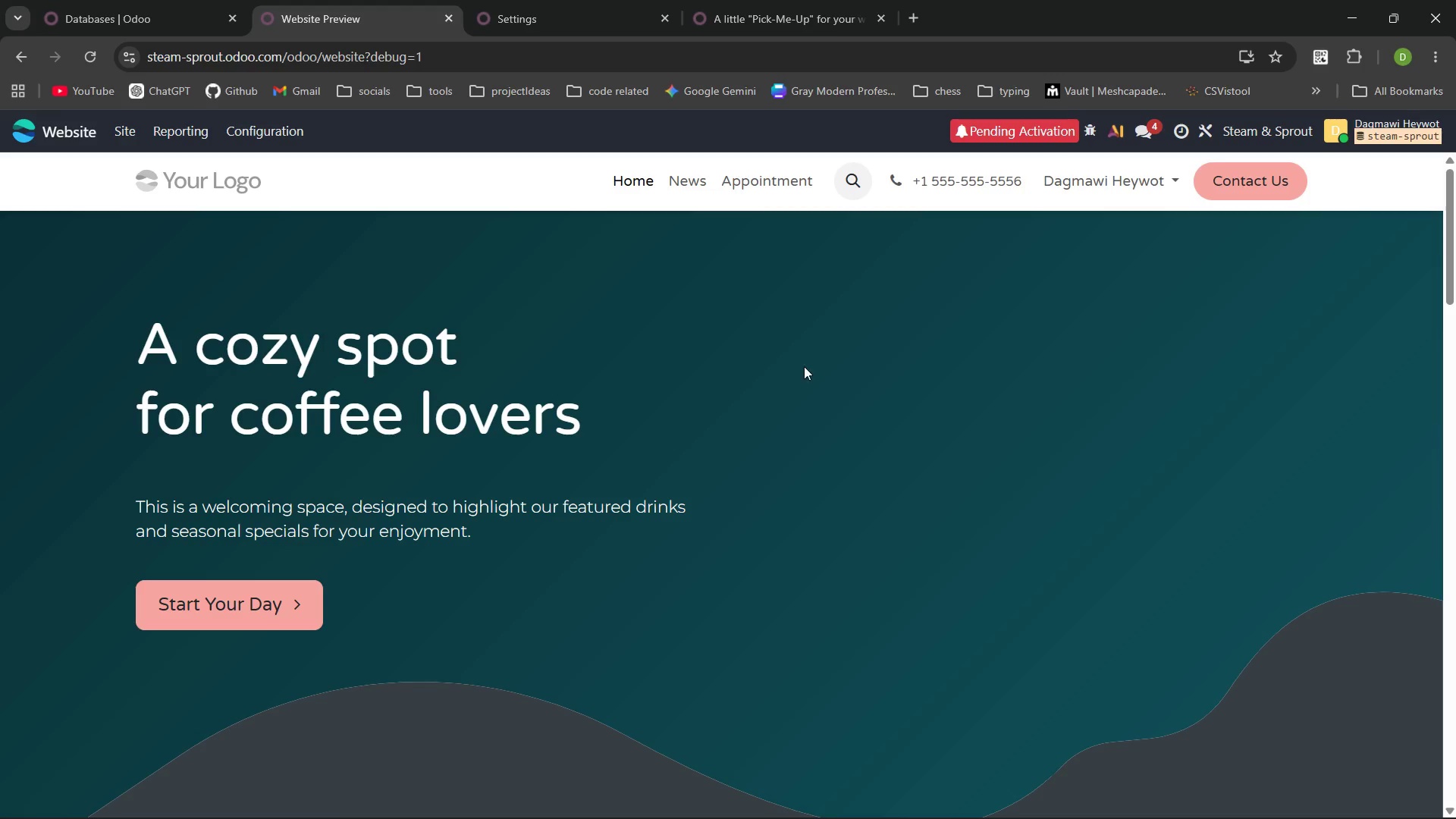 
left_click([1254, 184])
 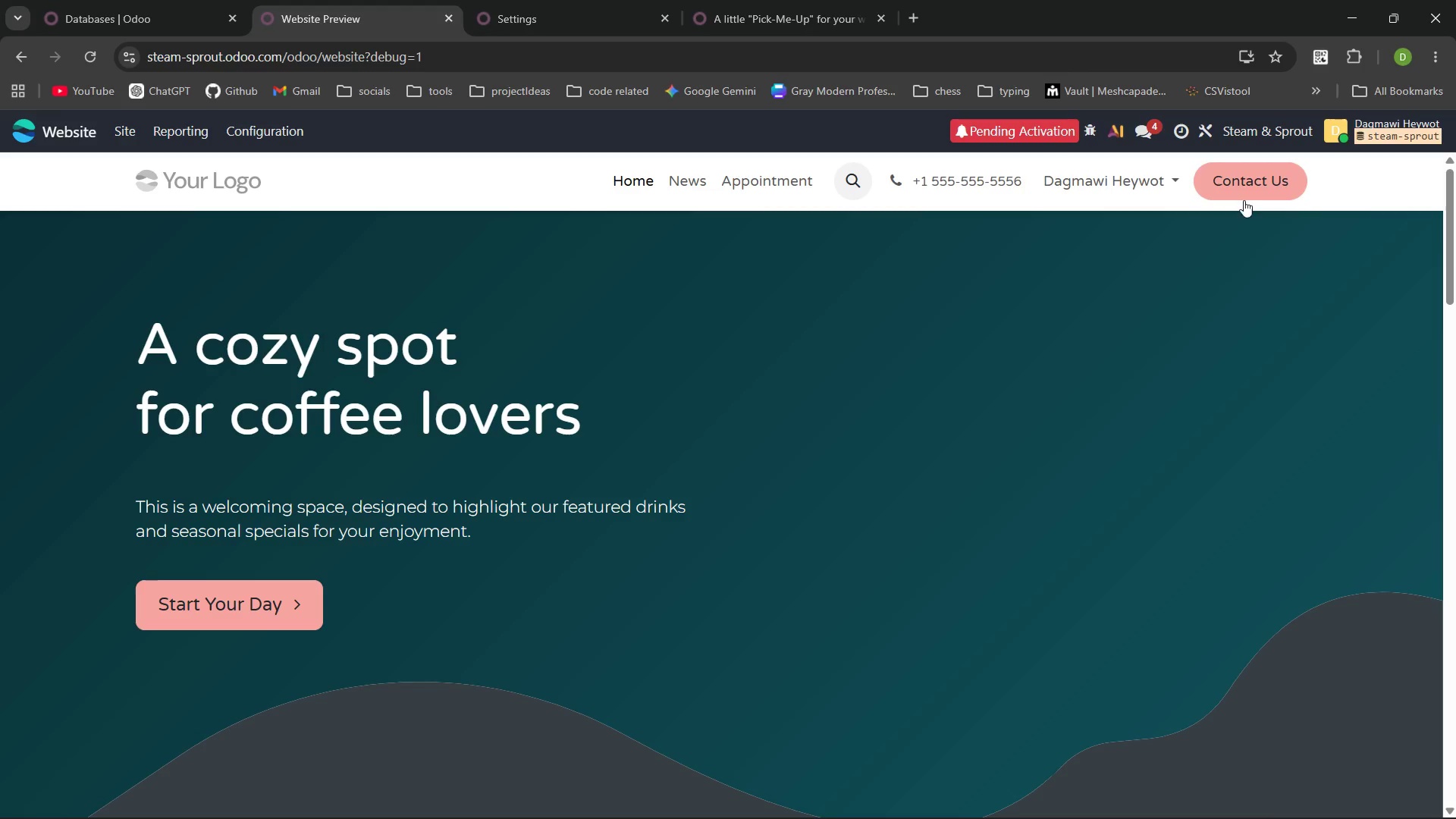 
left_click([1244, 191])
 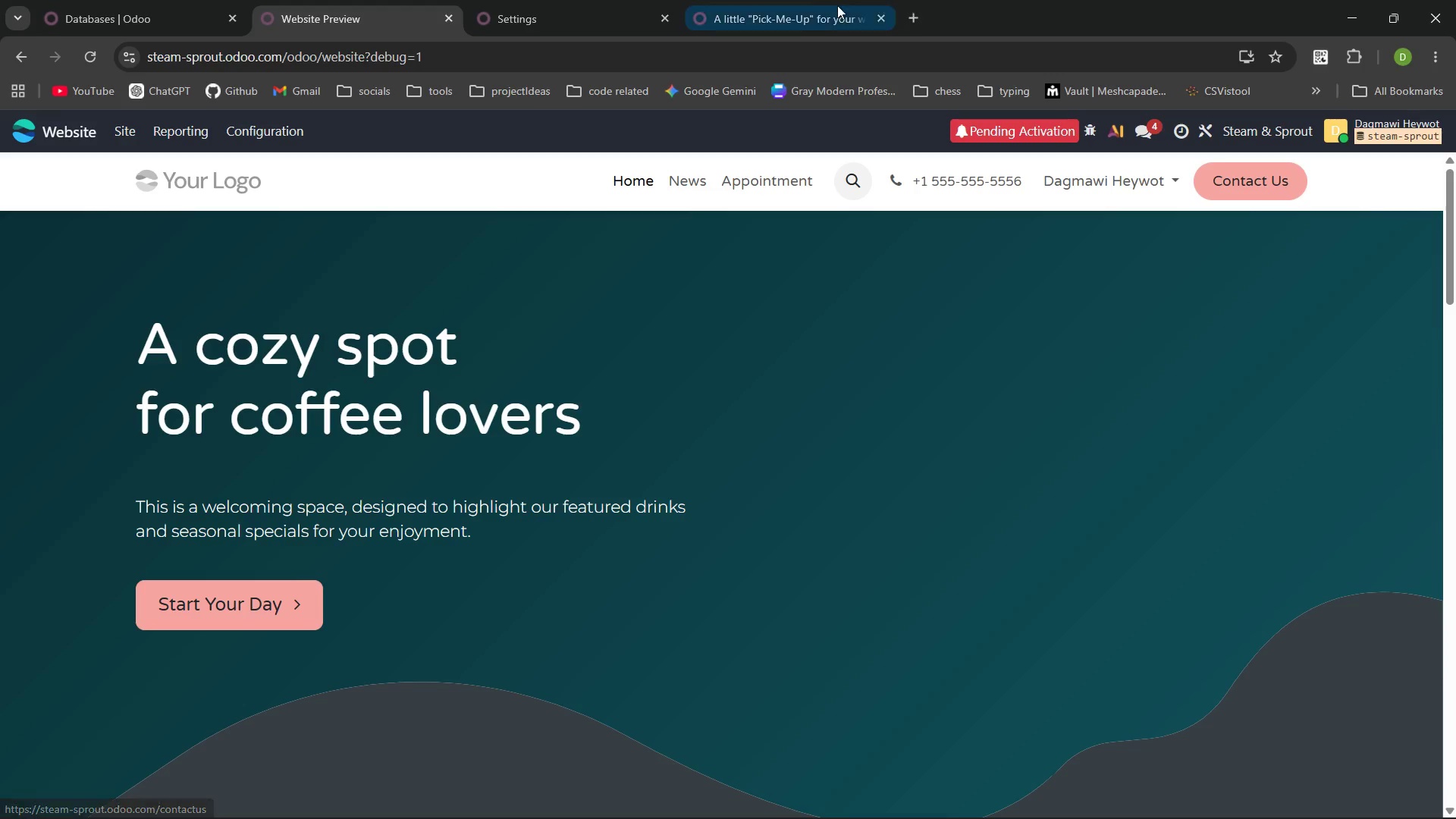 
left_click([805, 9])
 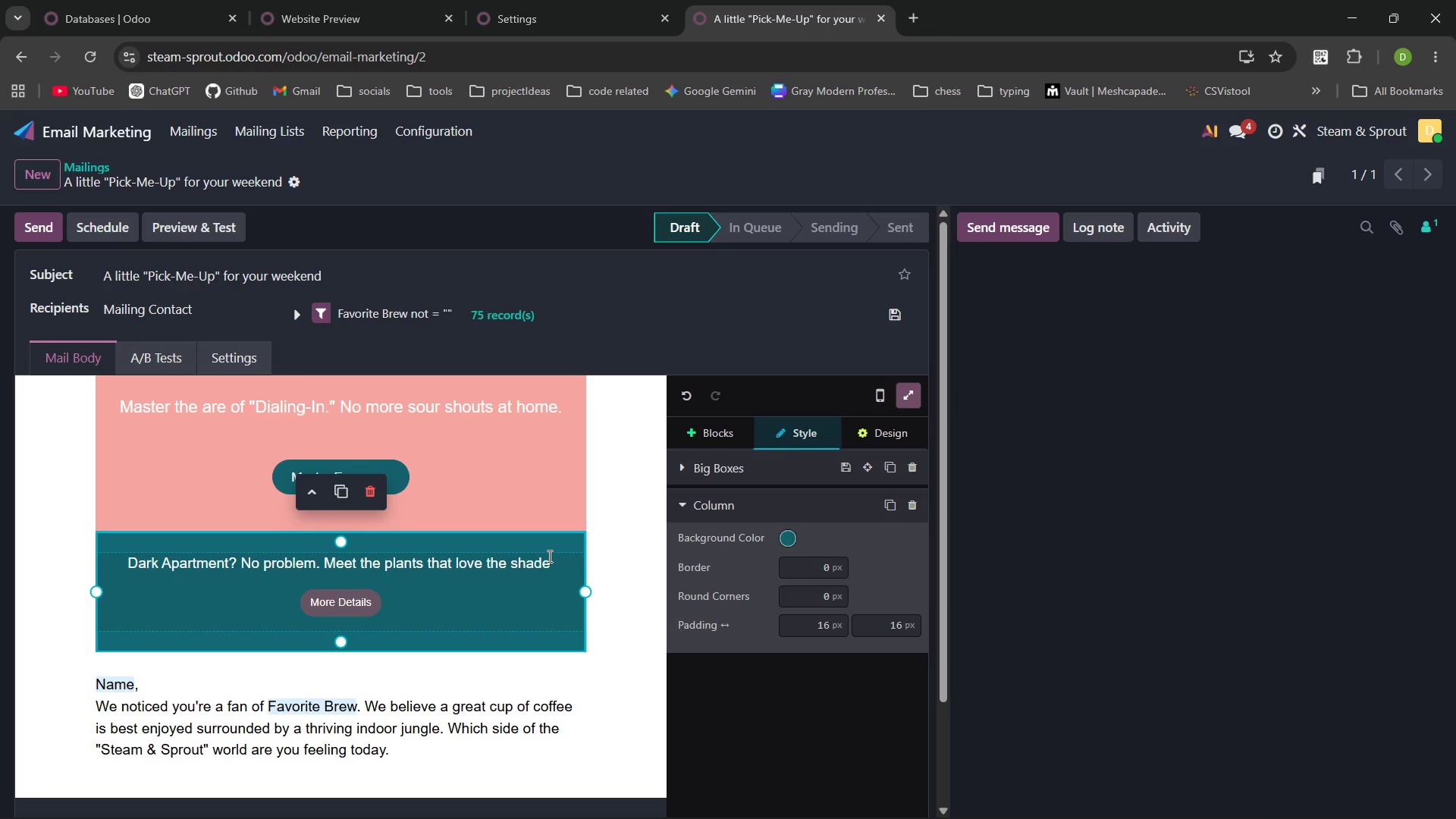 
wait(5.52)
 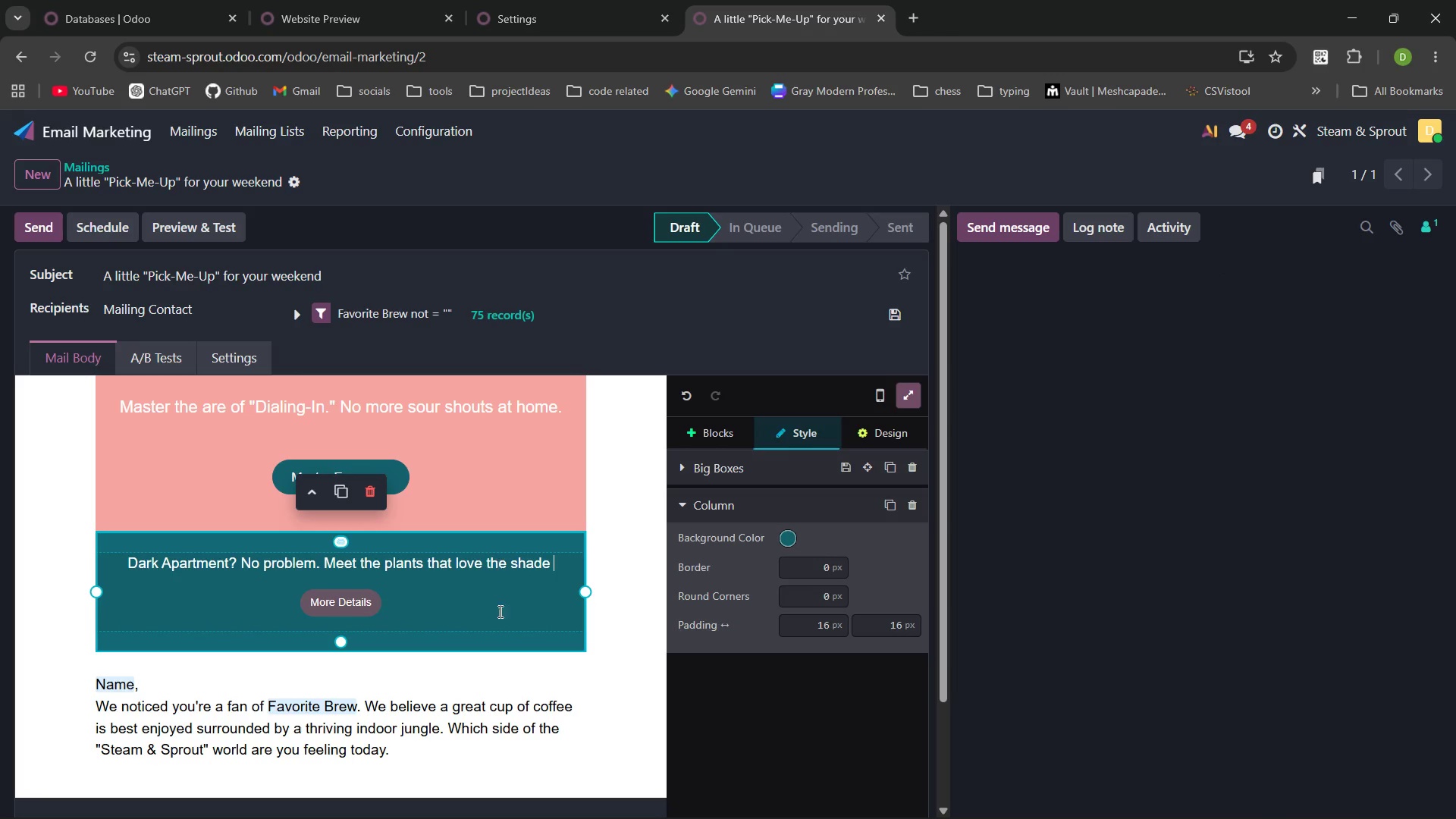 
key(Backspace)
 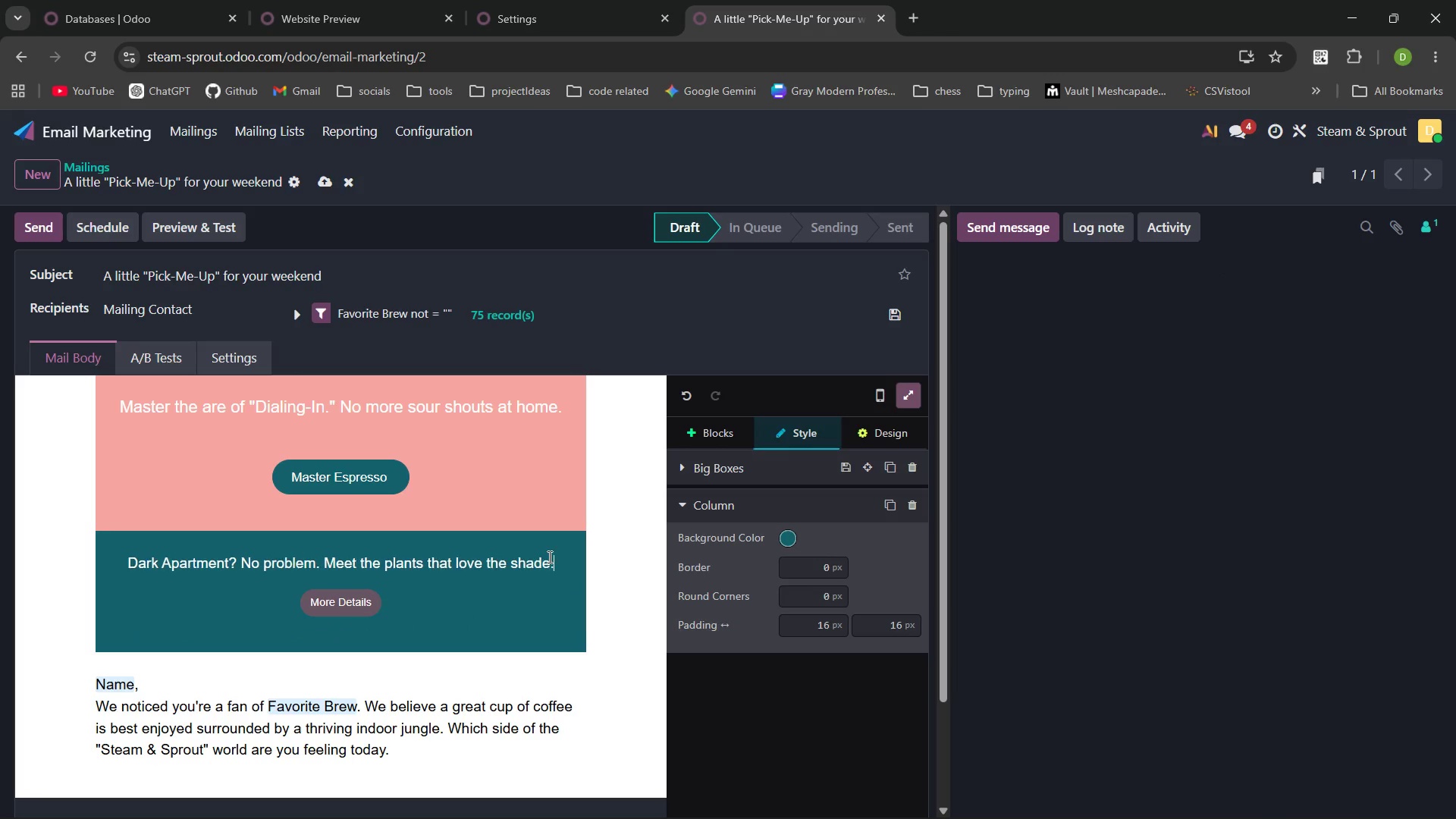 
key(Period)
 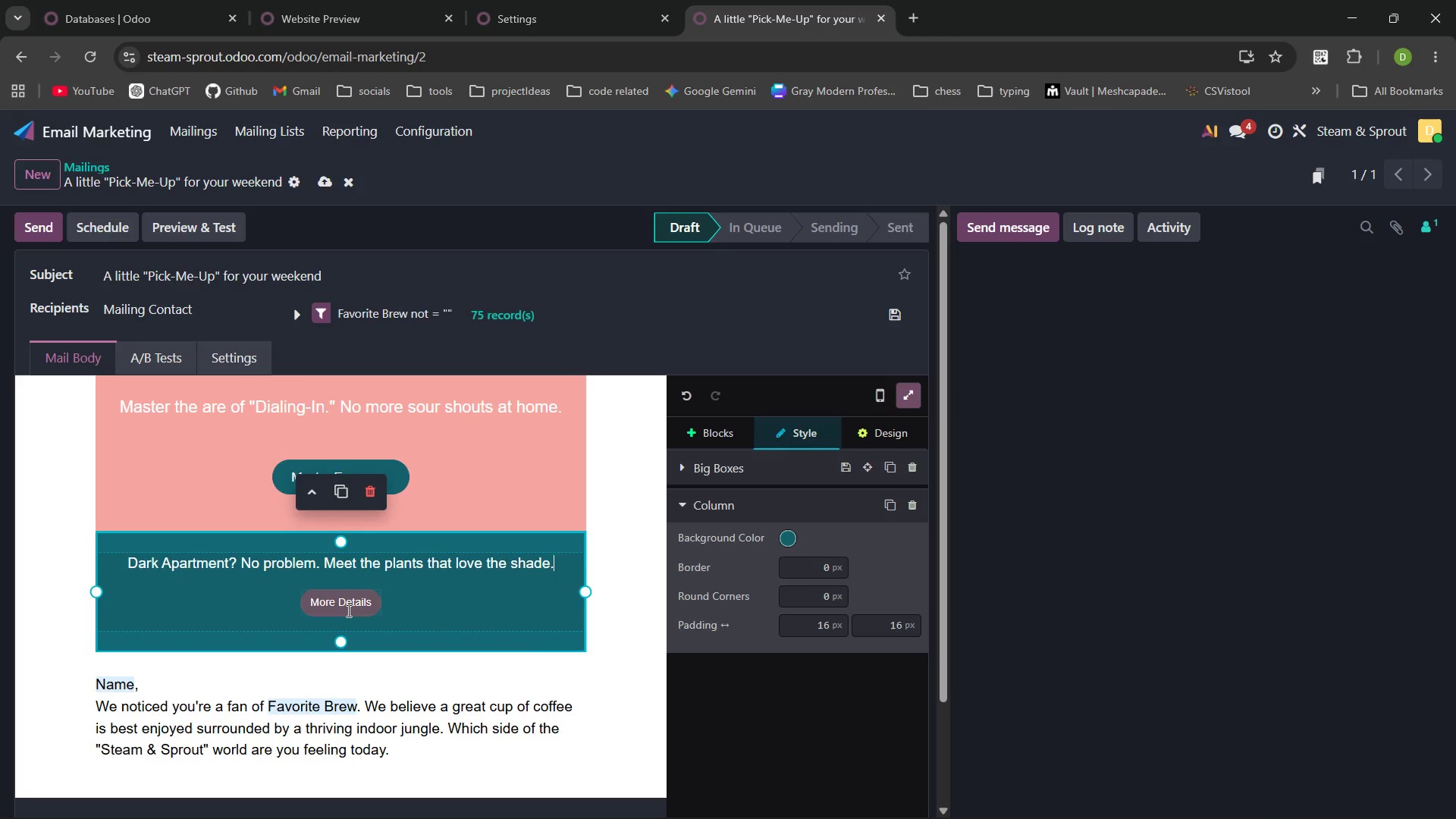 
double_click([347, 610])
 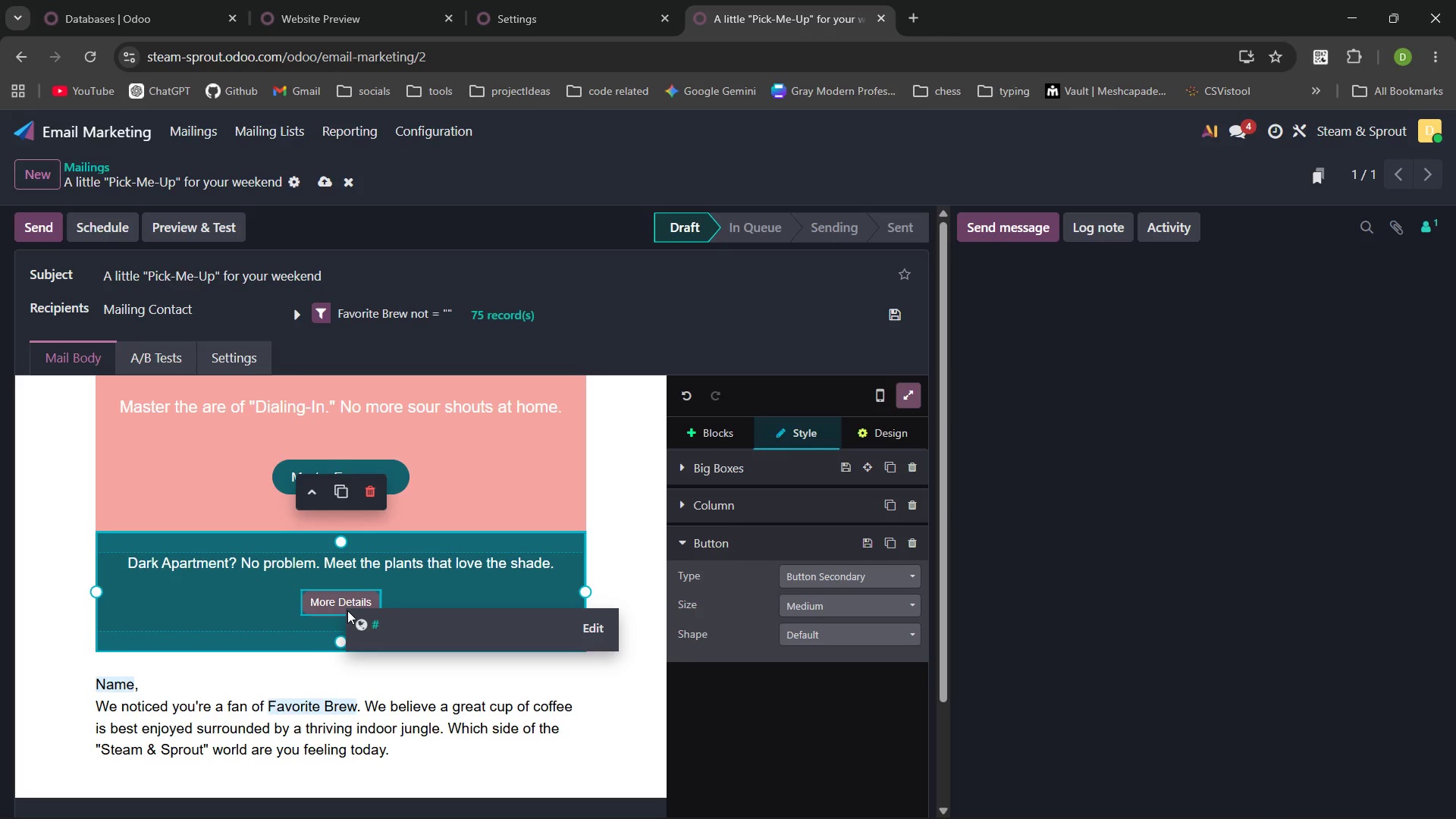 
triple_click([347, 610])
 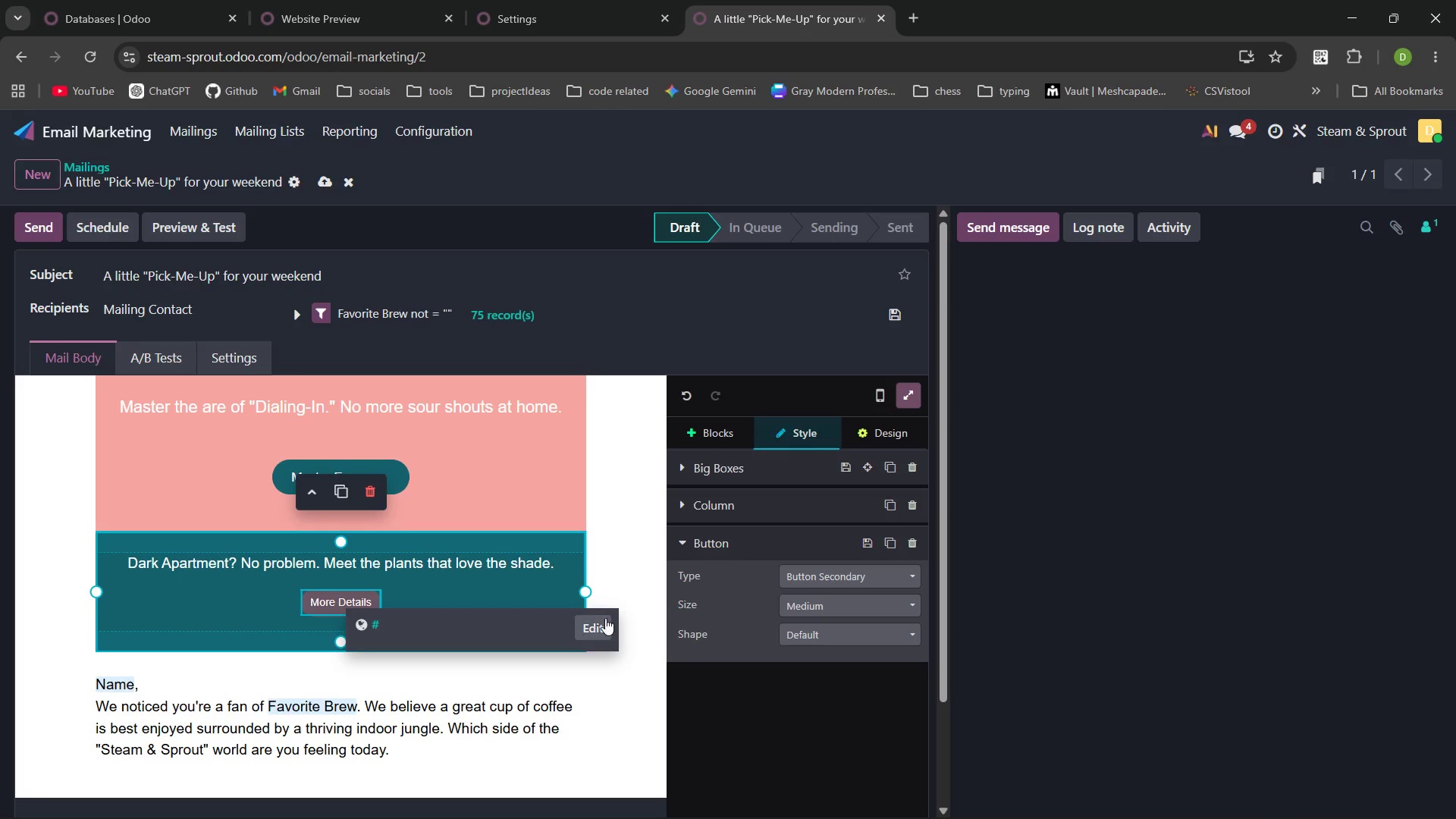 
left_click([610, 621])
 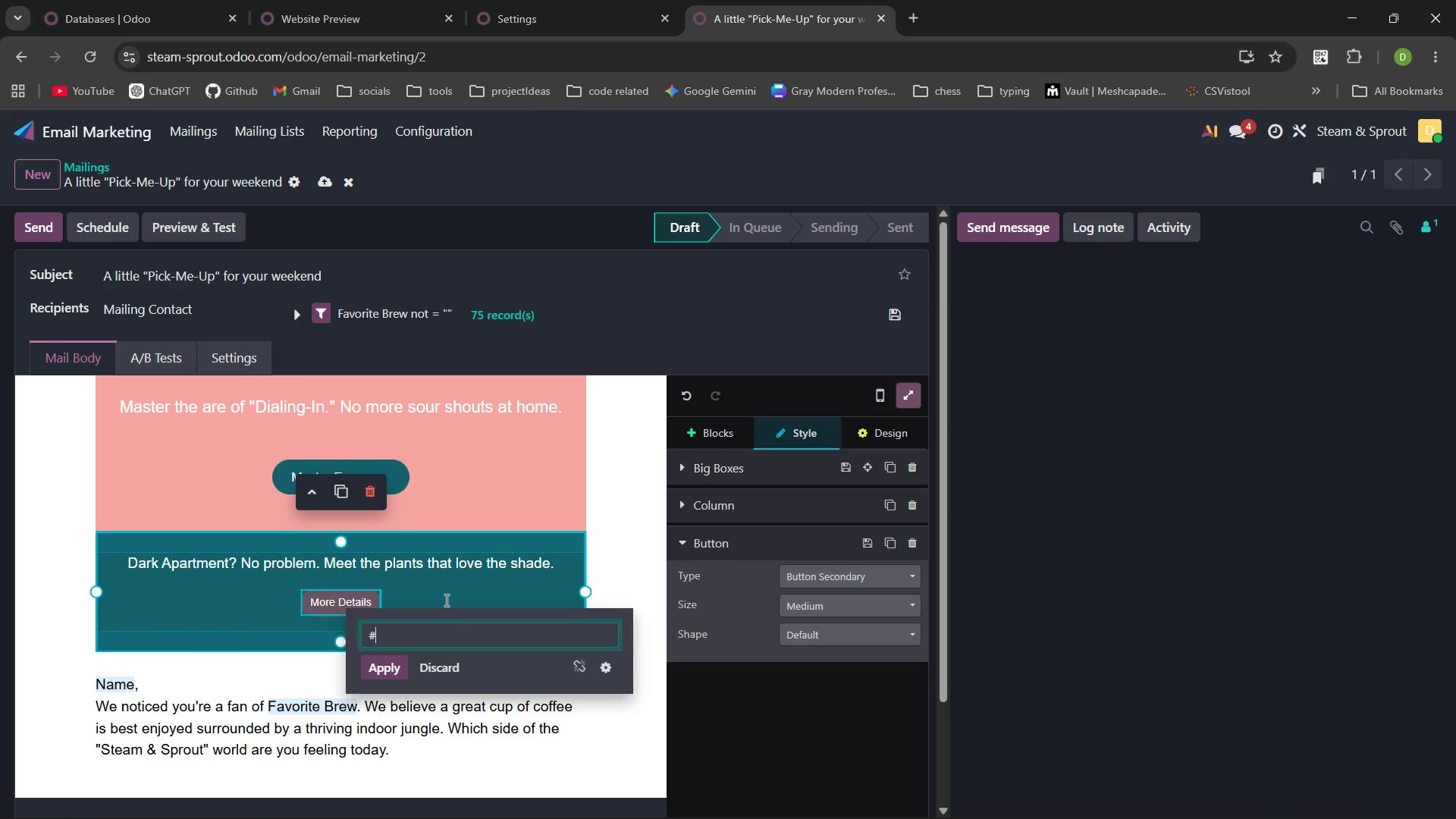 
left_click([438, 595])
 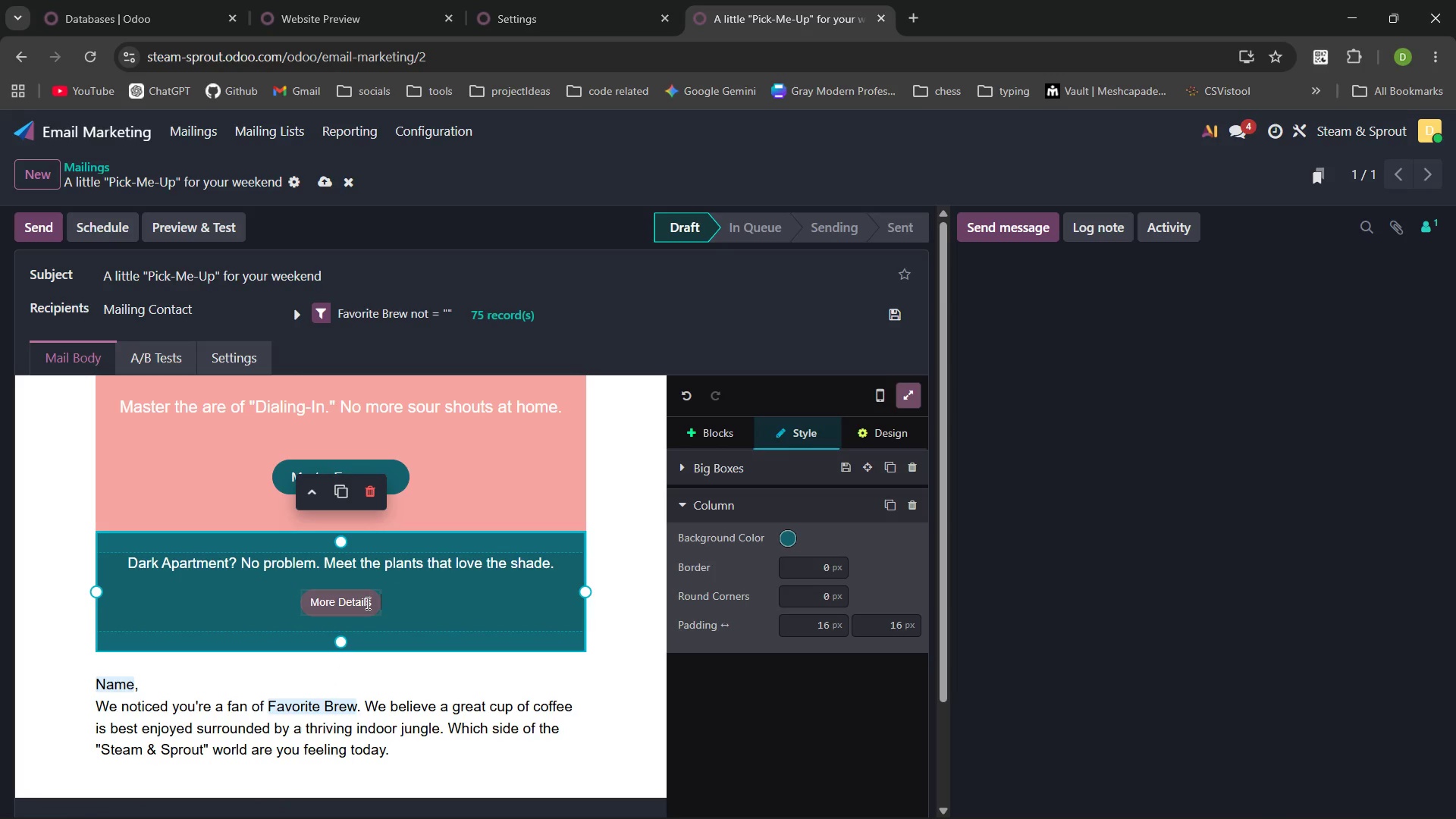 
double_click([366, 603])
 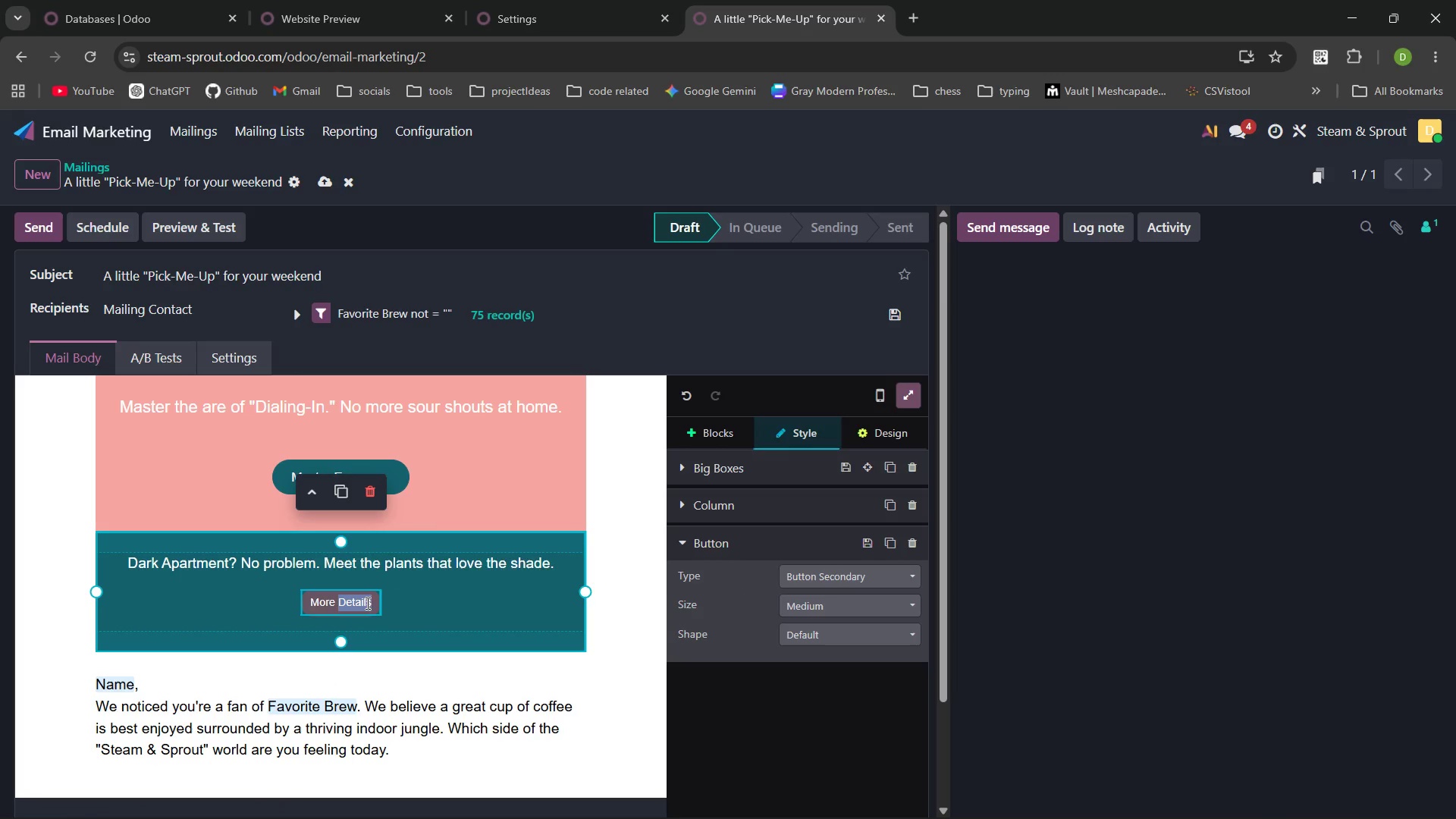 
triple_click([366, 603])
 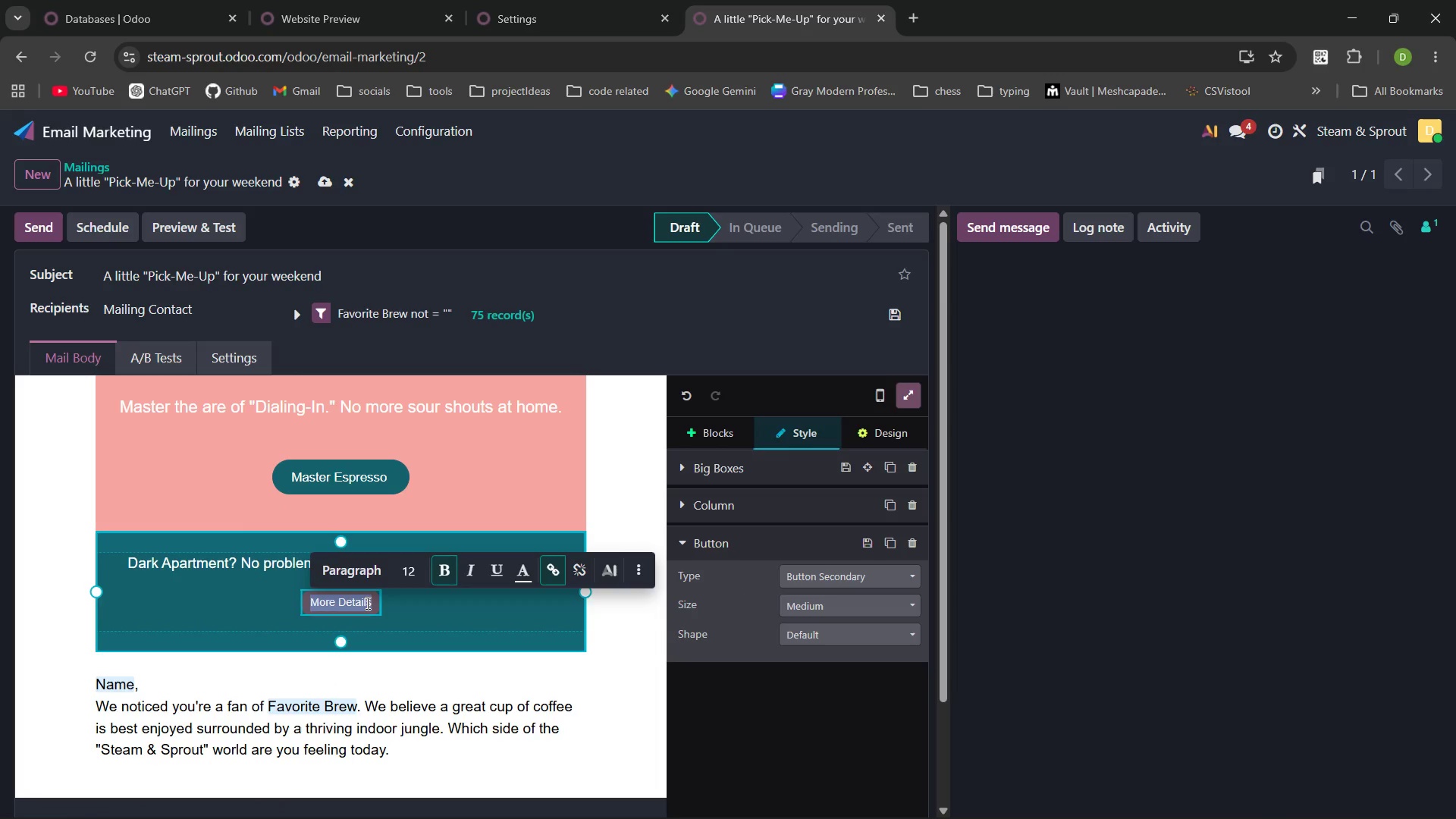 
key(Backspace)
type(A)
key(Backspace)
type(Low )
key(Backspace)
type(- LIght Guide)
 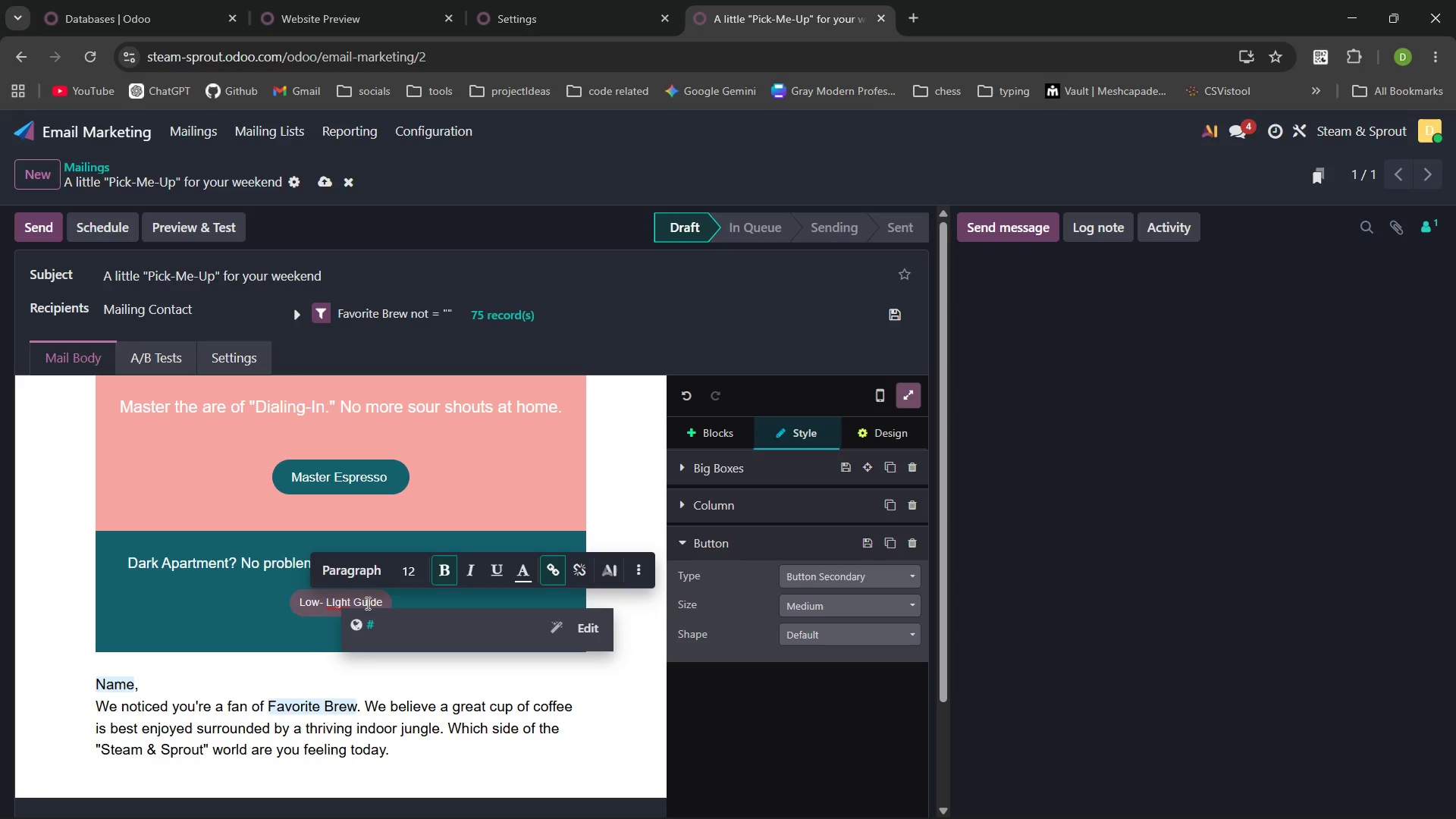 
 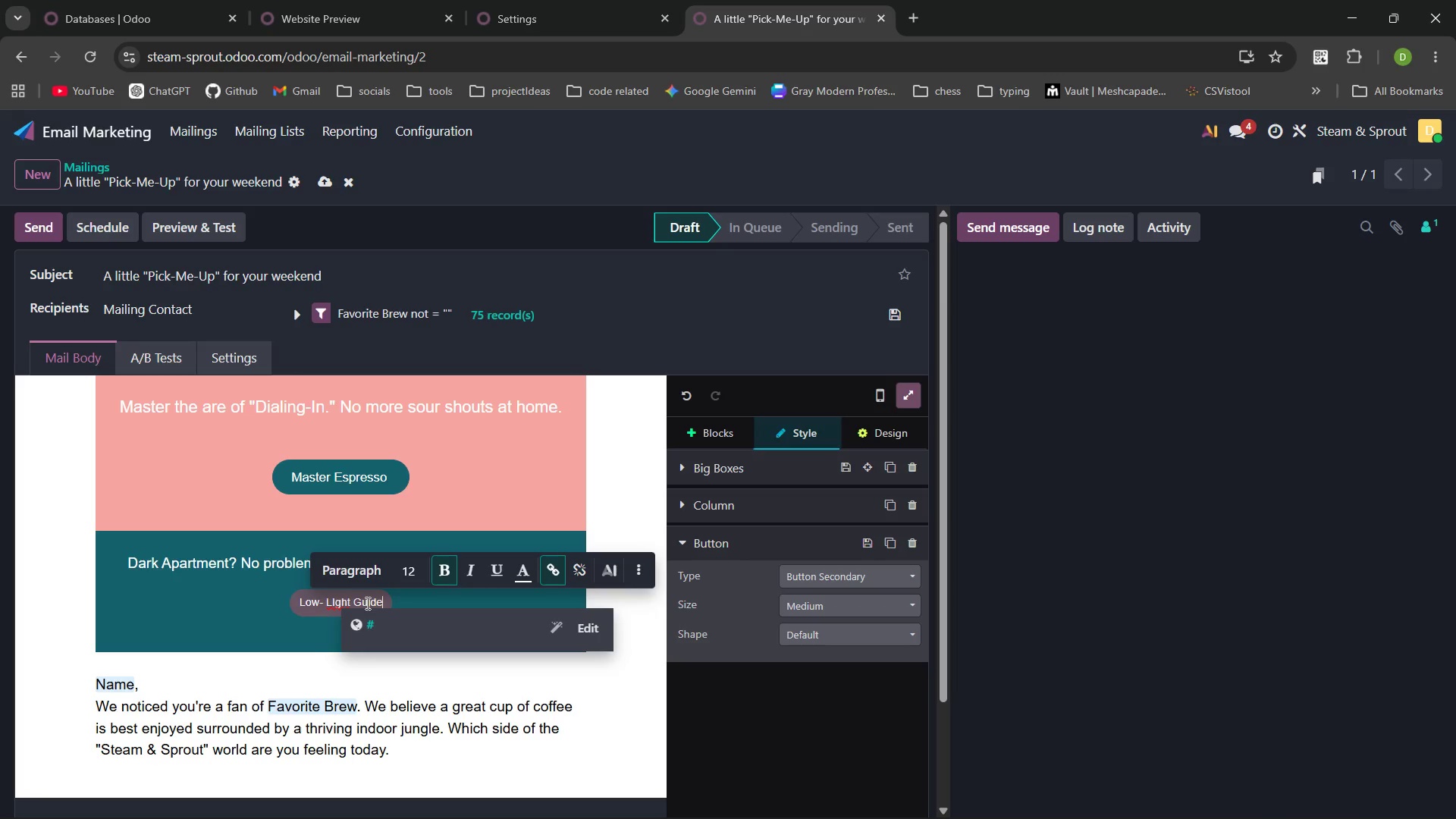 
hold_key(key=ControlLeft, duration=0.75)
 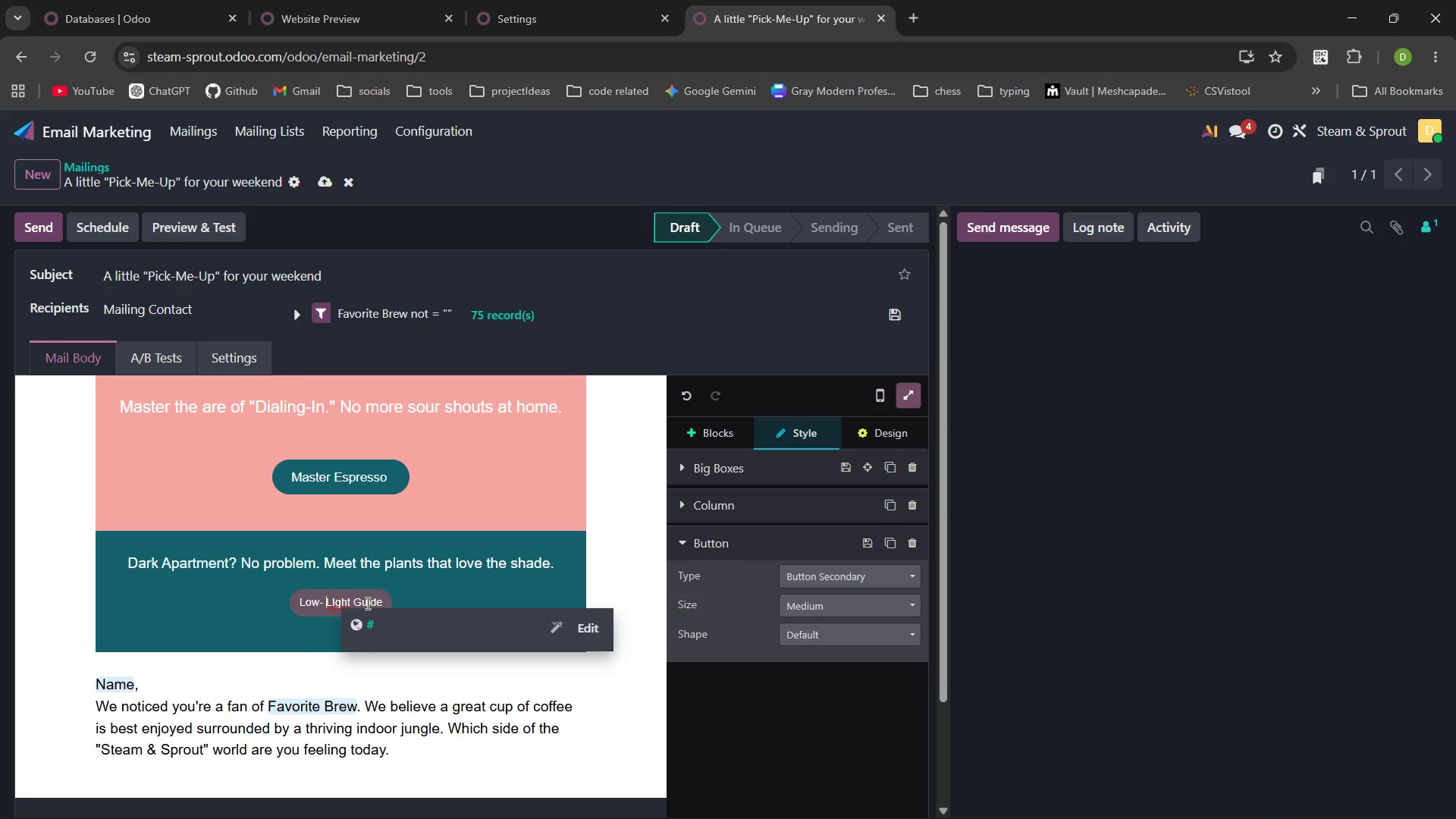 
key(ArrowLeft)
 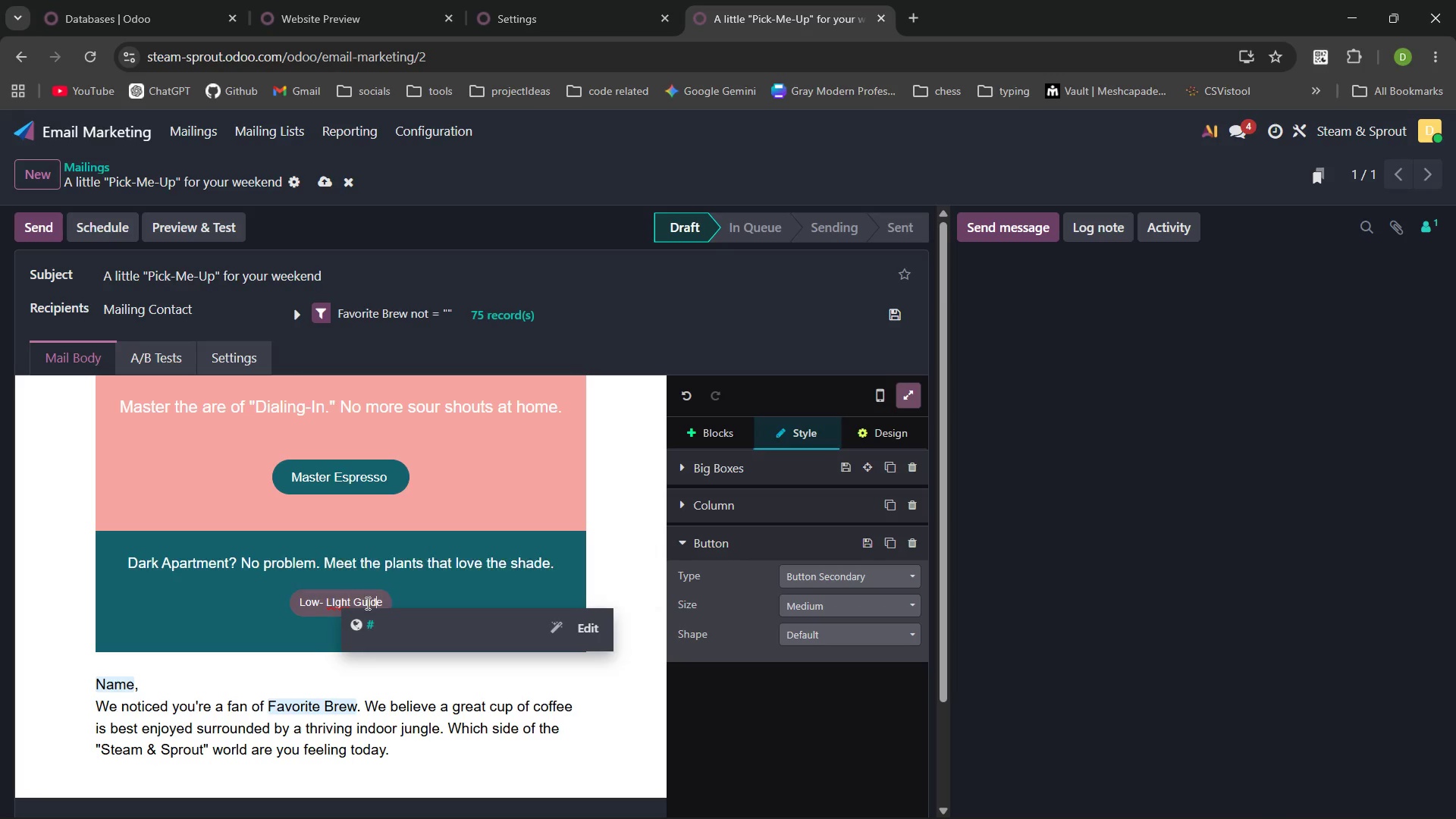 
key(Control+ArrowLeft)
 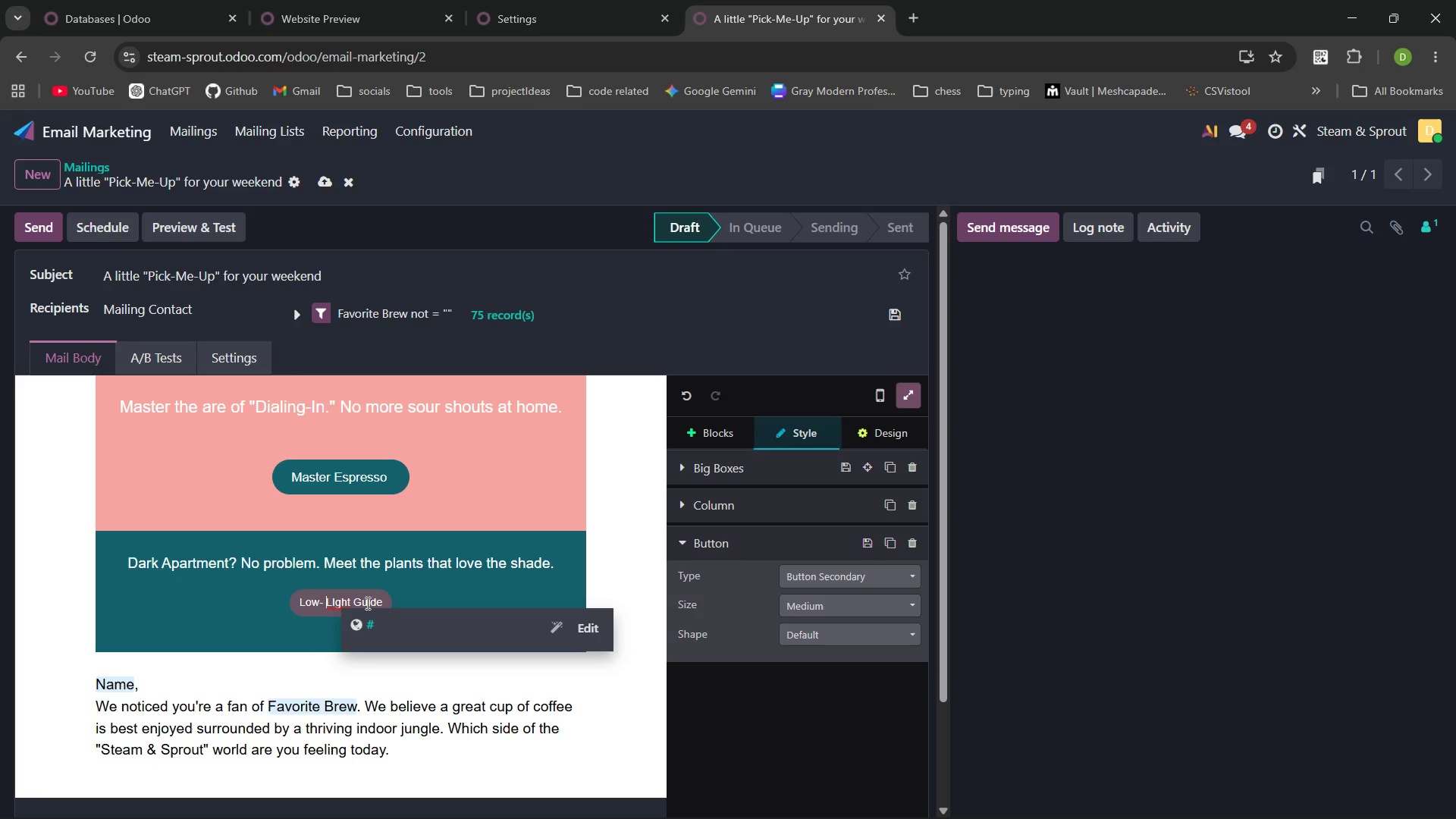 
key(Control+ArrowLeft)
 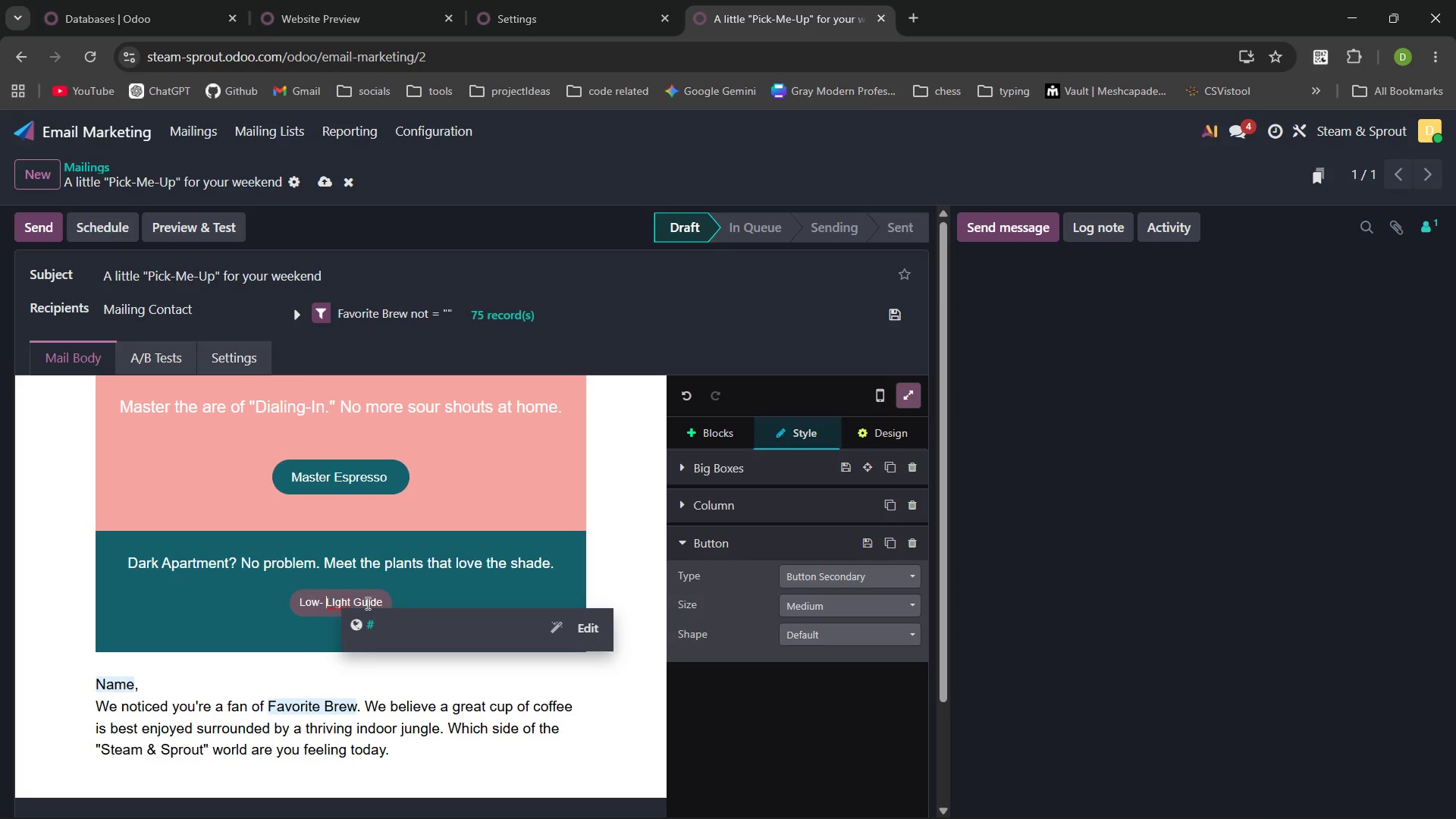 
key(ArrowRight)
 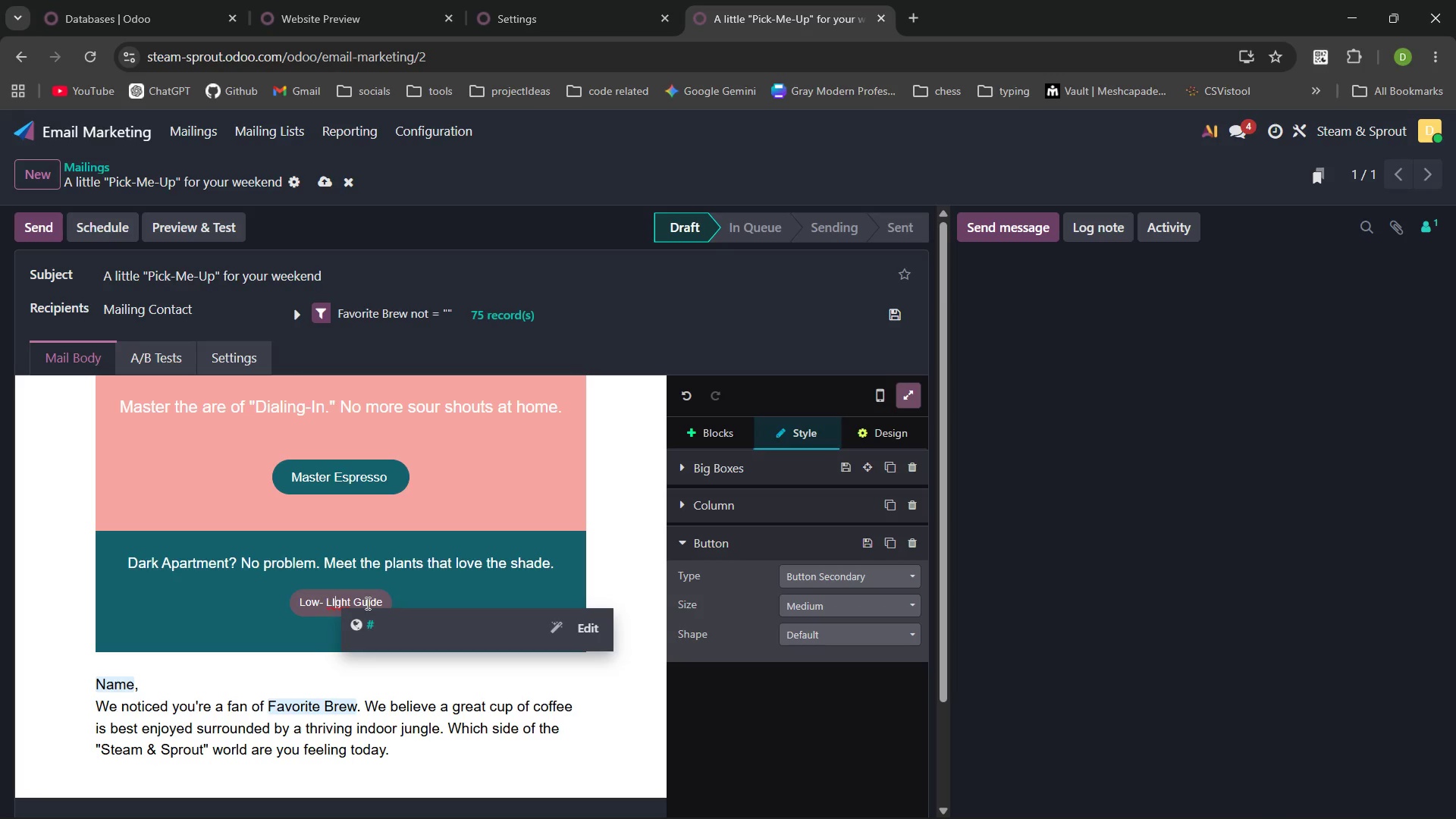 
key(ArrowRight)
 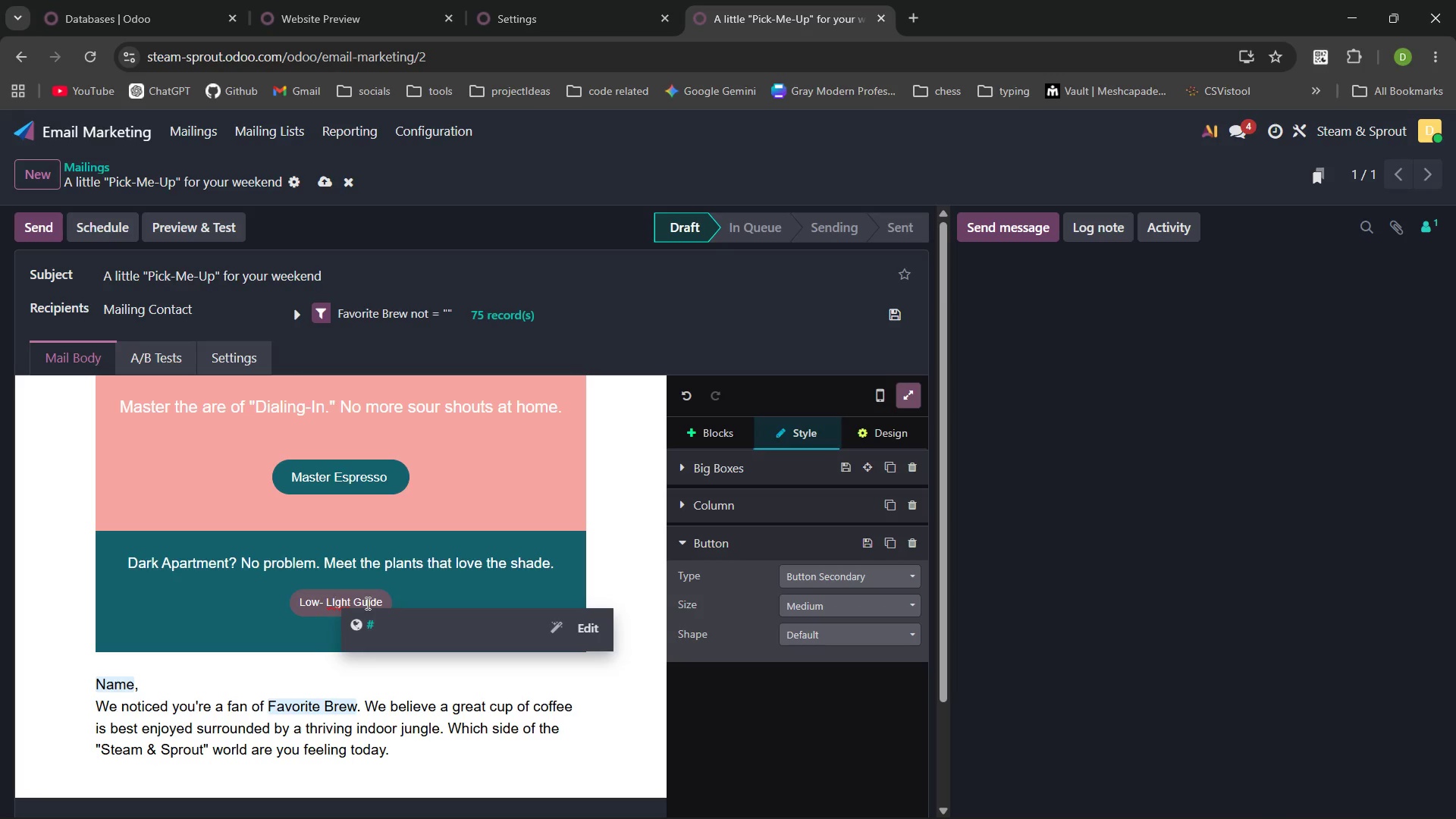 
key(ArrowLeft)
 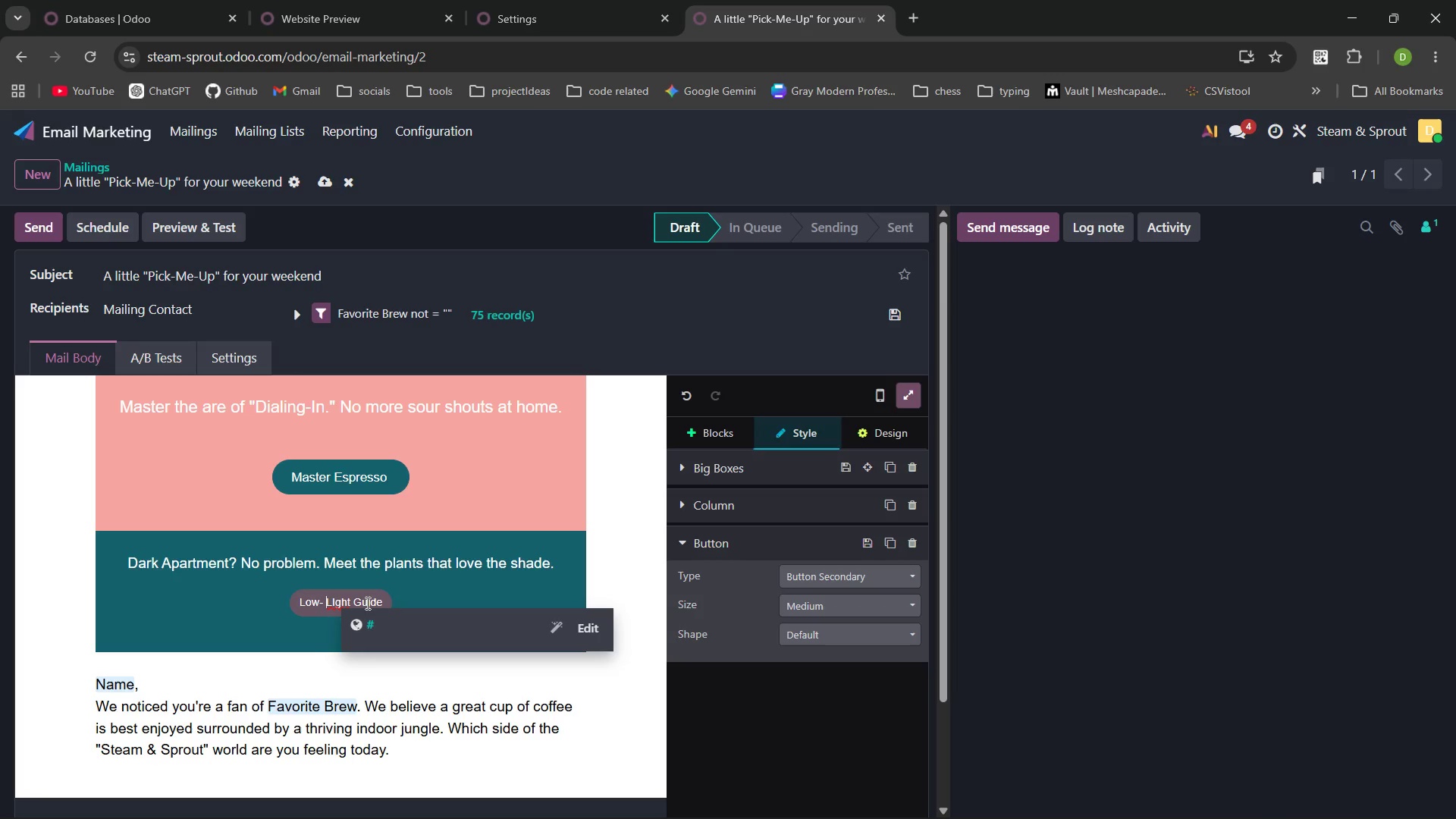 
key(ArrowLeft)
 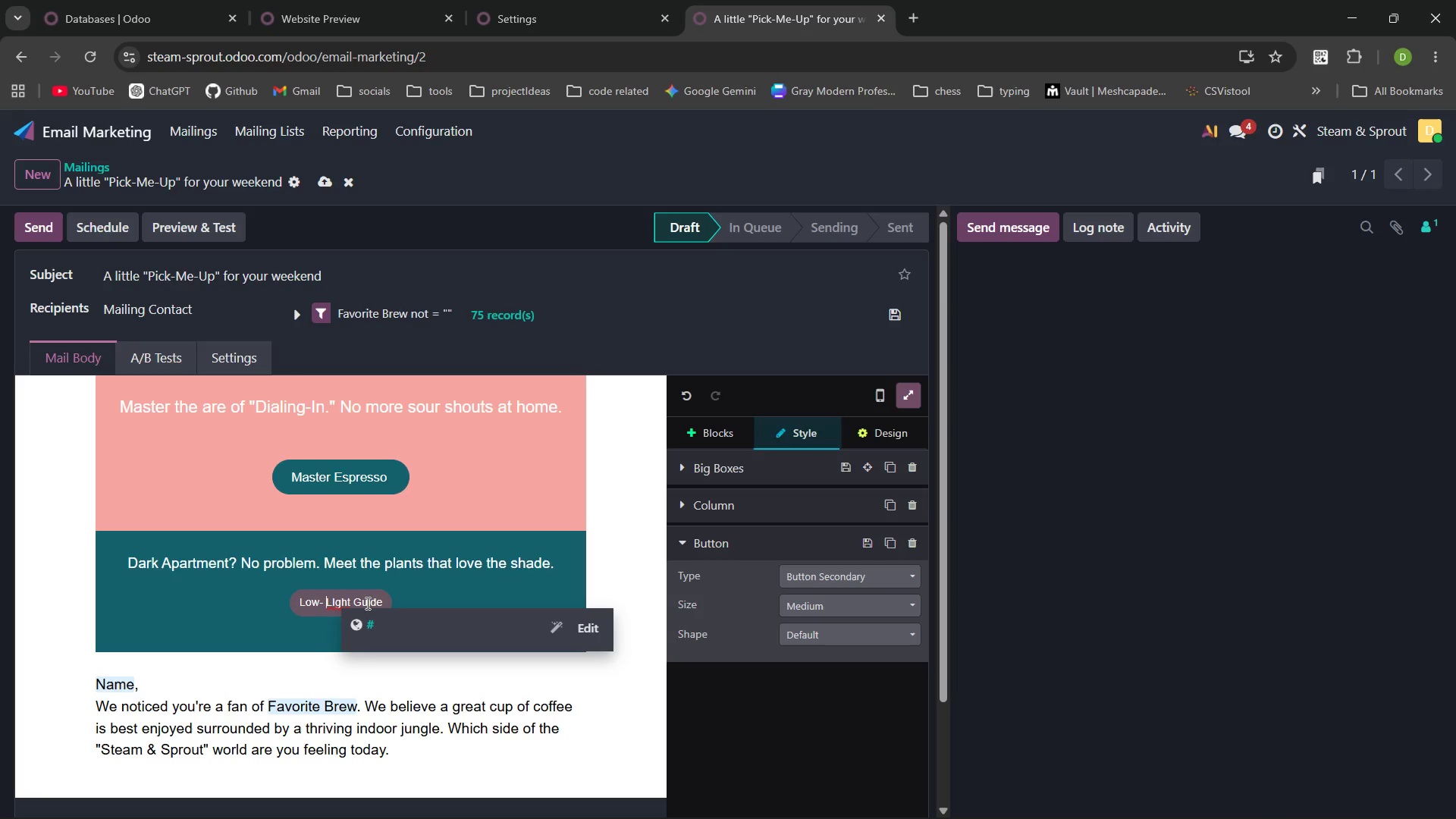 
key(Backspace)
 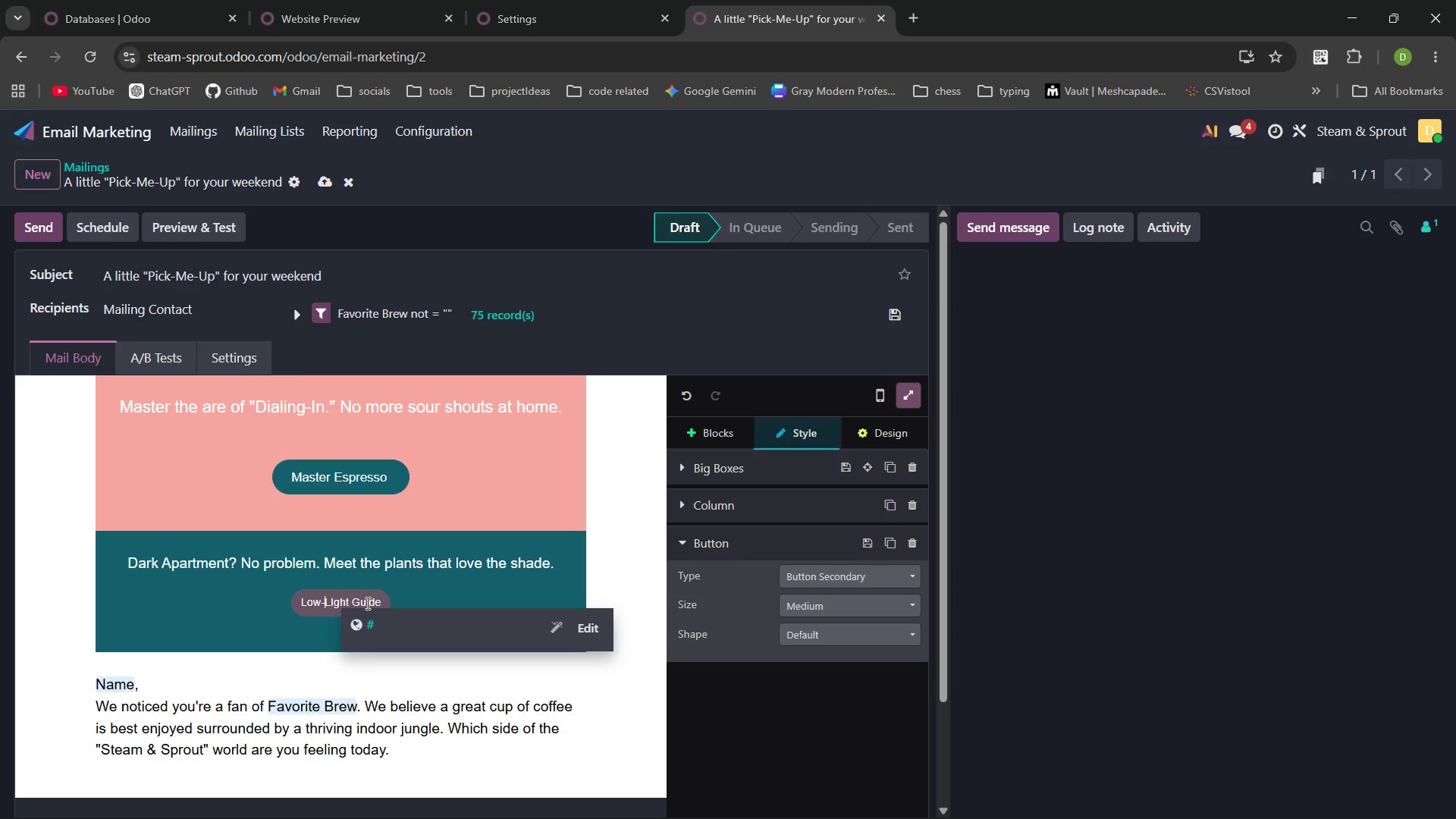 
key(ArrowRight)
 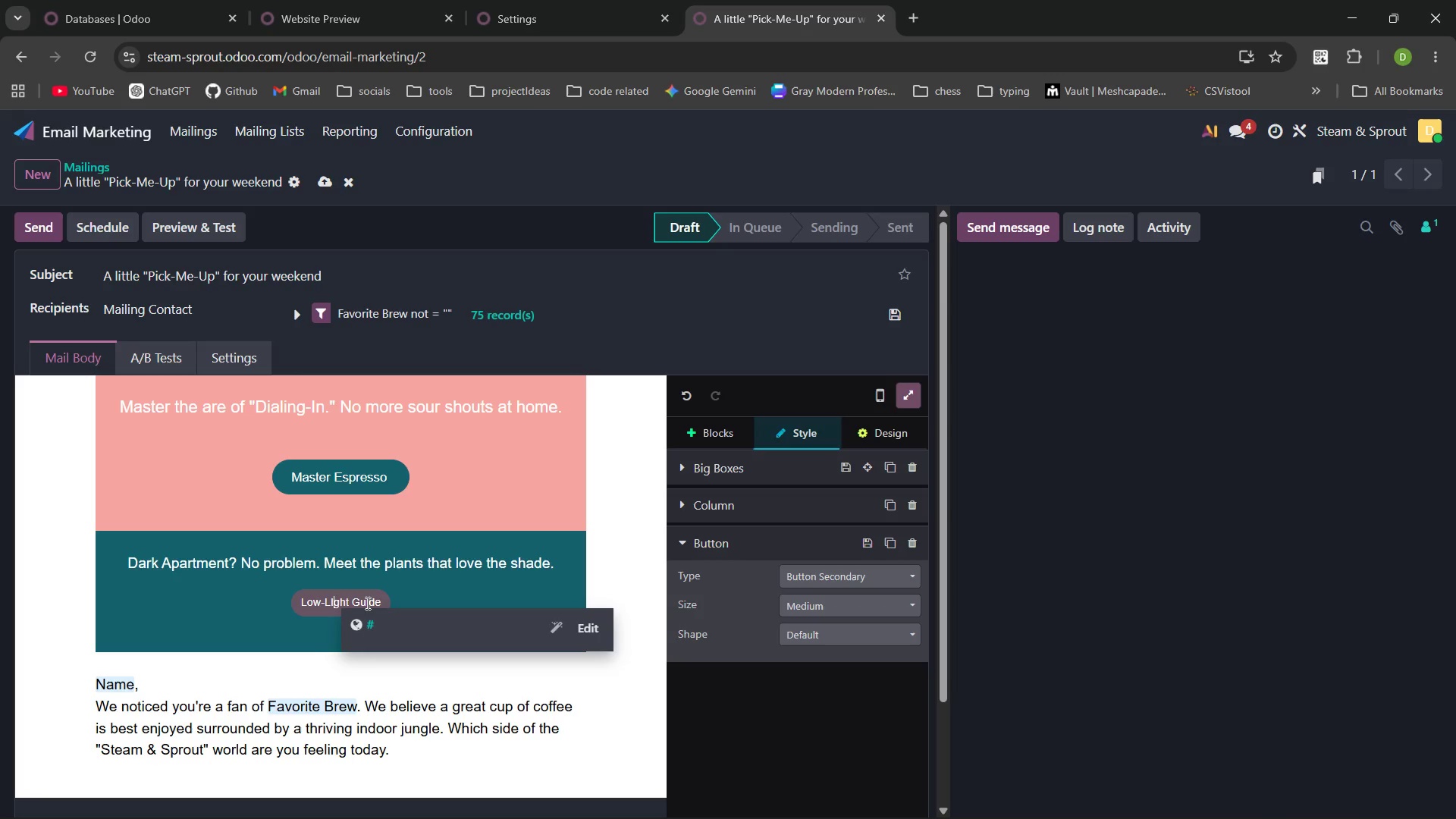 
key(ArrowRight)
 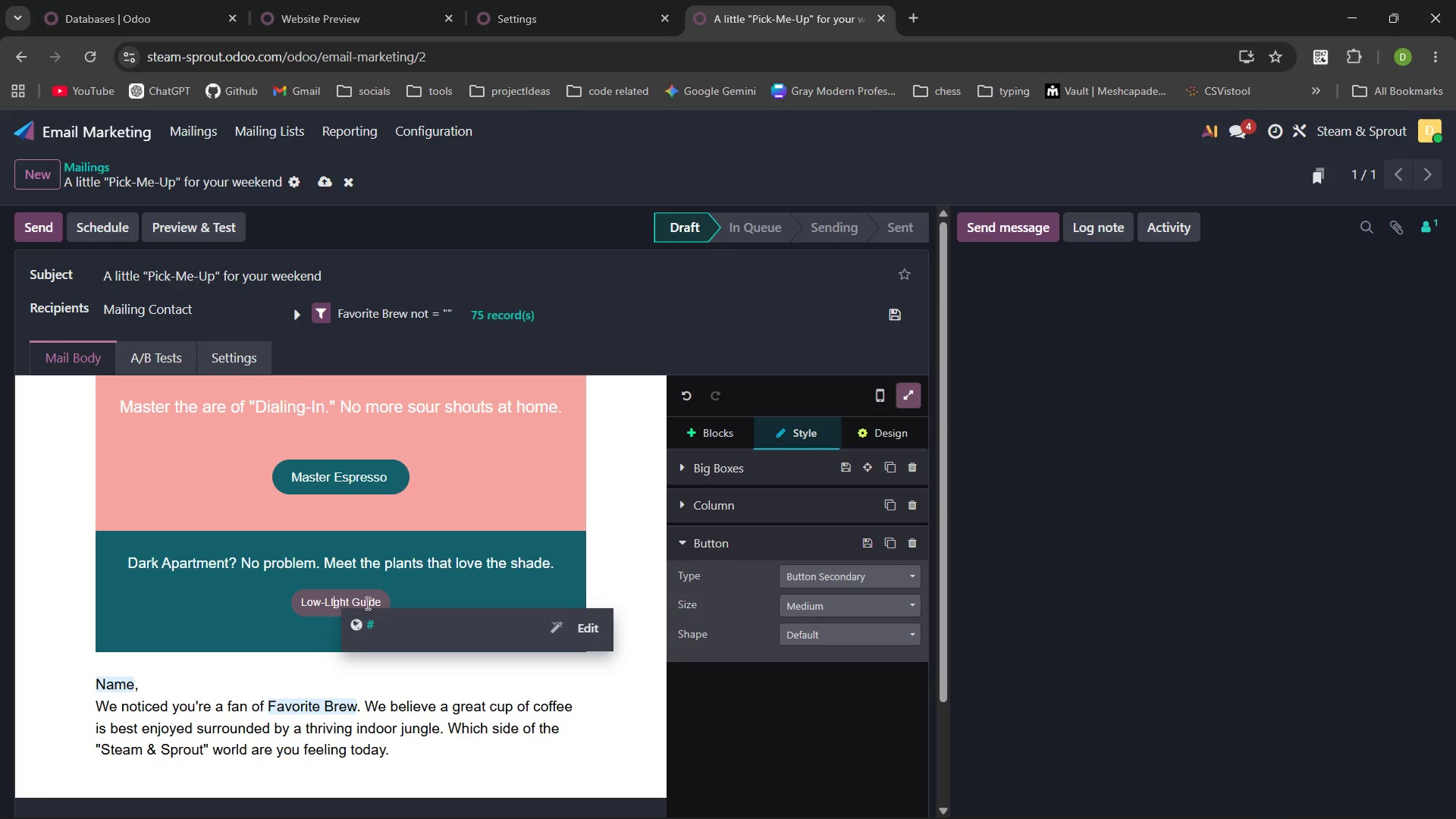 
key(I)
 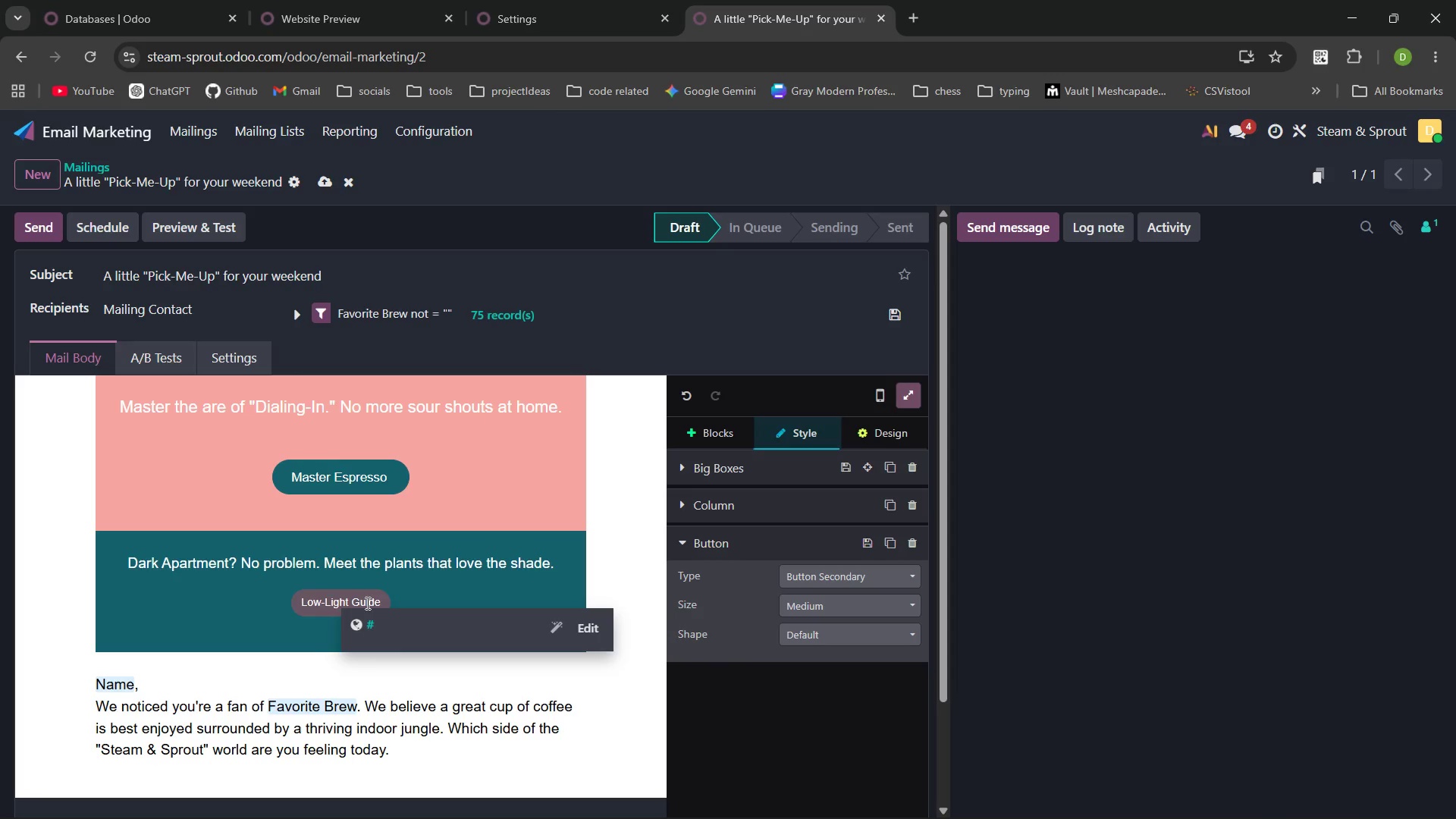 
key(Control+ArrowRight)
 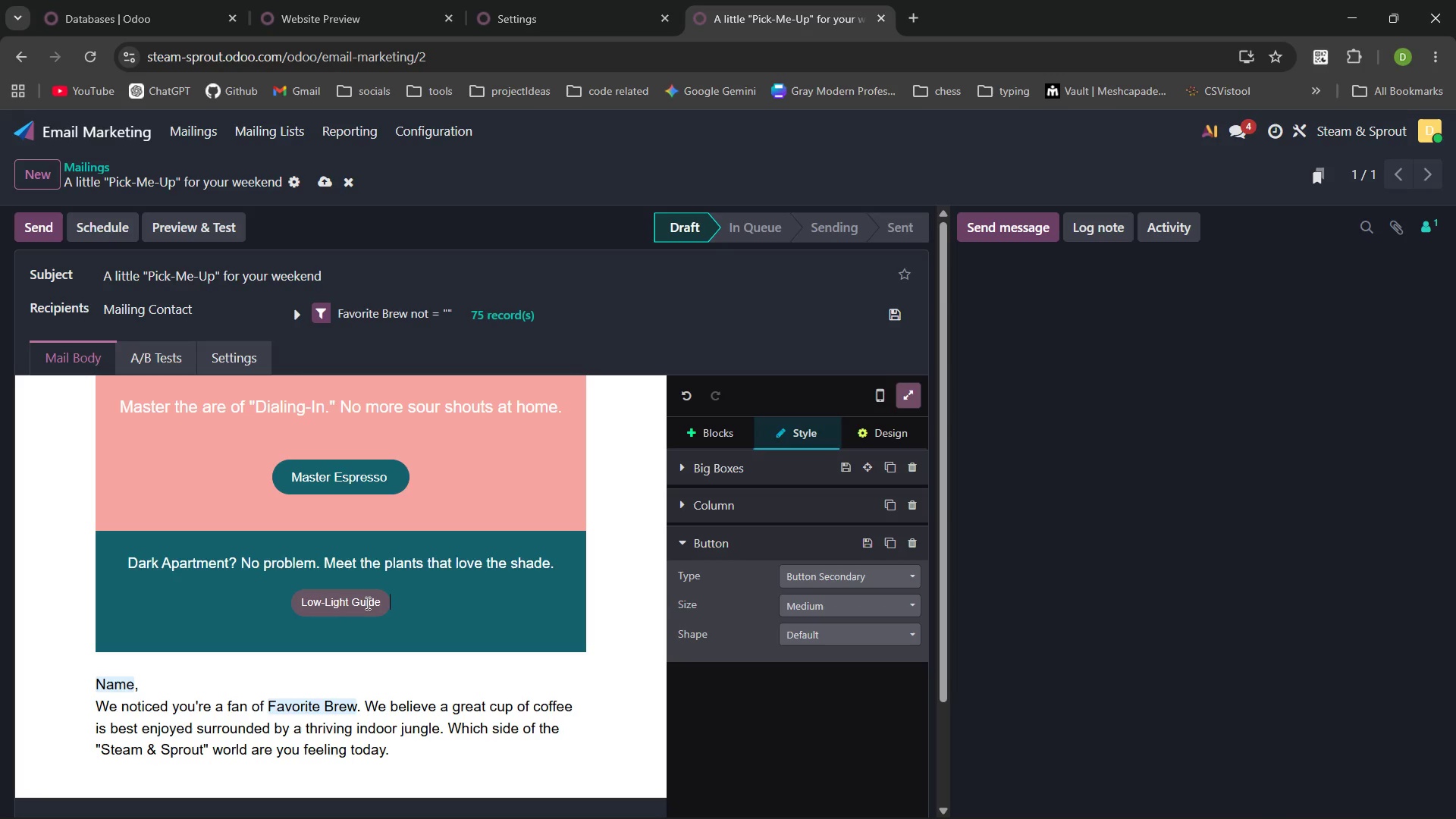 
key(Control+ArrowRight)
 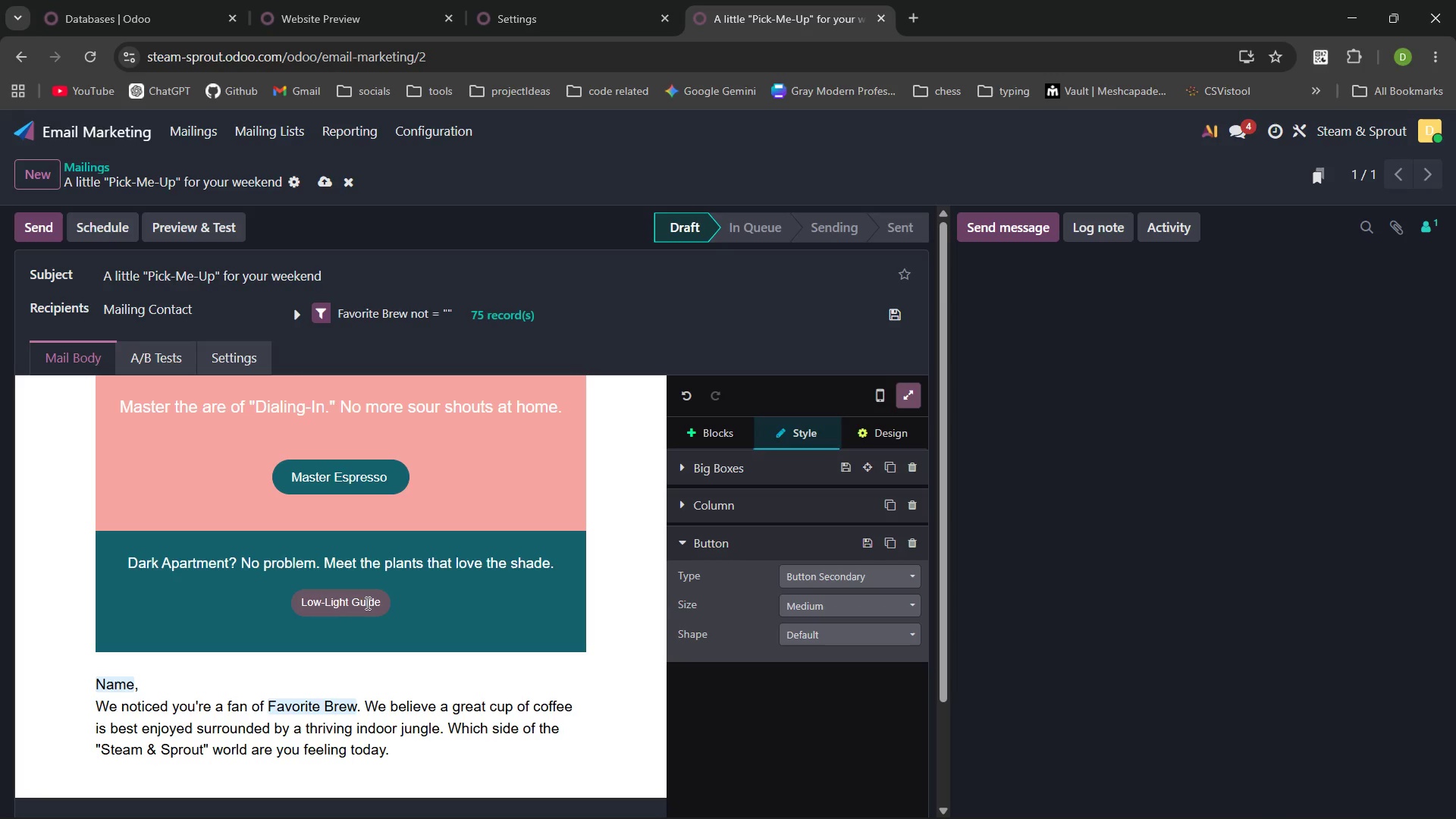 
key(ArrowLeft)
 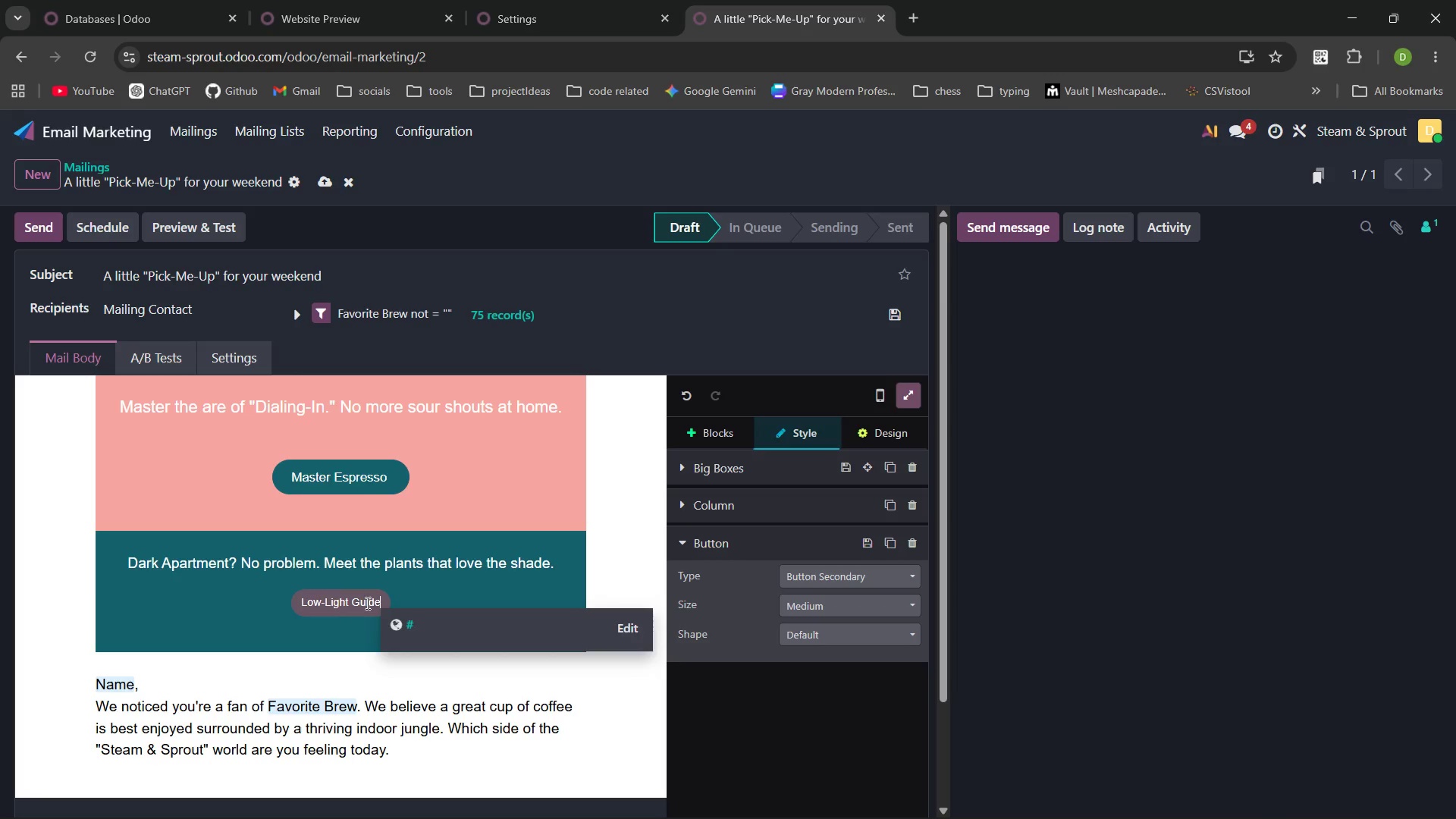 
double_click([366, 603])
 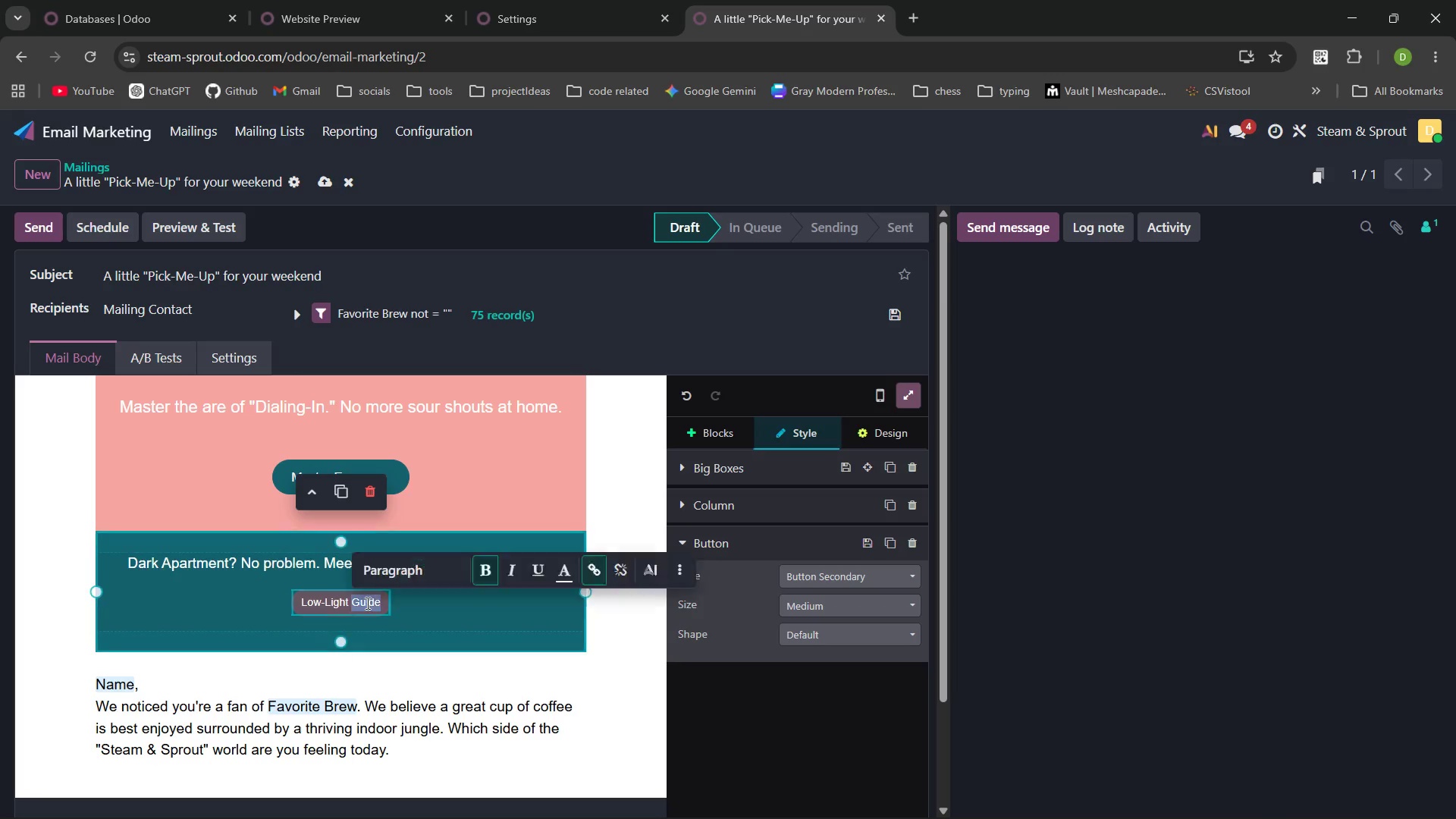 
triple_click([366, 603])
 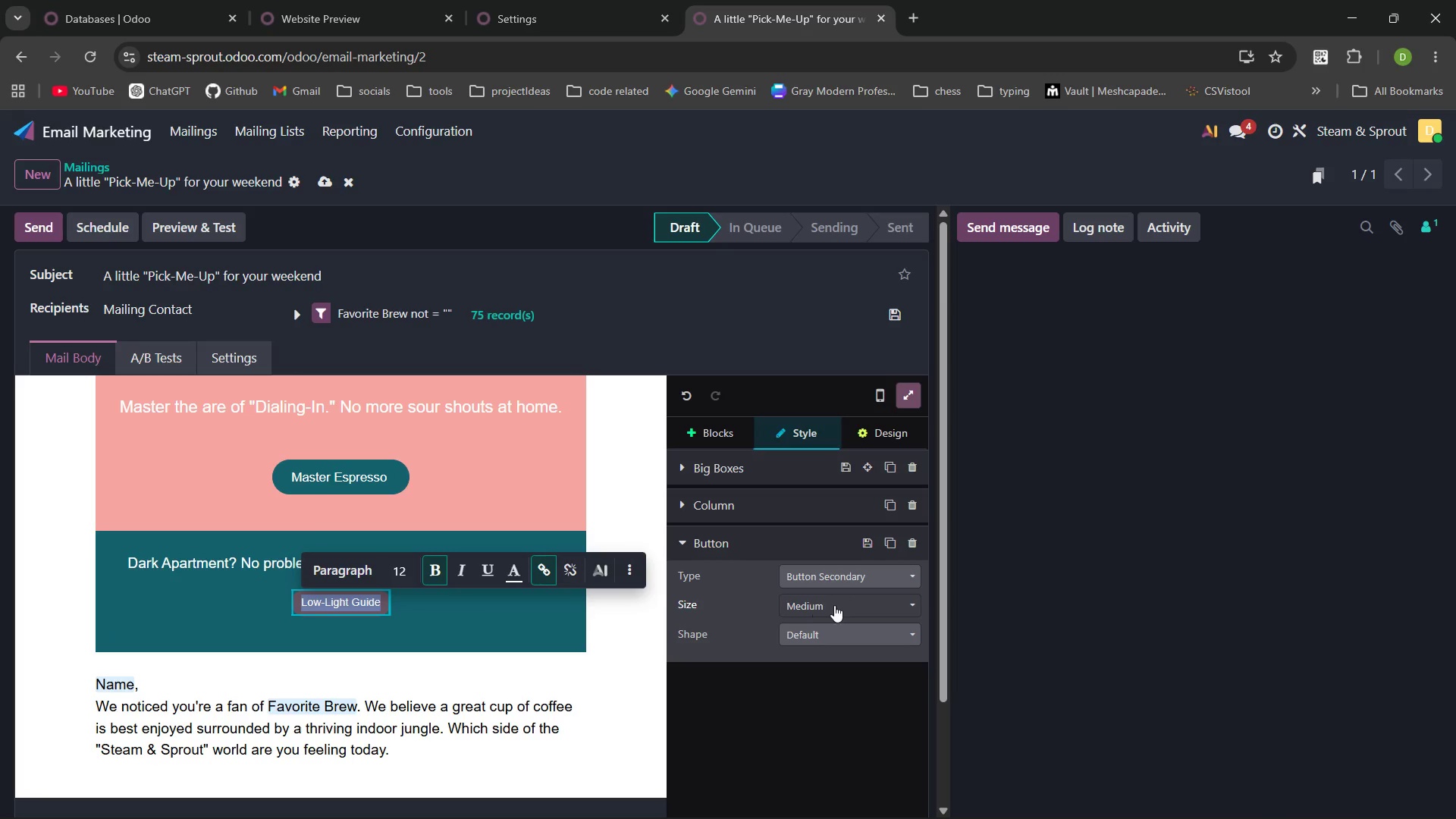 
left_click([836, 605])
 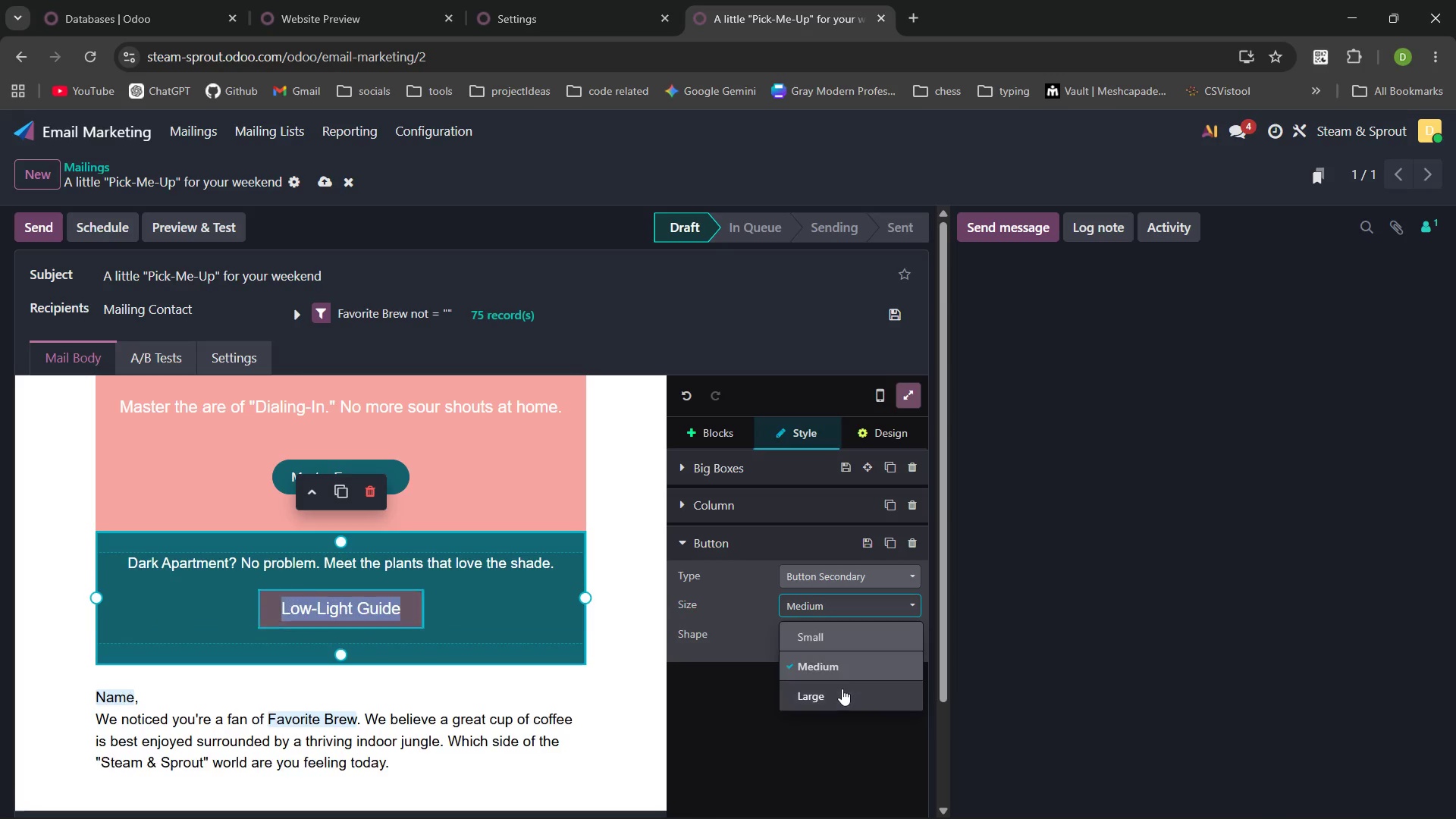 
left_click([842, 691])
 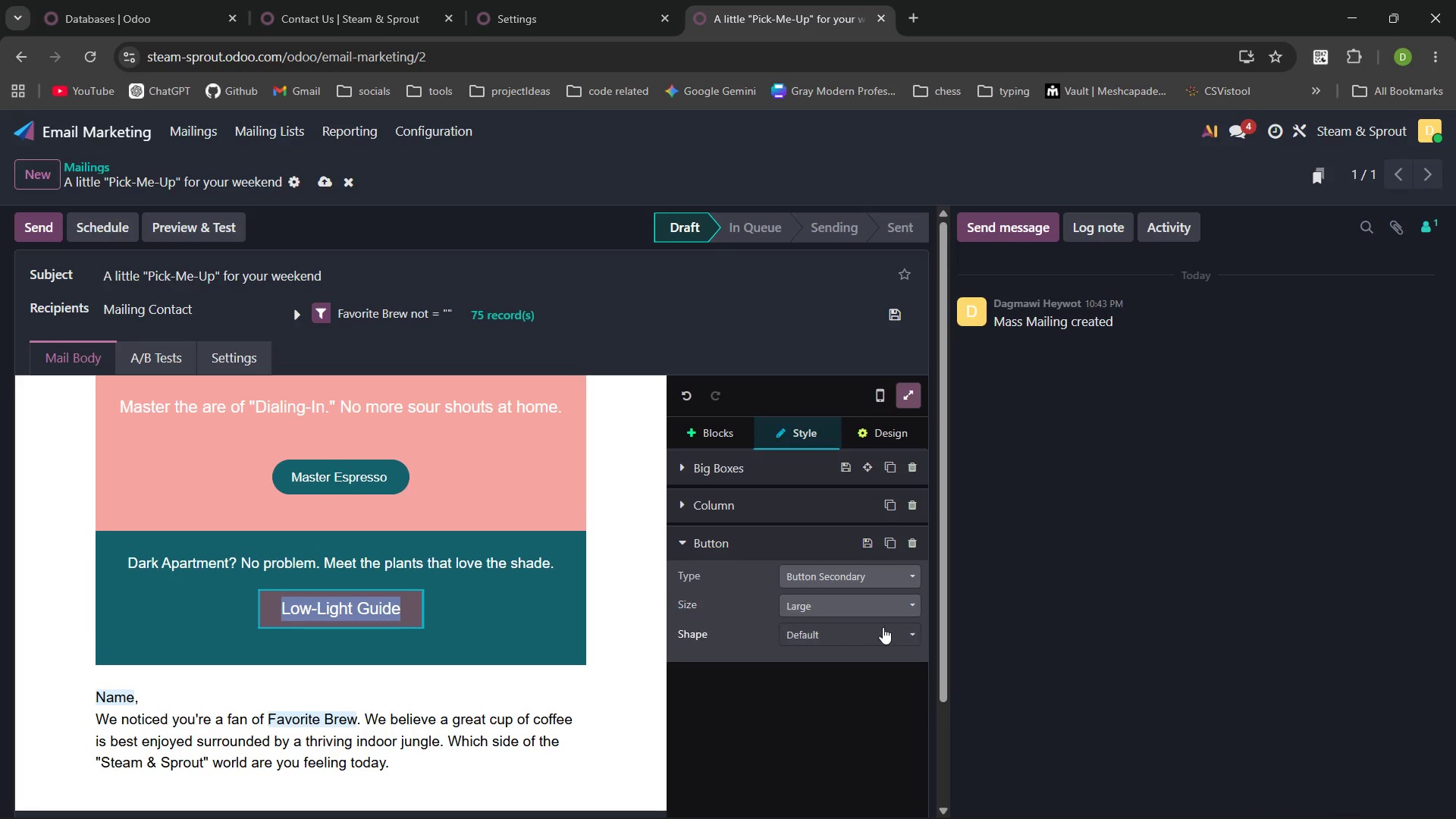 
left_click([882, 631])
 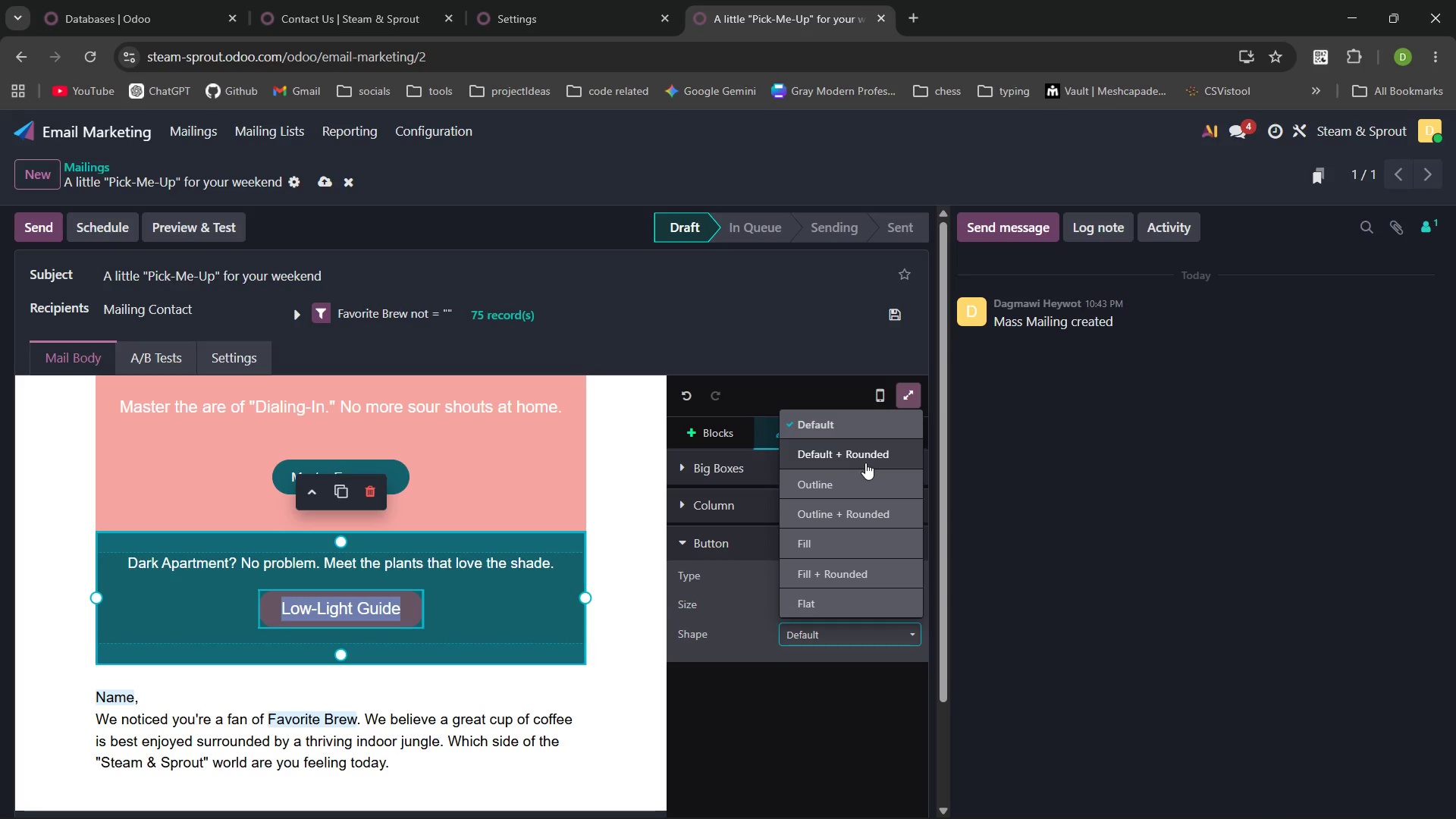 
left_click([865, 461])
 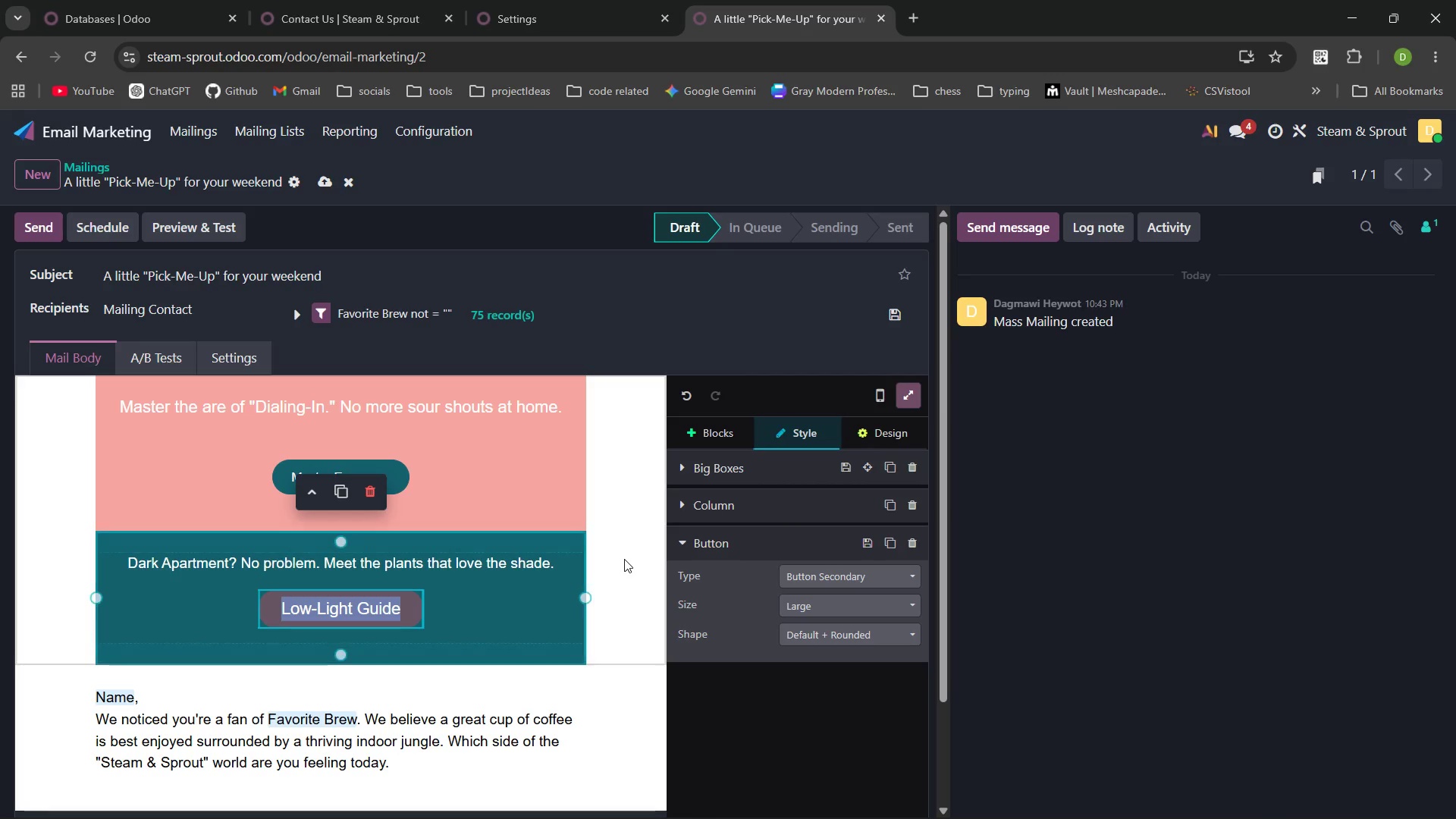 
left_click([624, 559])
 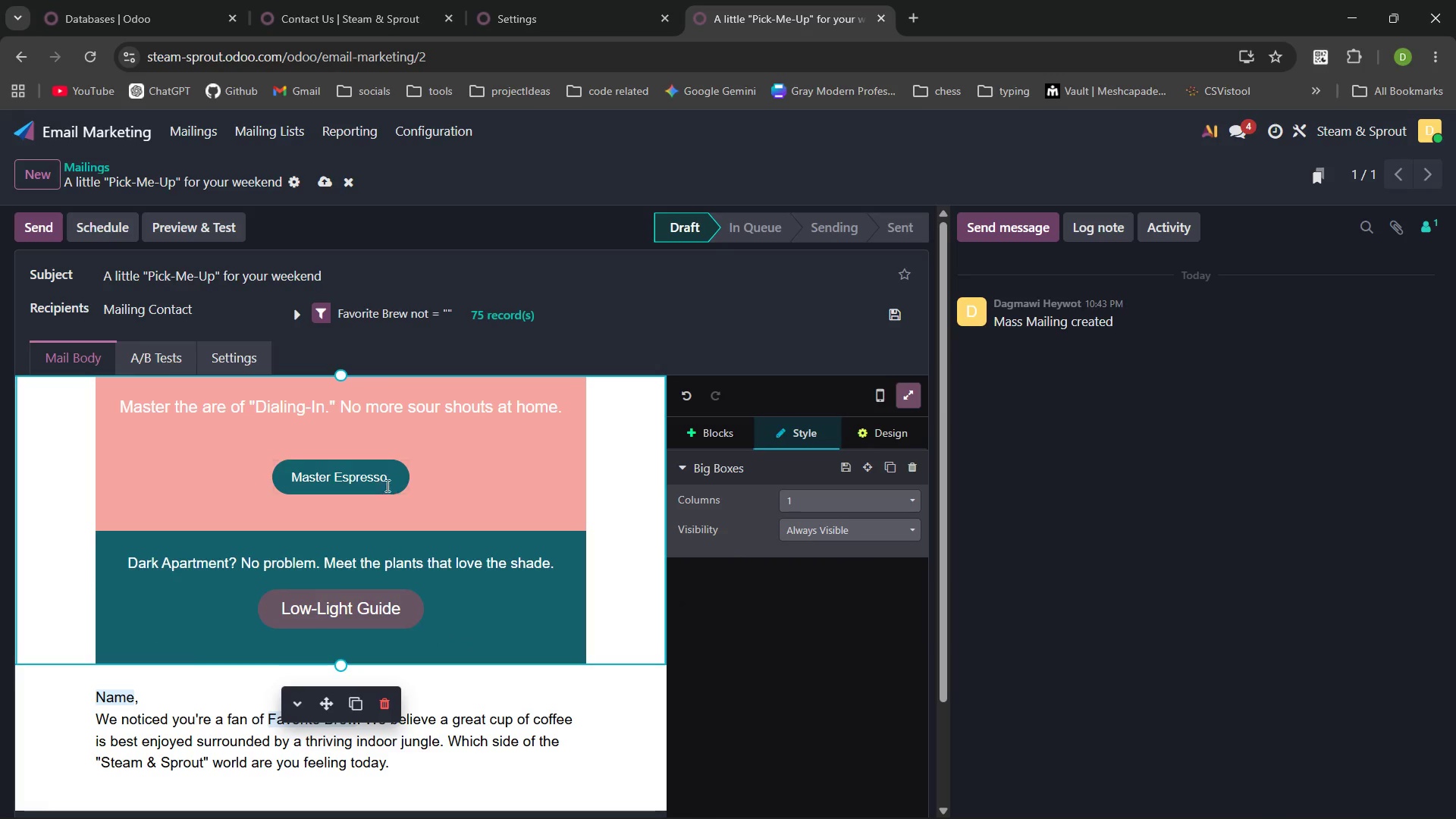 
left_click([378, 478])
 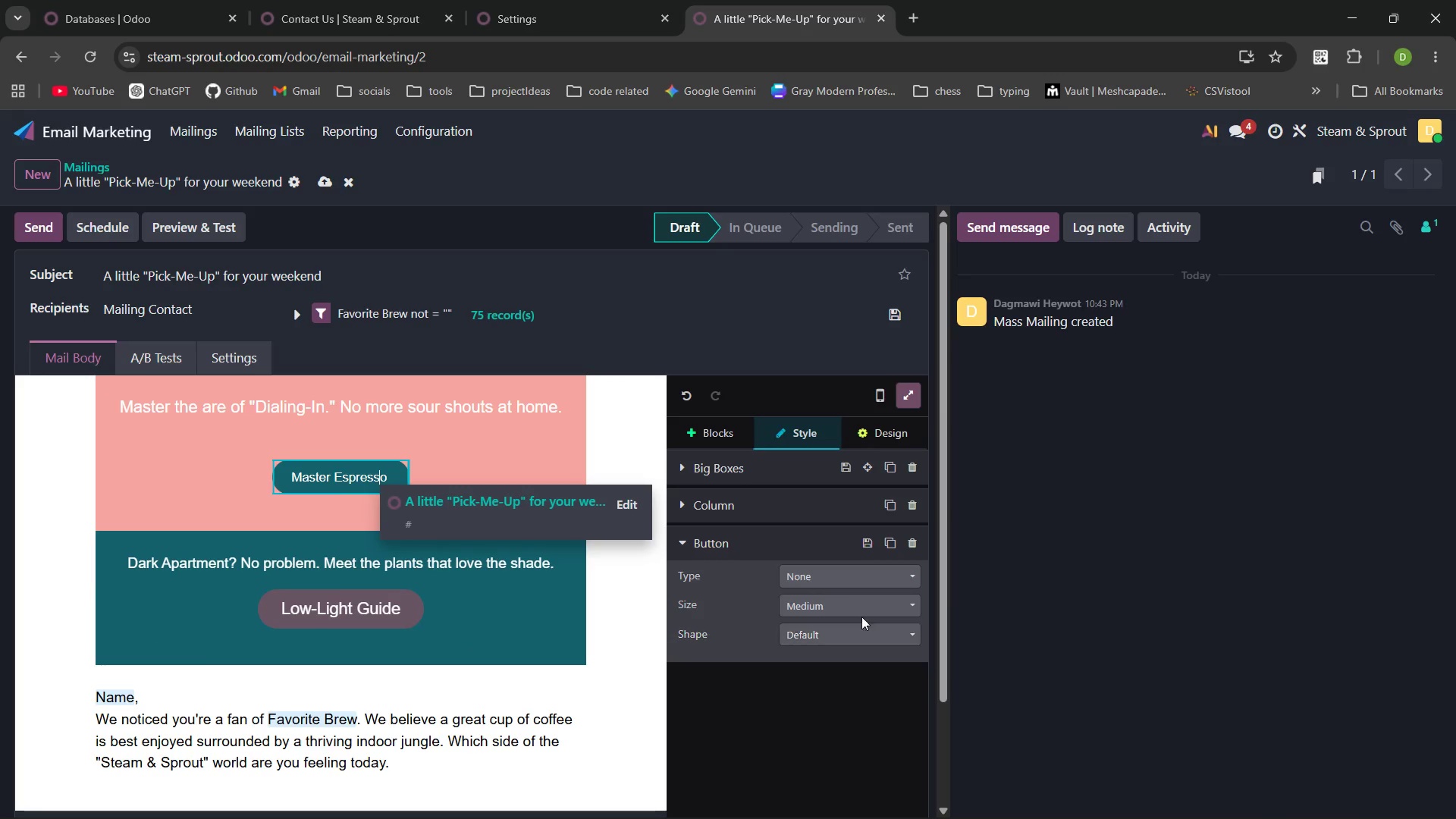 
left_click([861, 604])
 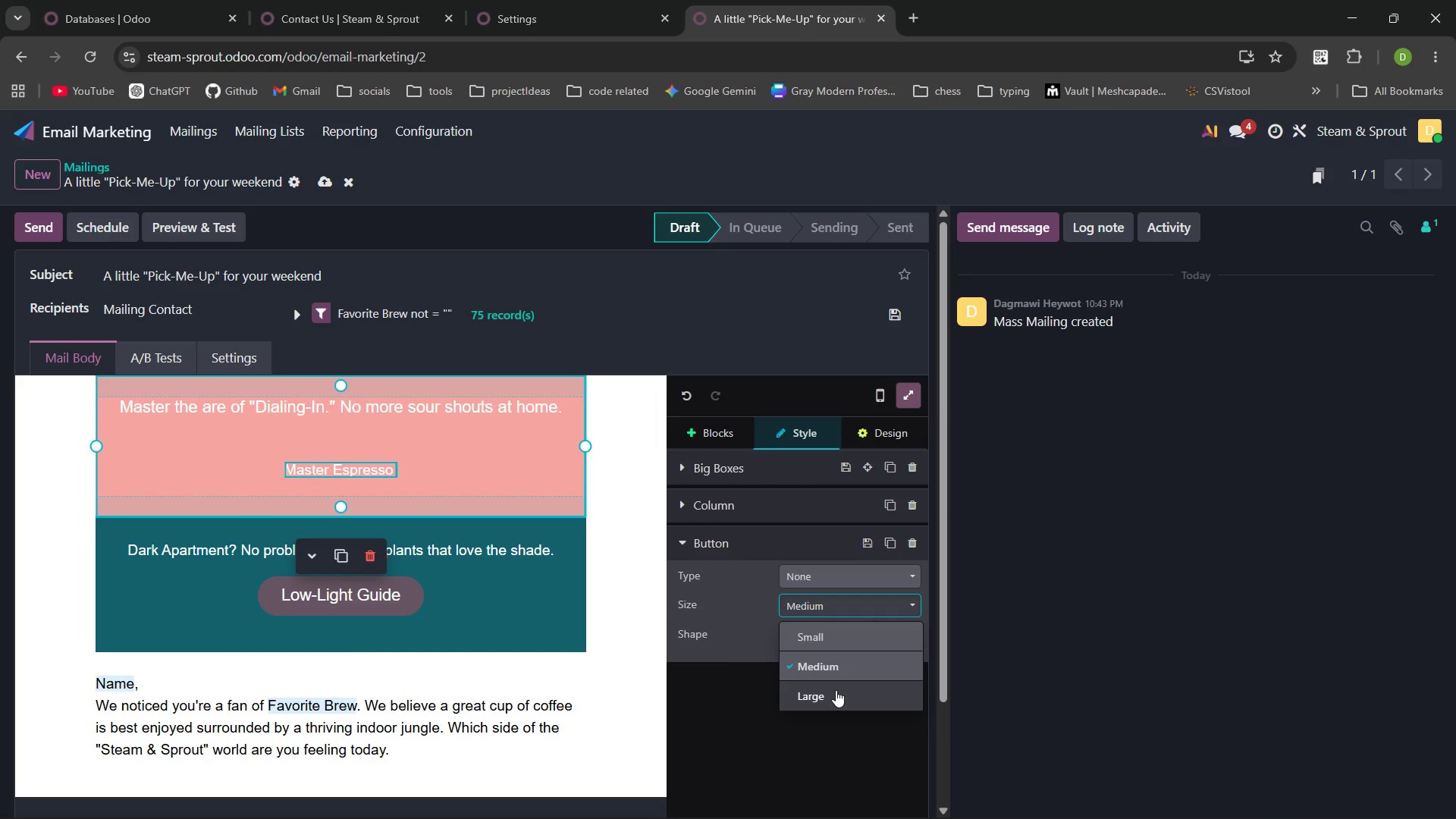 
left_click([836, 690])
 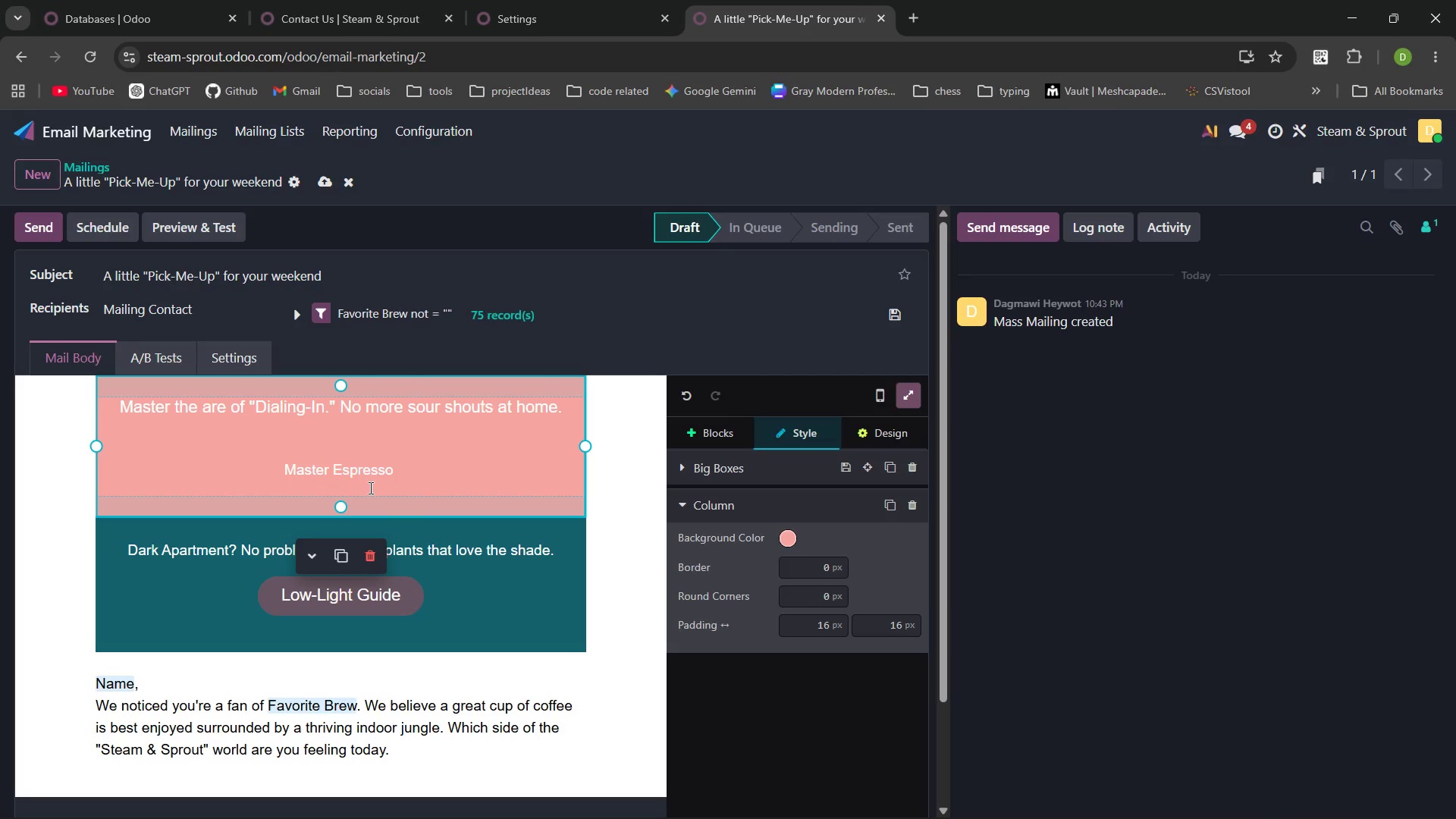 
key(Control+Z)
 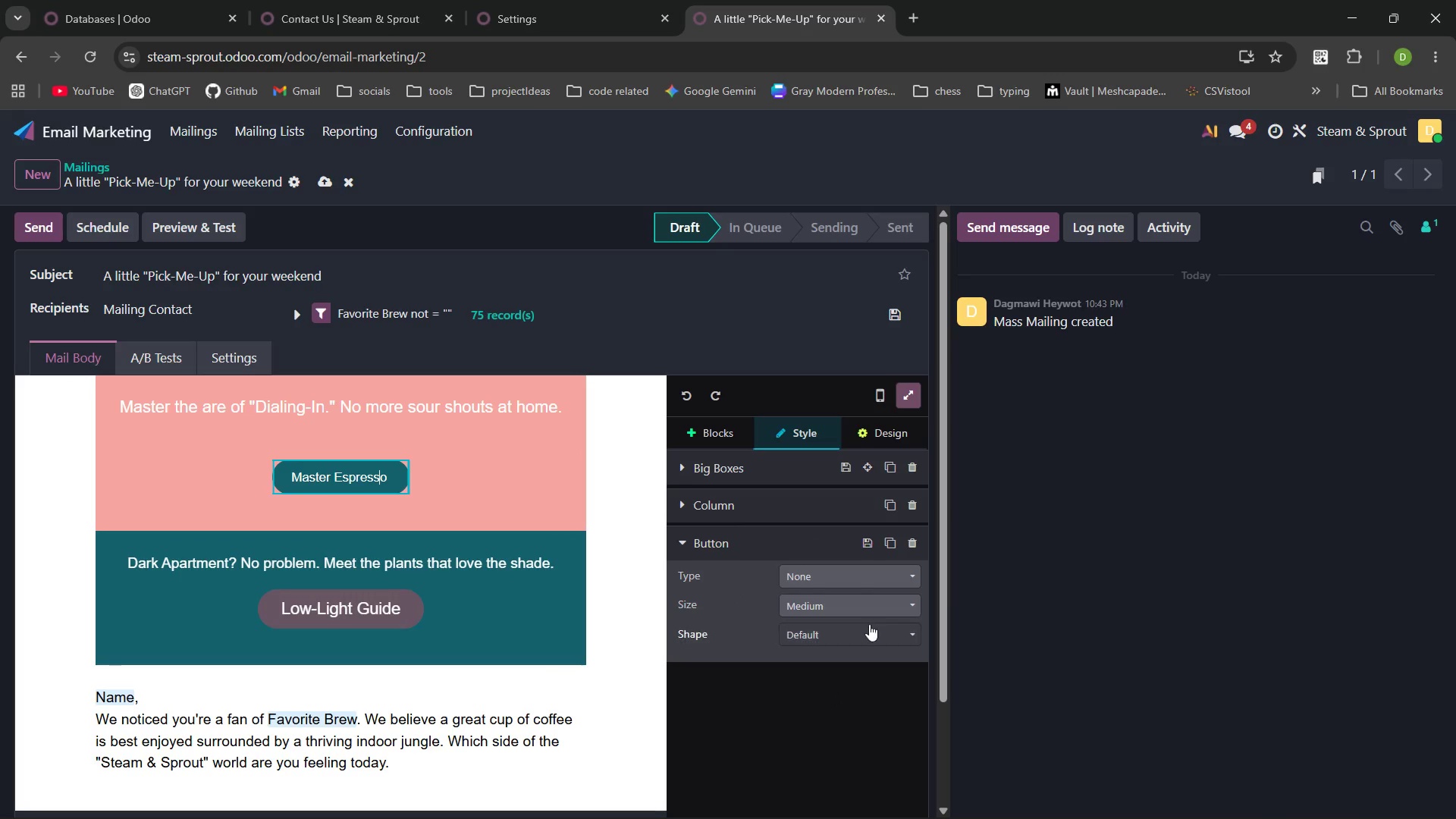 
left_click([870, 581])
 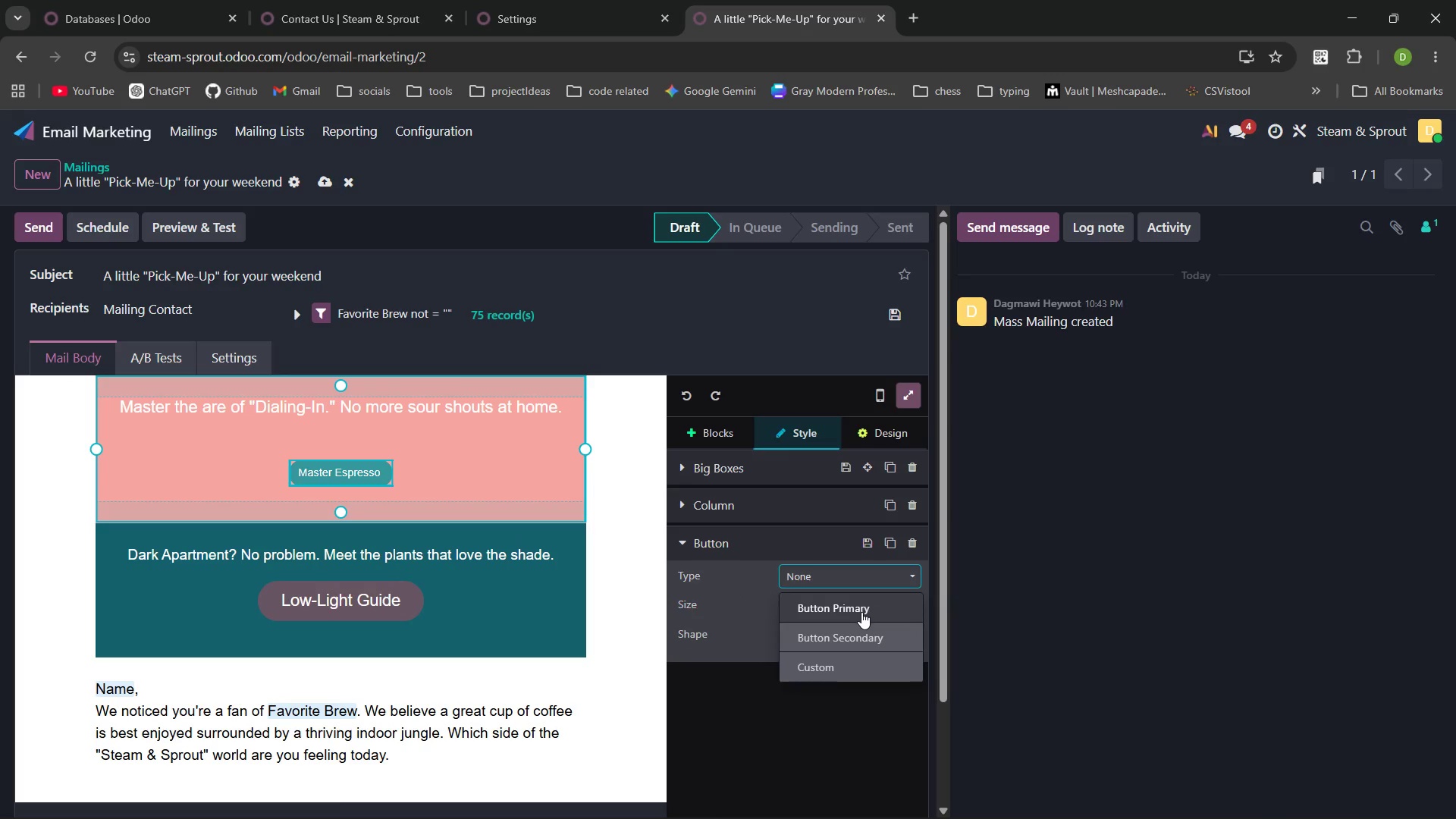 
left_click([861, 612])
 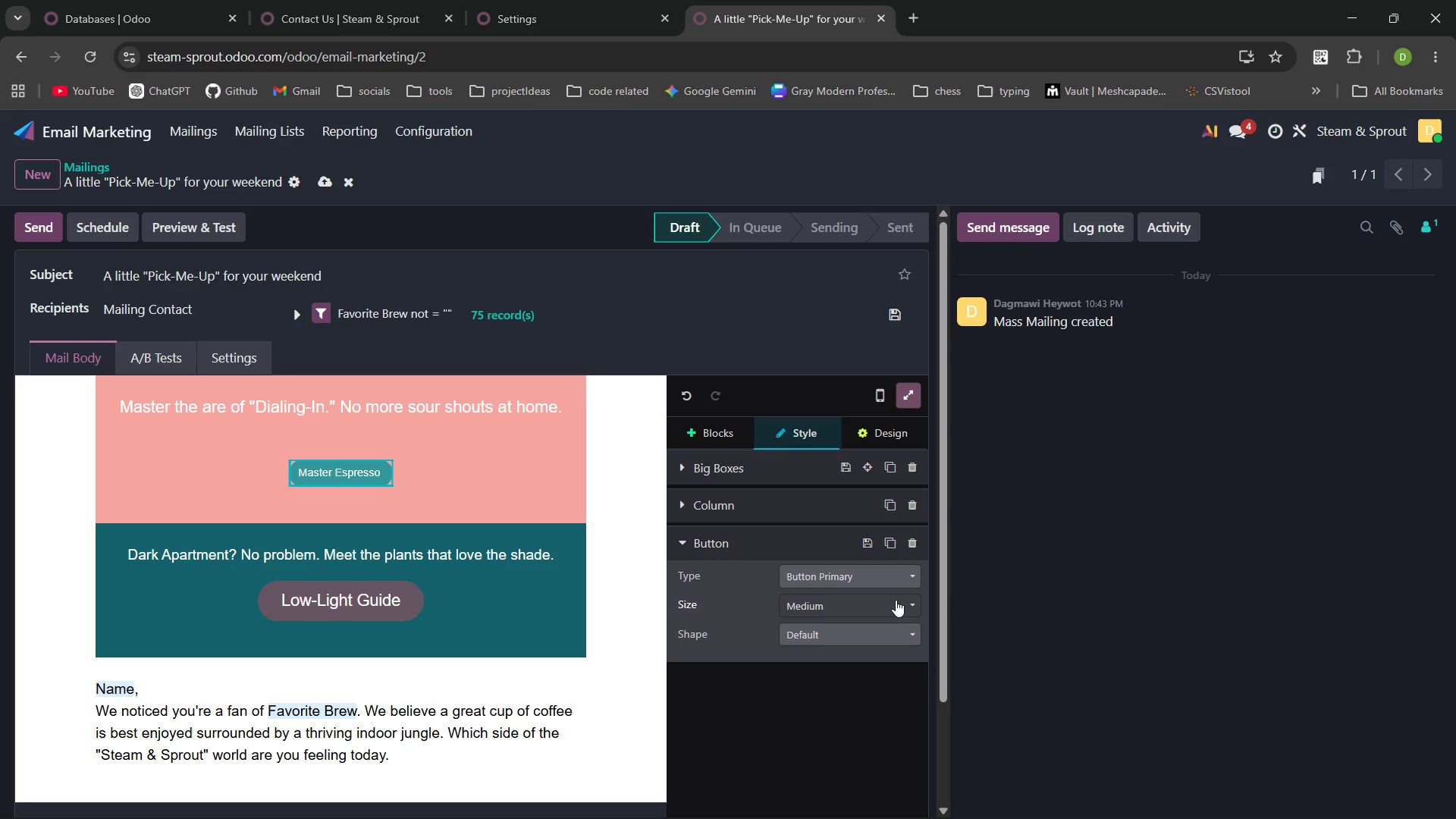 
left_click([896, 600])
 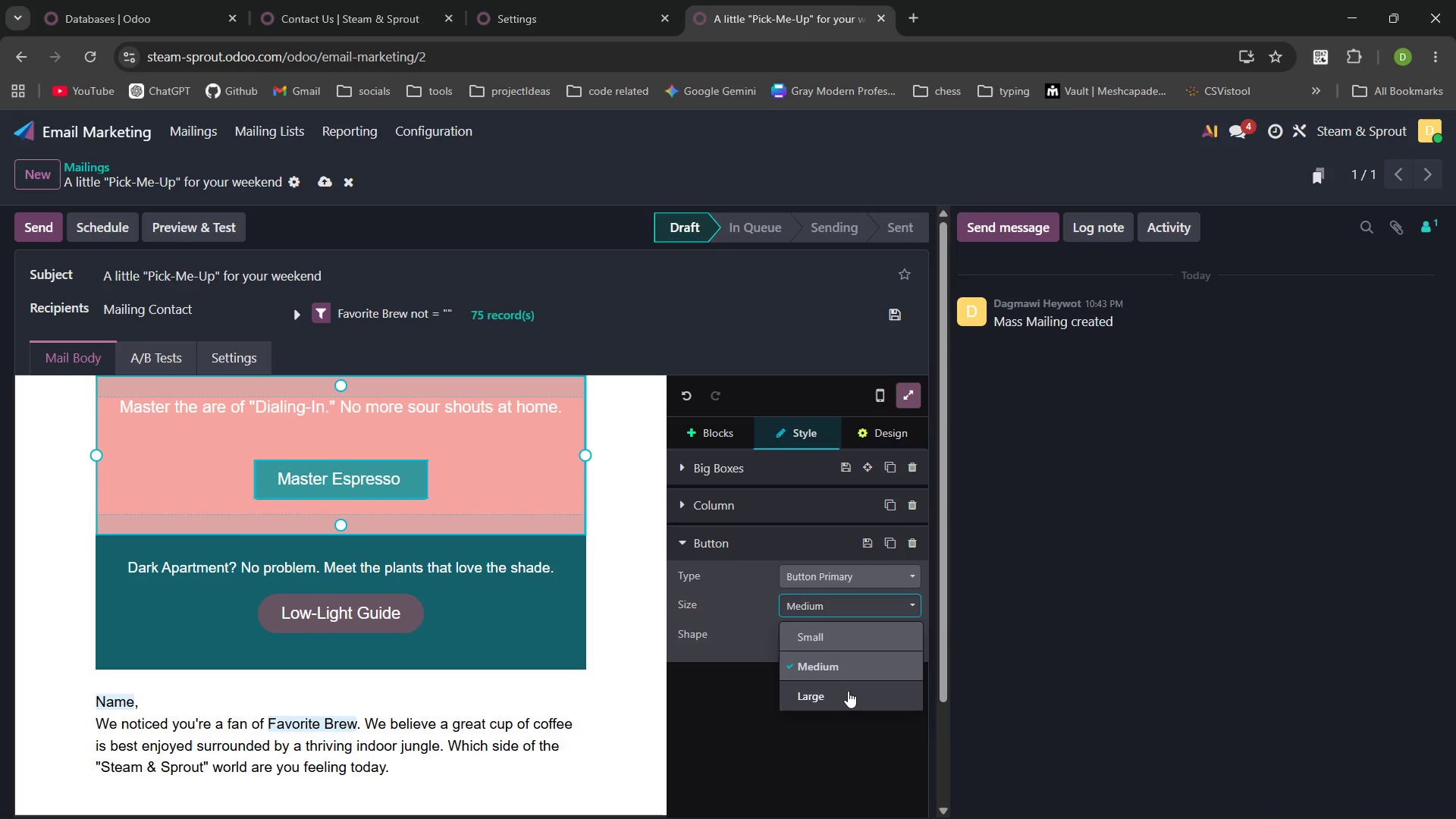 
left_click([848, 691])
 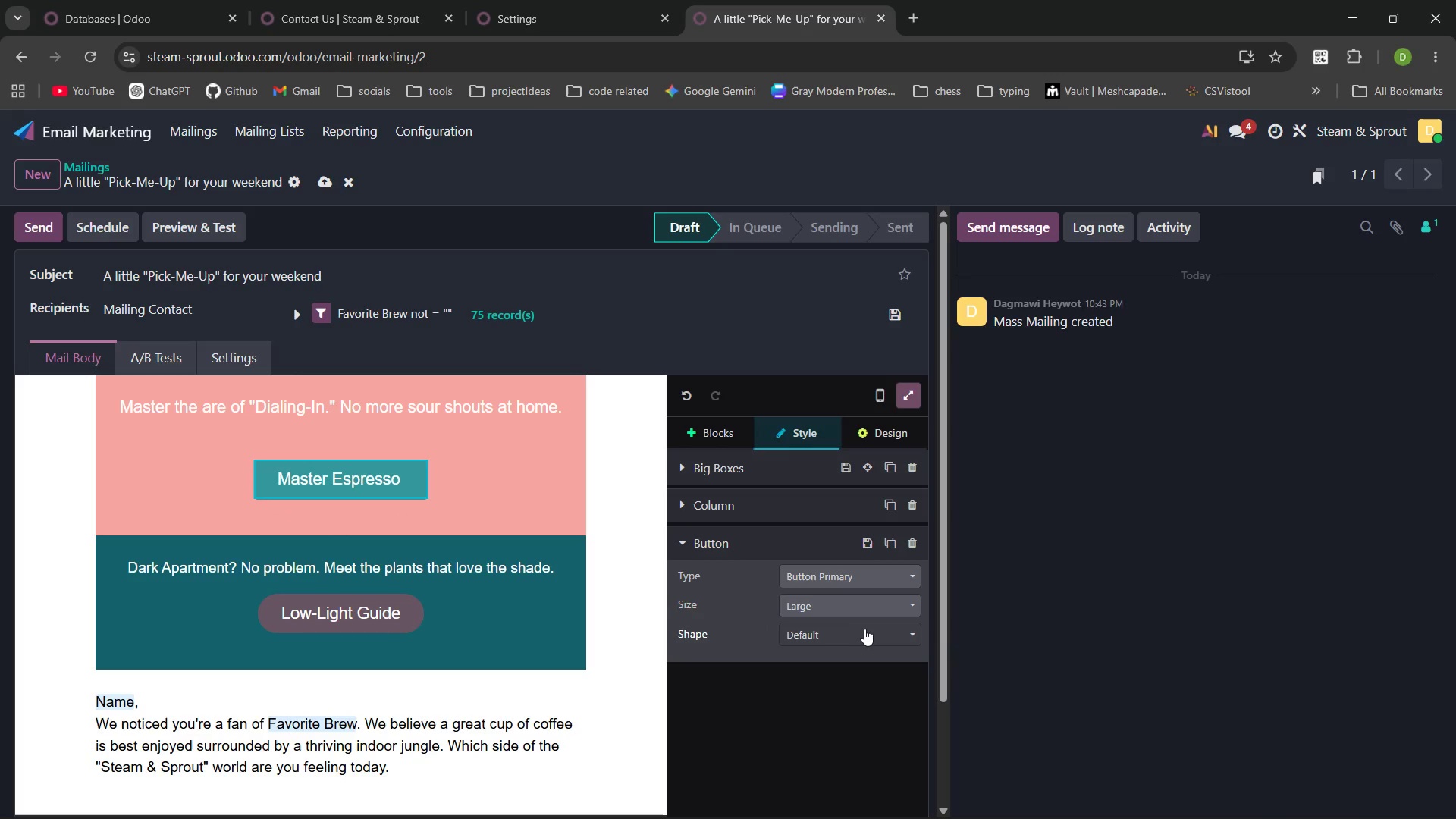 
left_click([869, 631])
 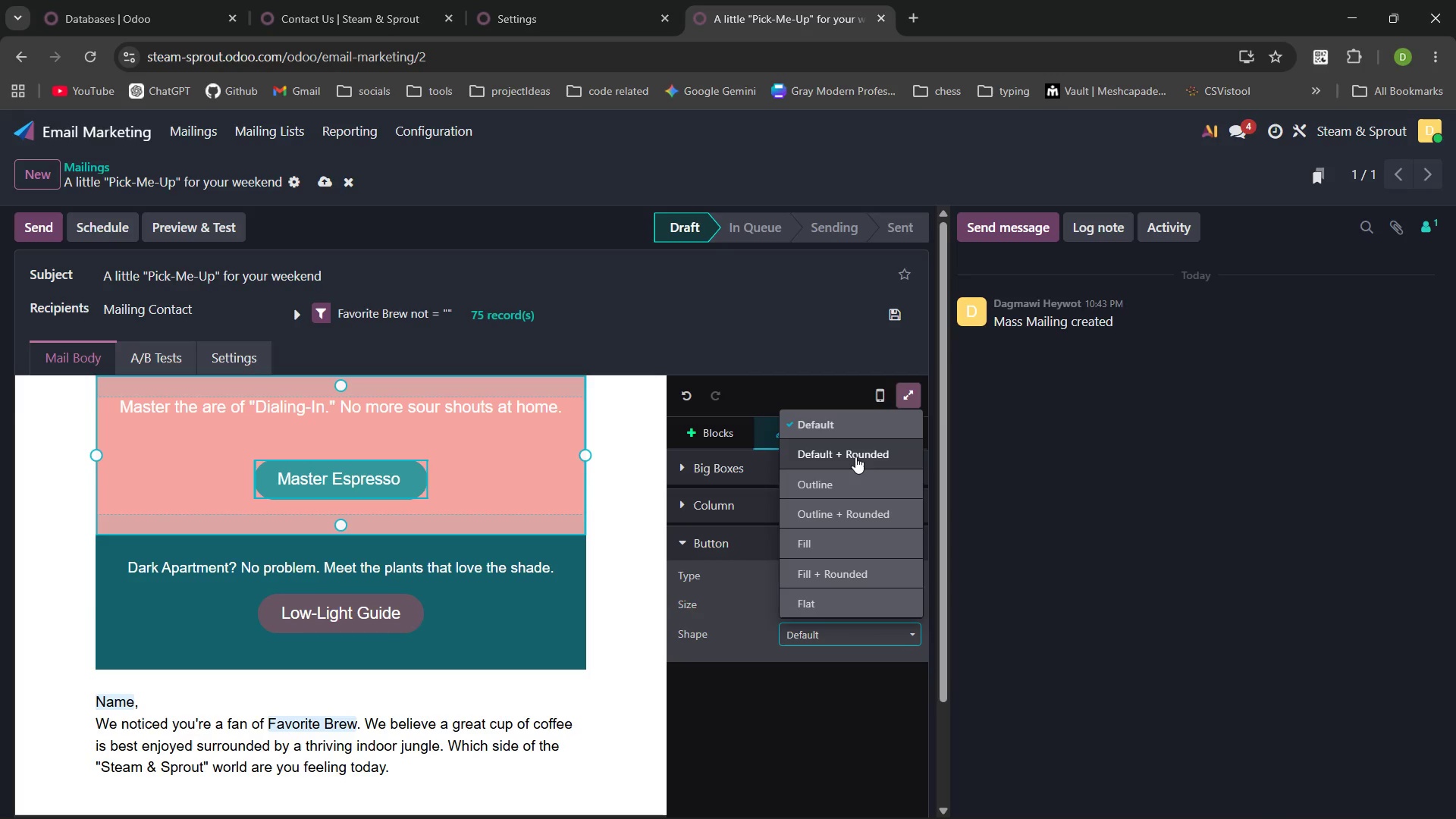 
left_click([855, 455])
 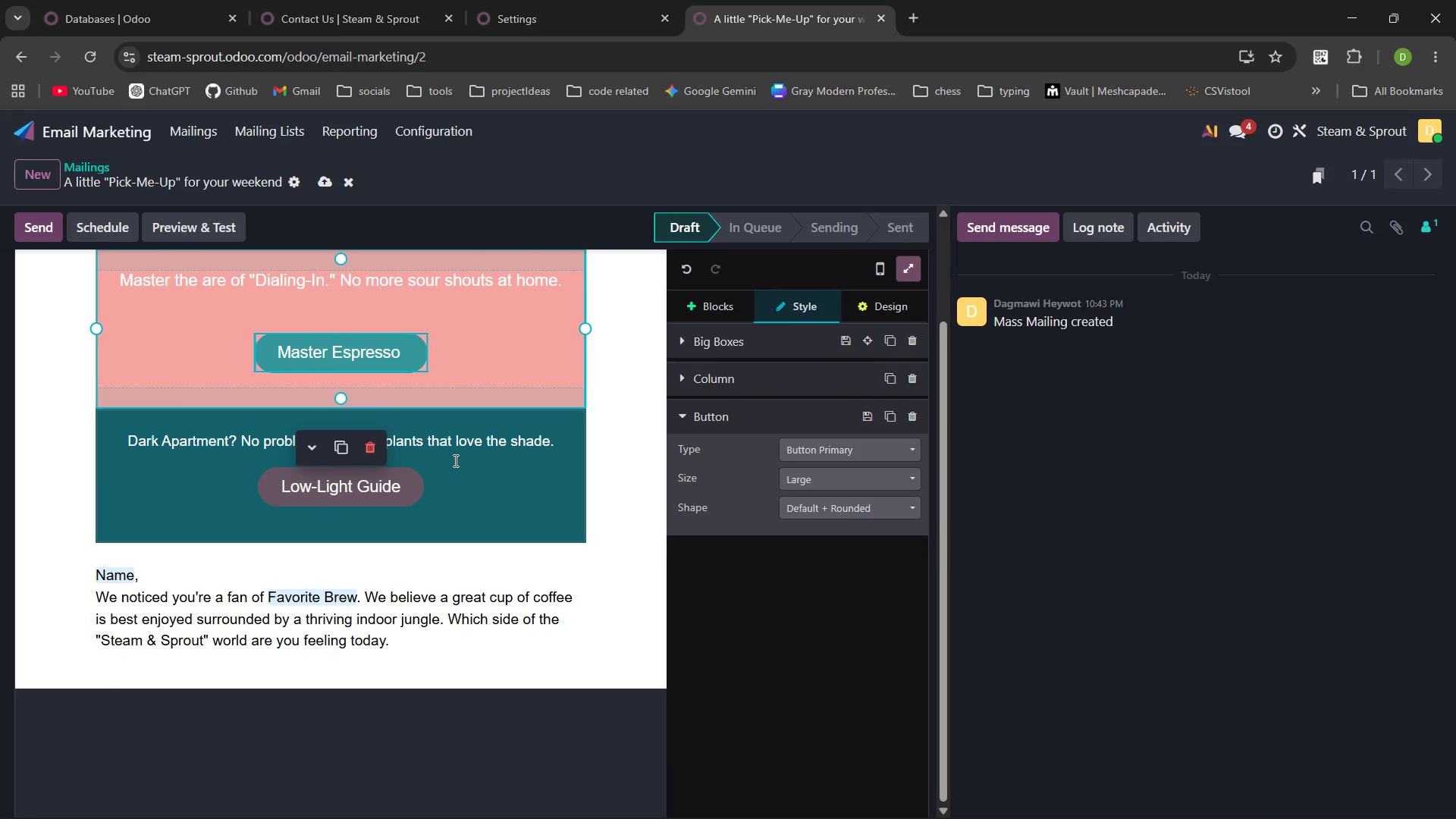 
wait(6.77)
 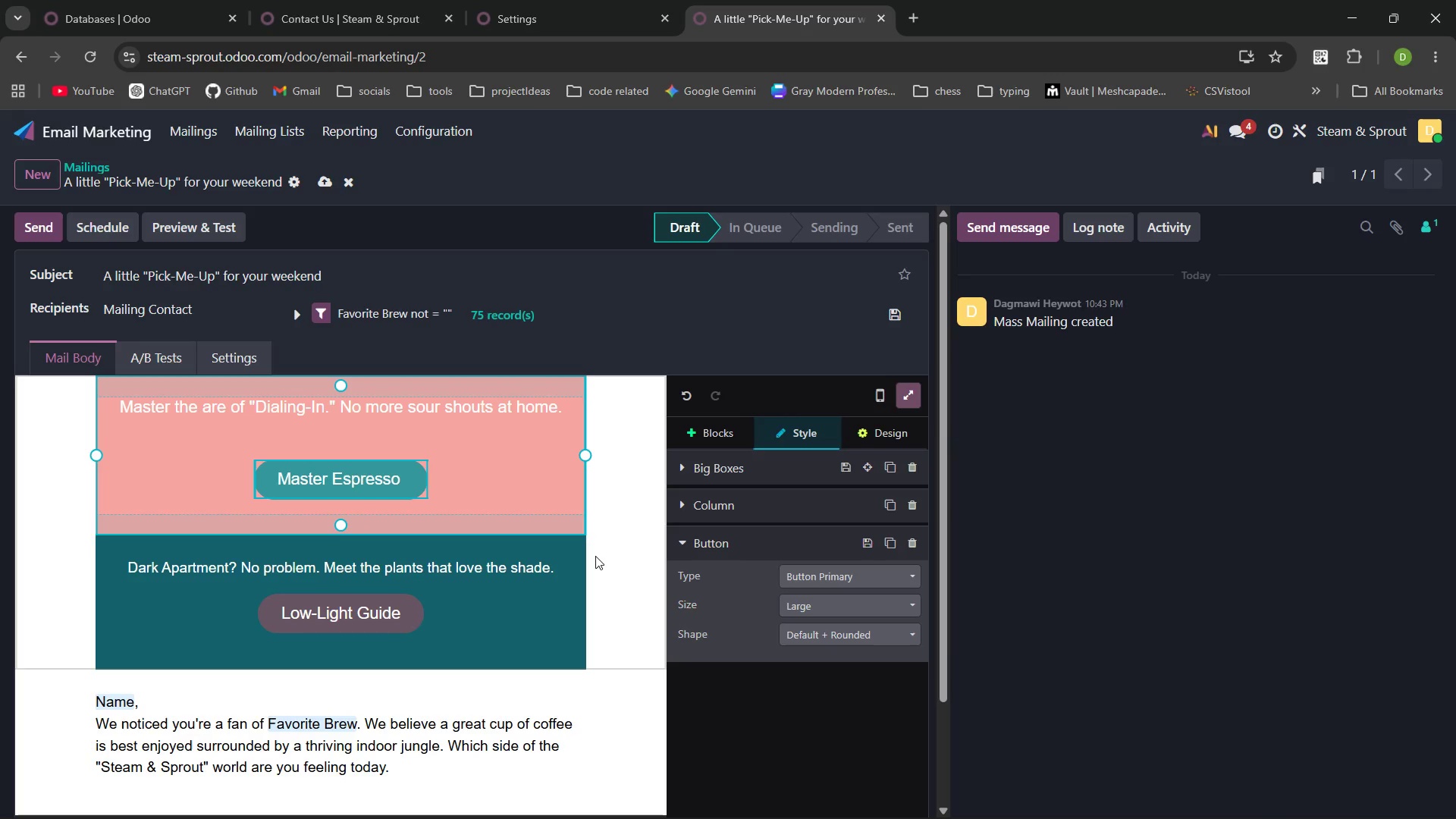 
left_click([416, 385])
 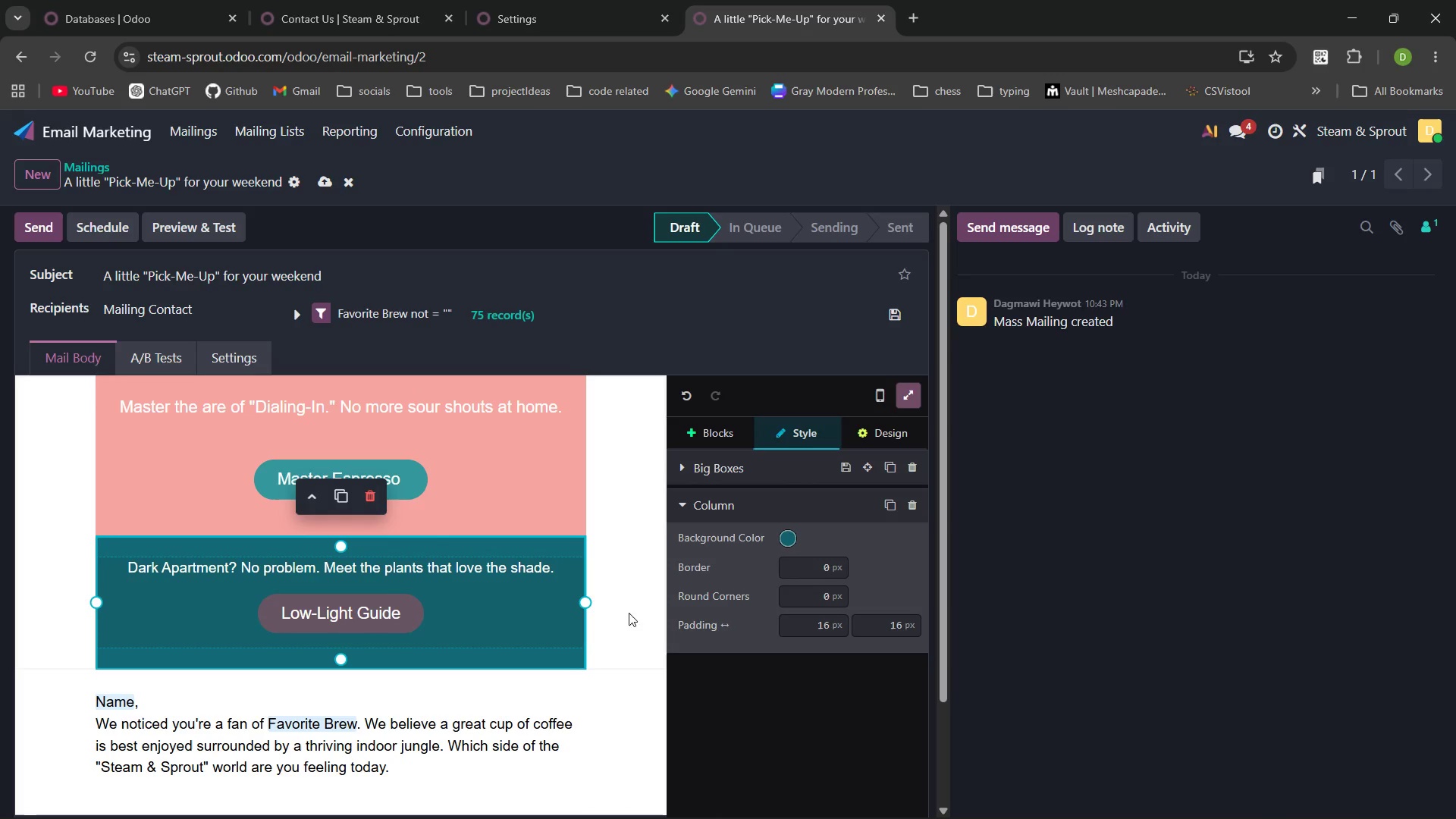 
left_click([634, 596])
 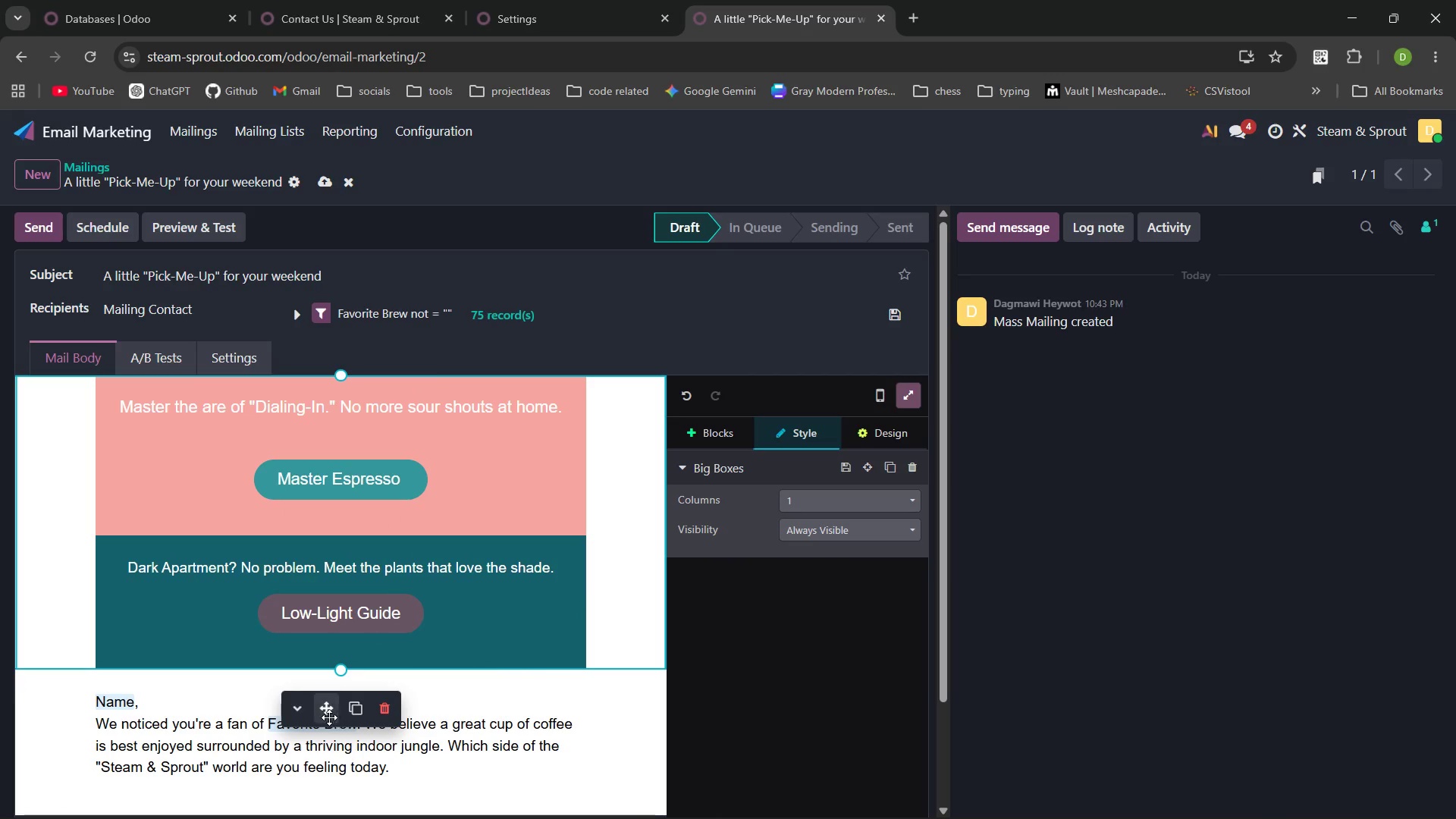 
left_click([297, 711])
 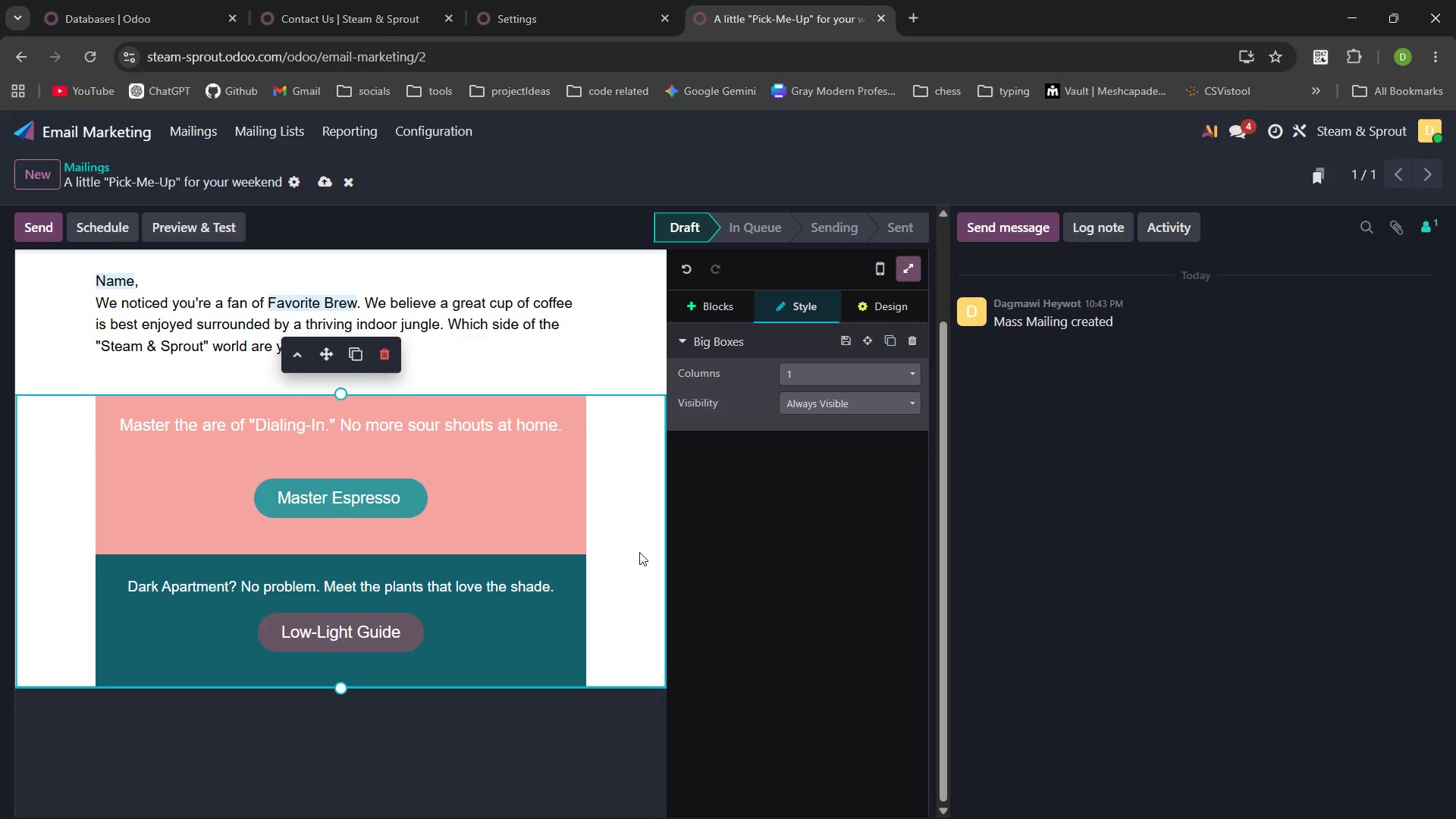 
wait(18.78)
 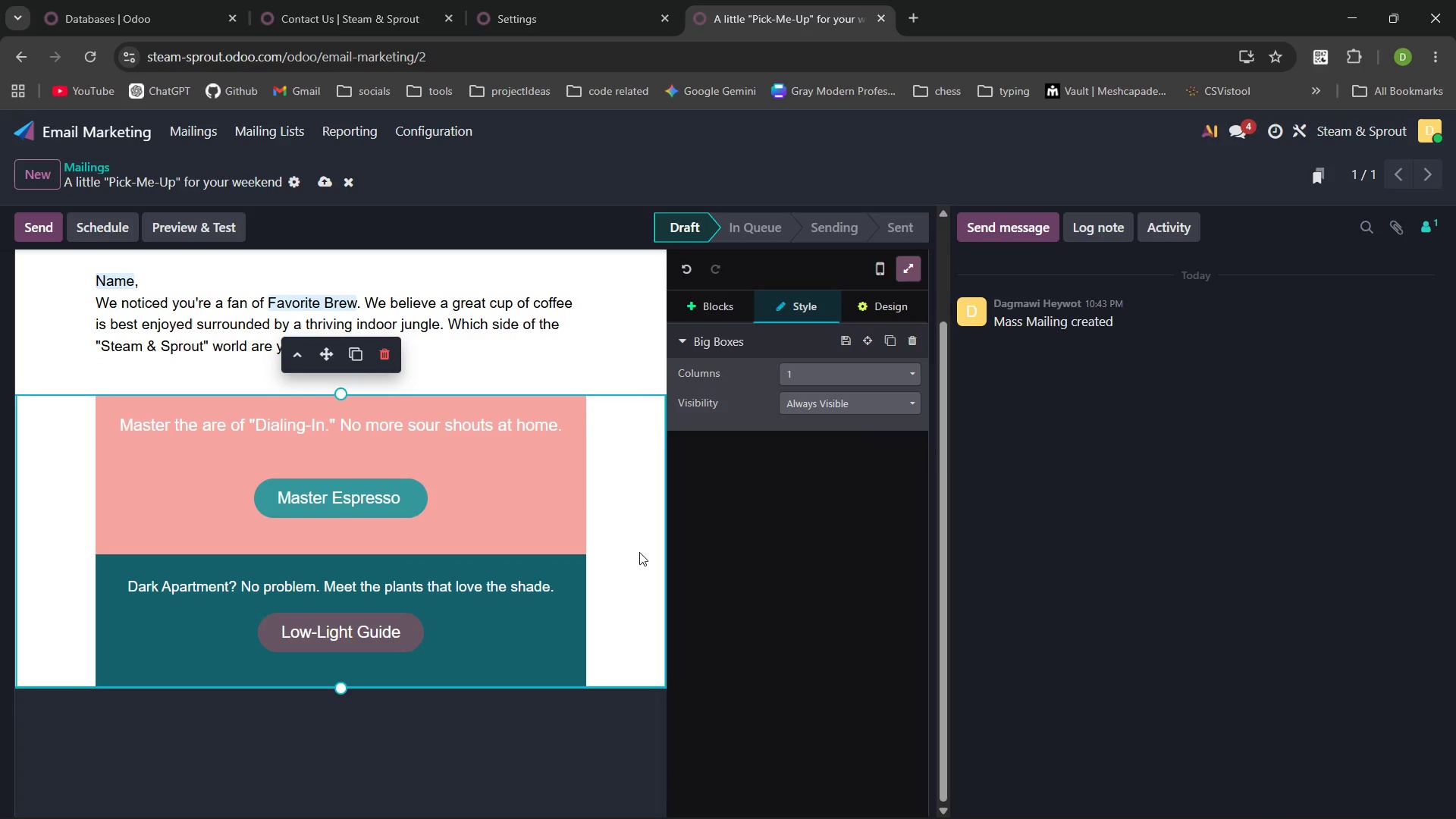 
left_click([648, 327])
 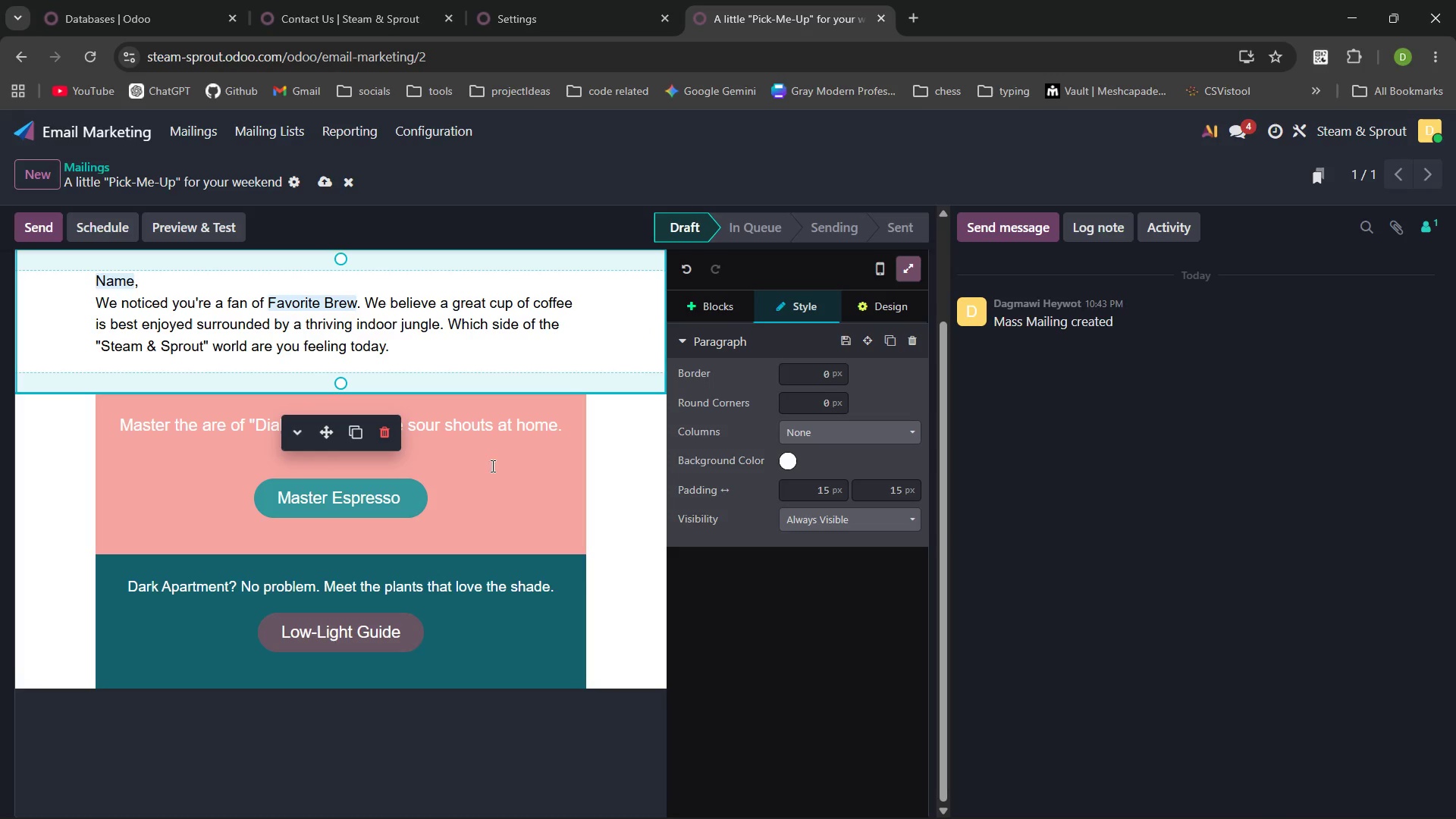 
left_click([124, 429])
 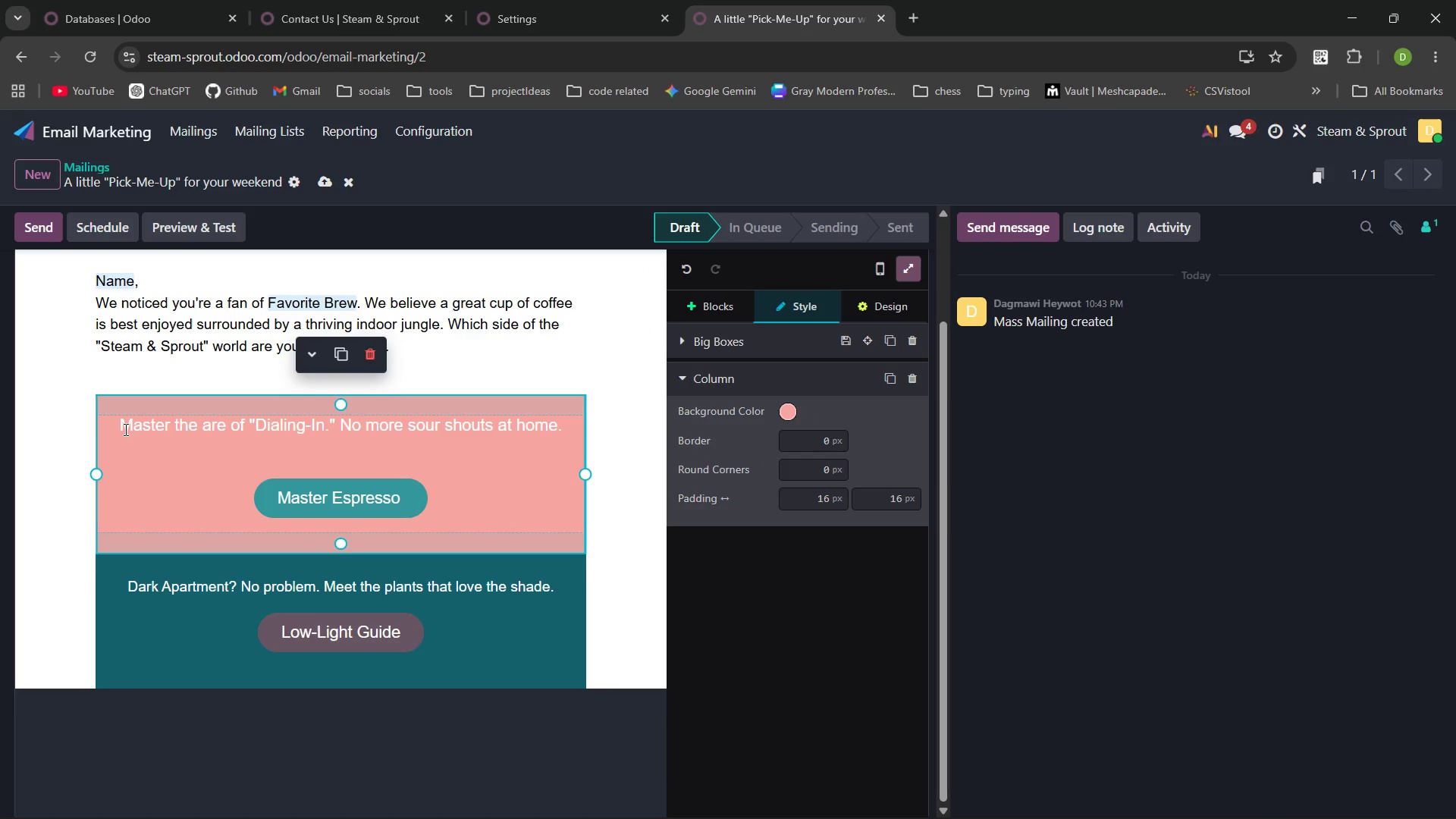 
key(Enter)
 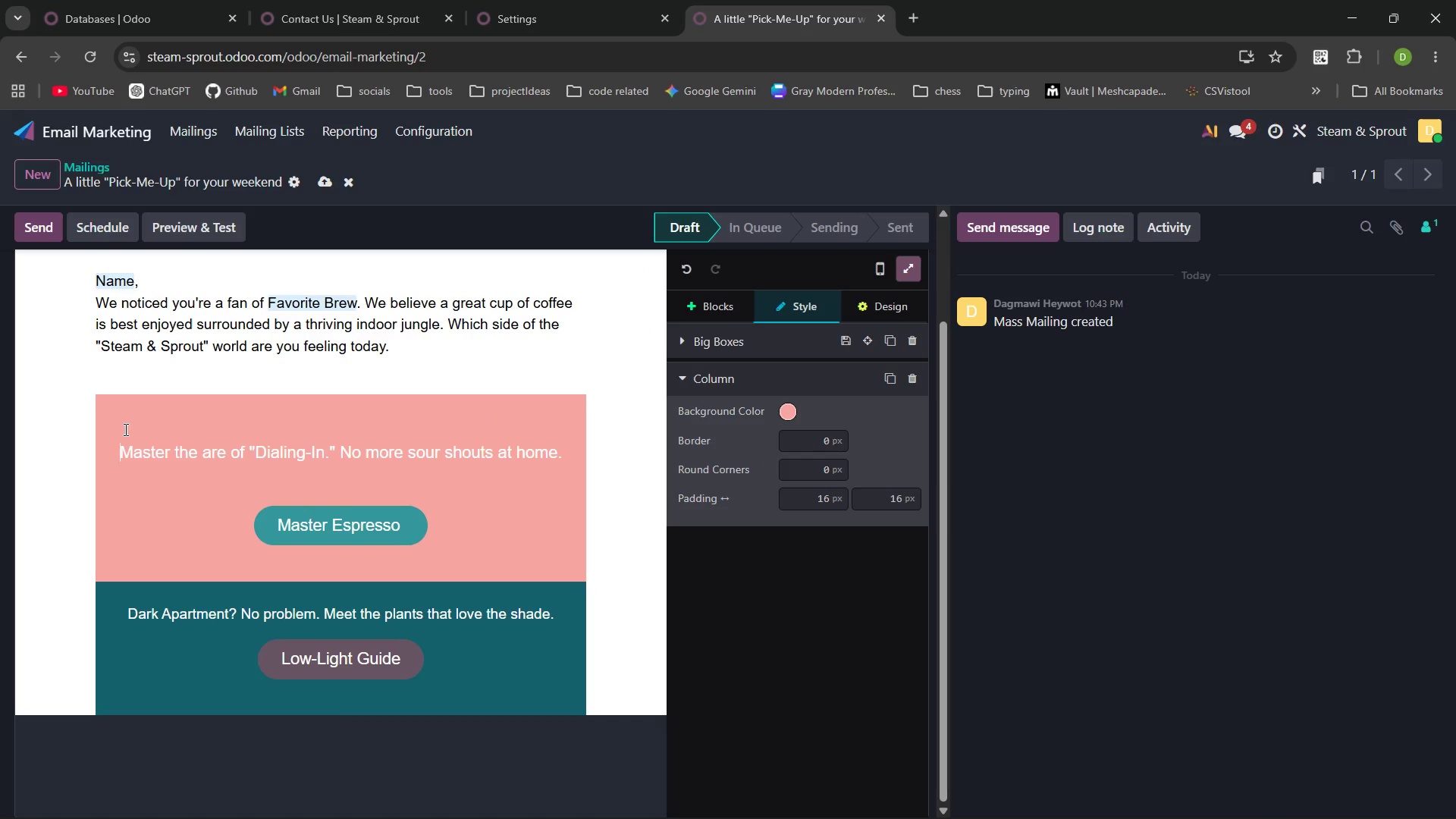 
key(ArrowDown)
 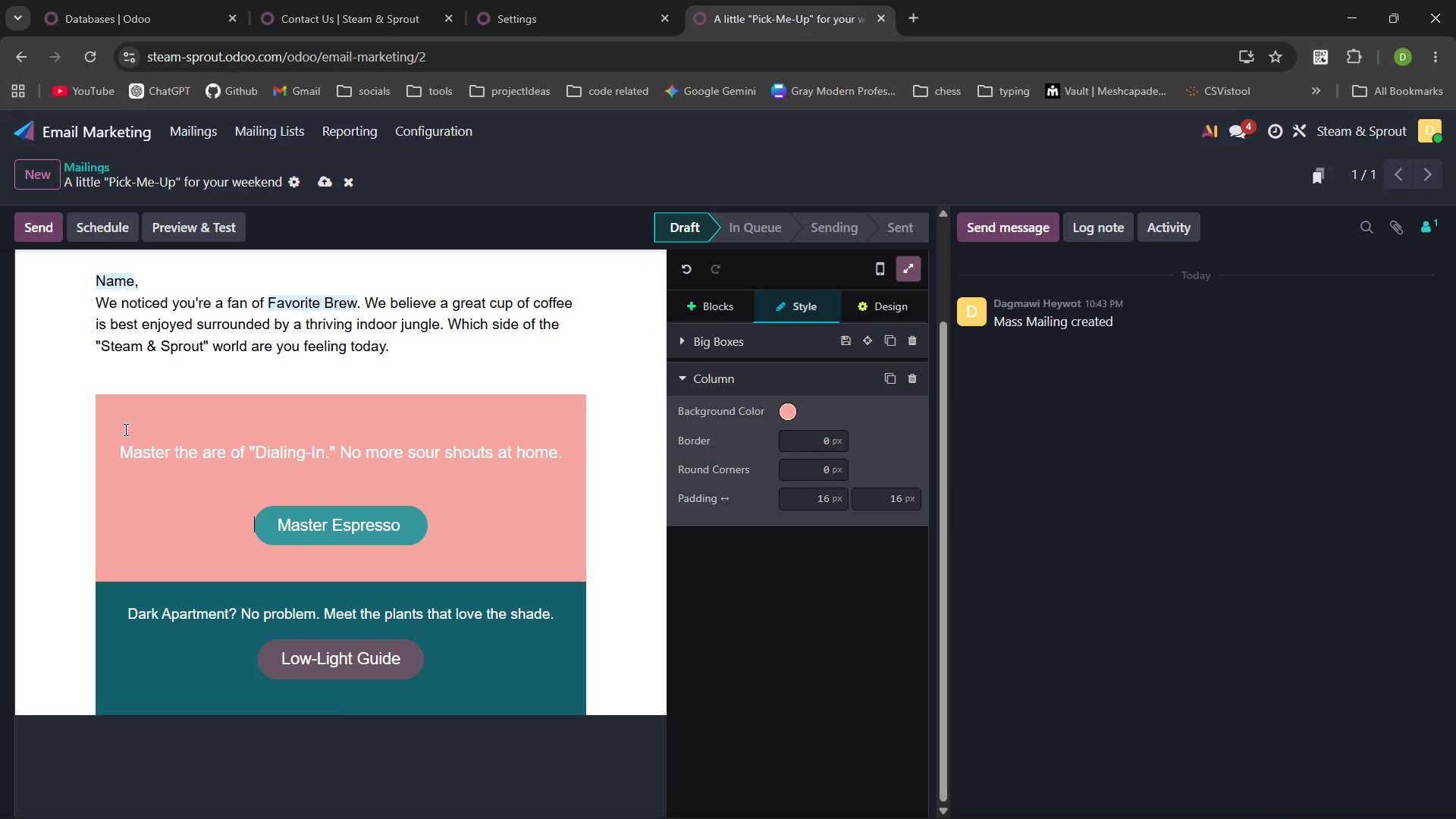 
key(ArrowDown)
 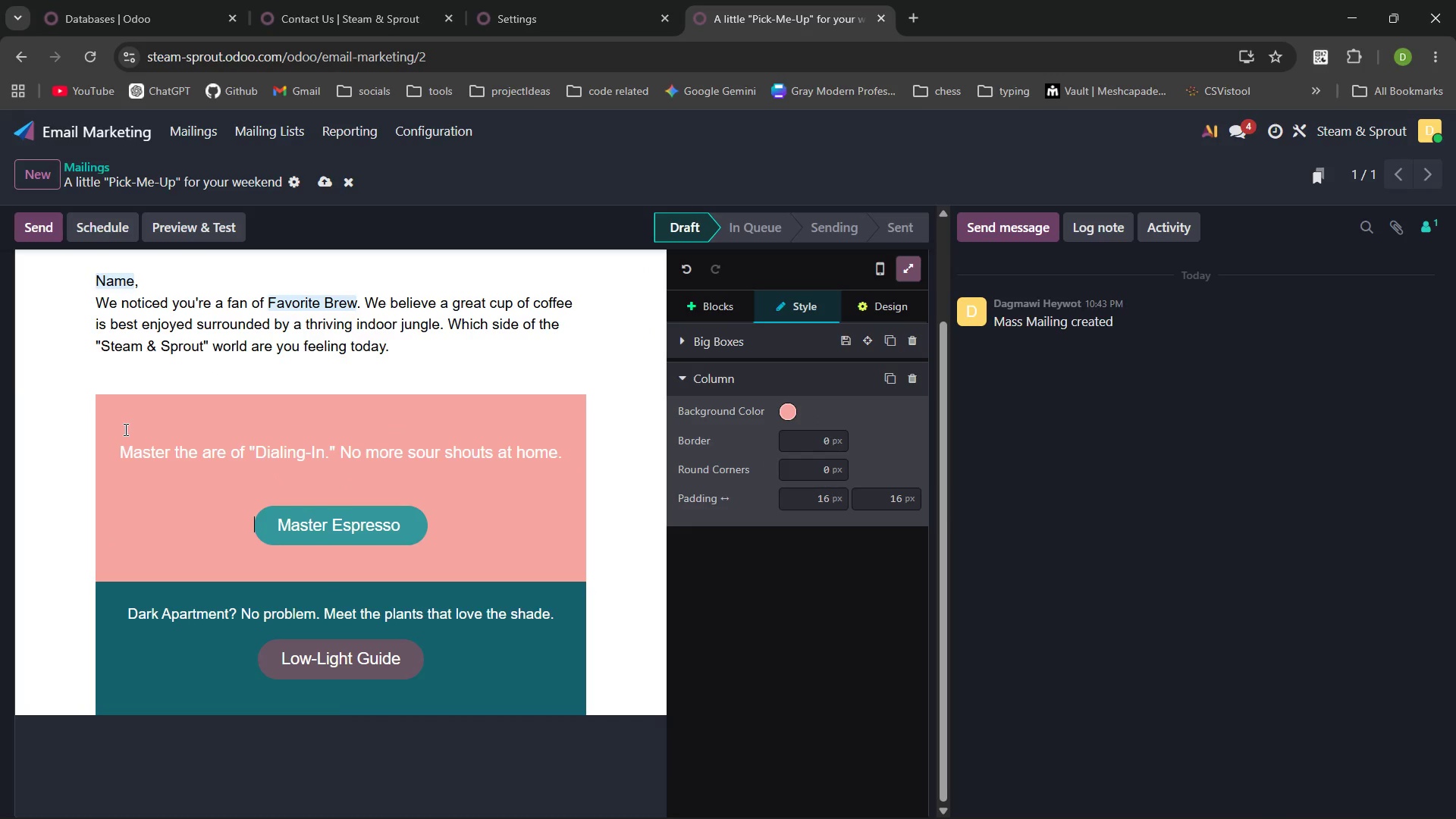 
key(ArrowUp)
 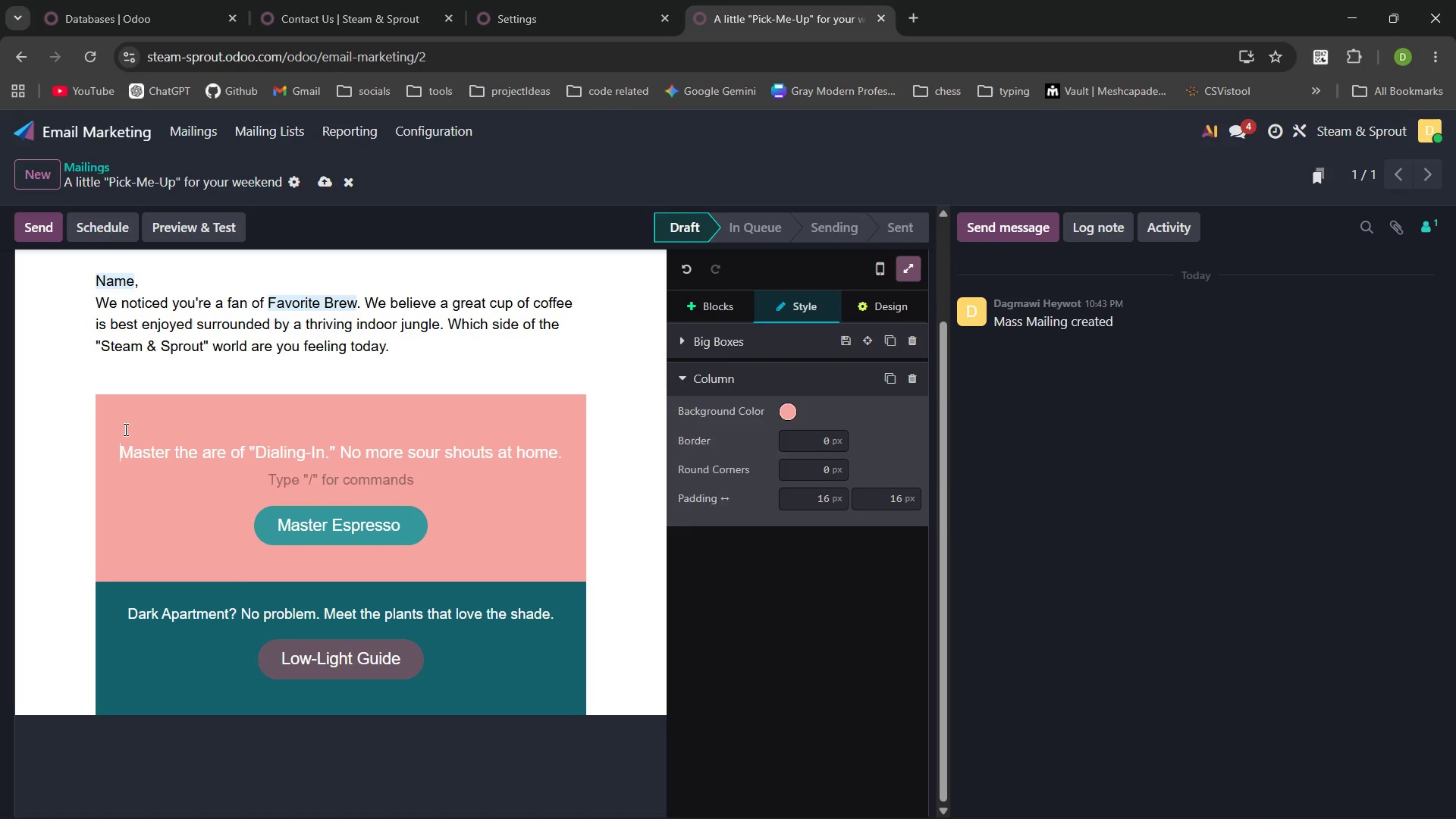 
key(ArrowUp)
 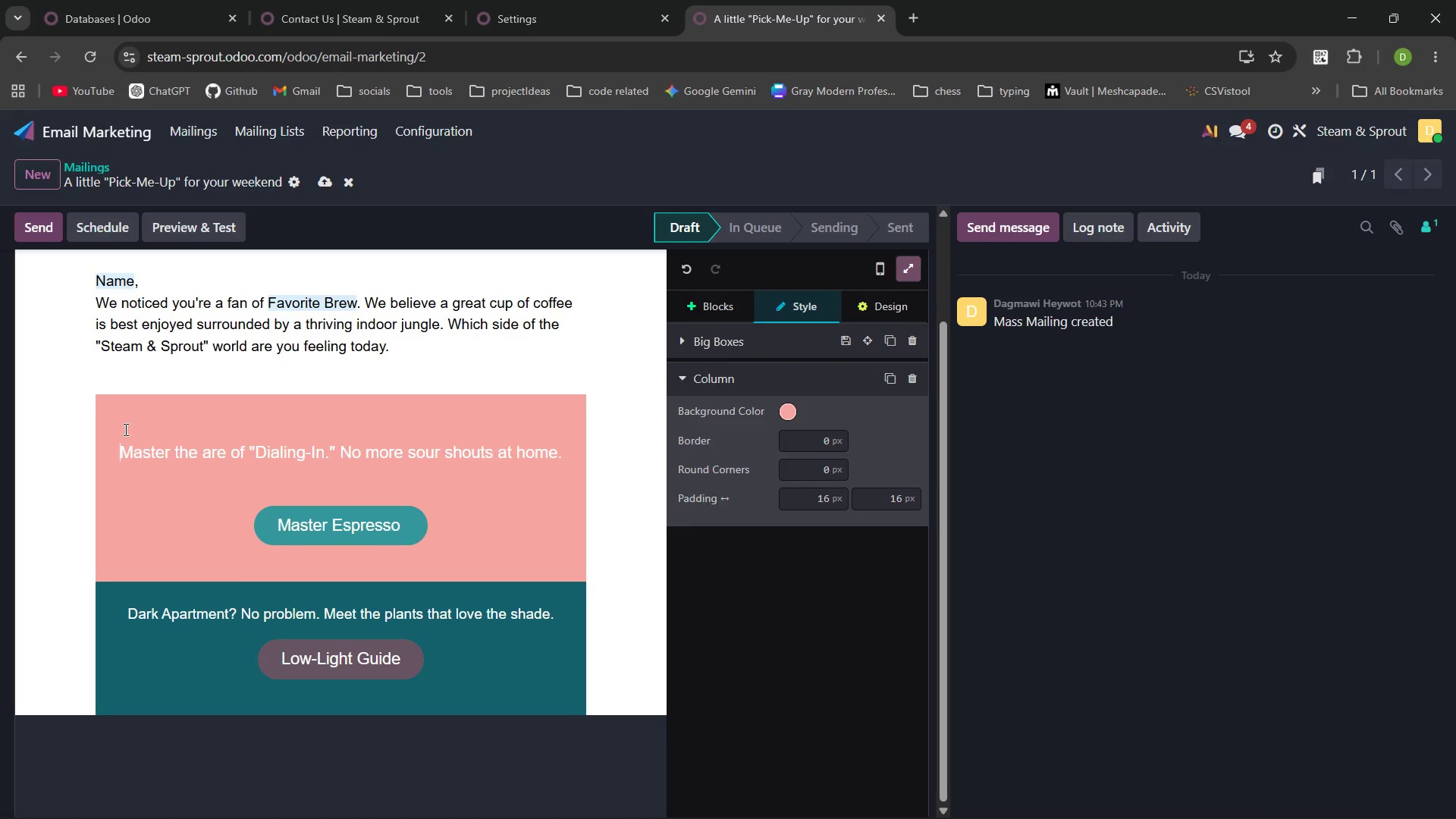 
key(ArrowUp)
 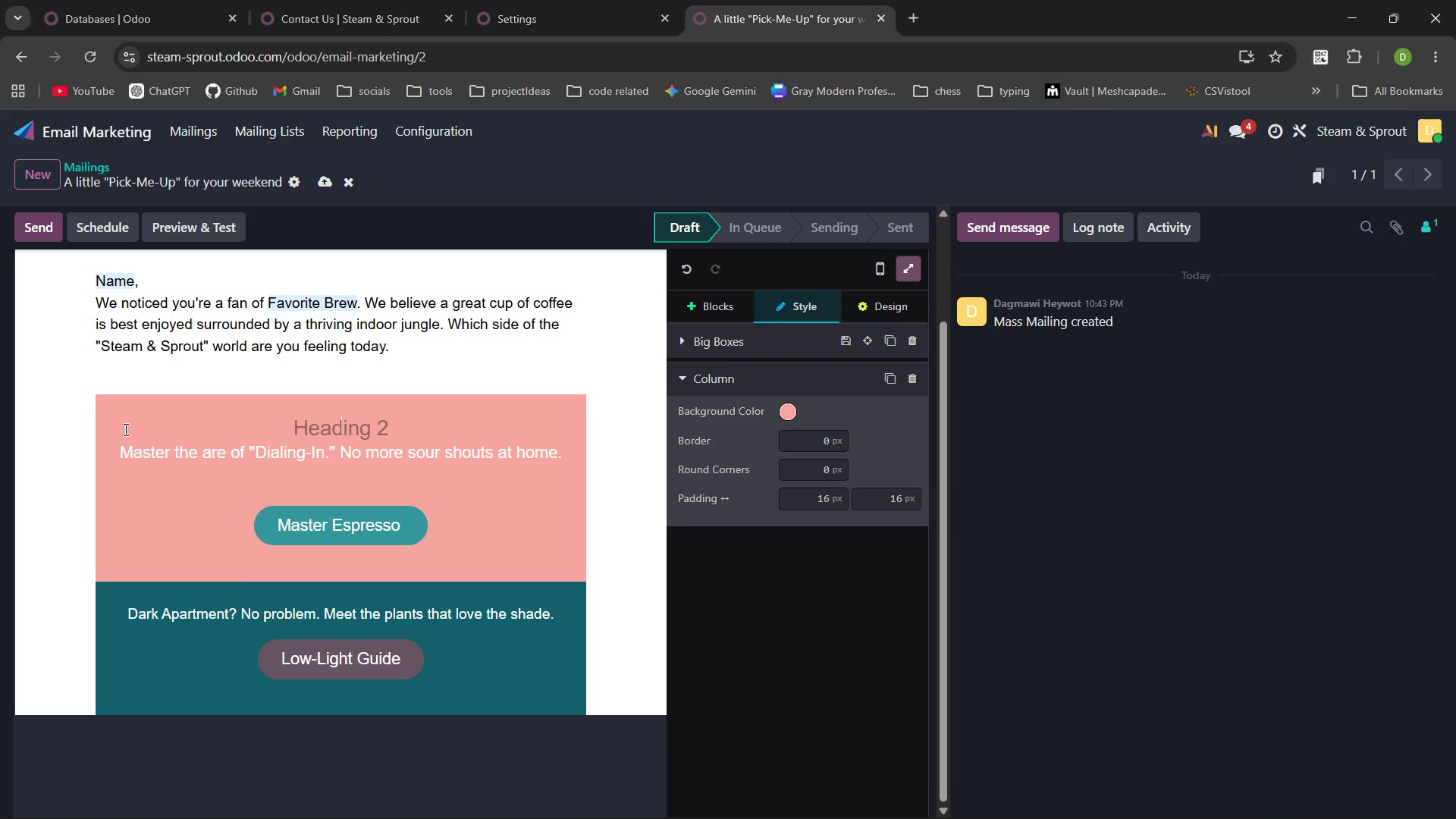 
type(/meda)
 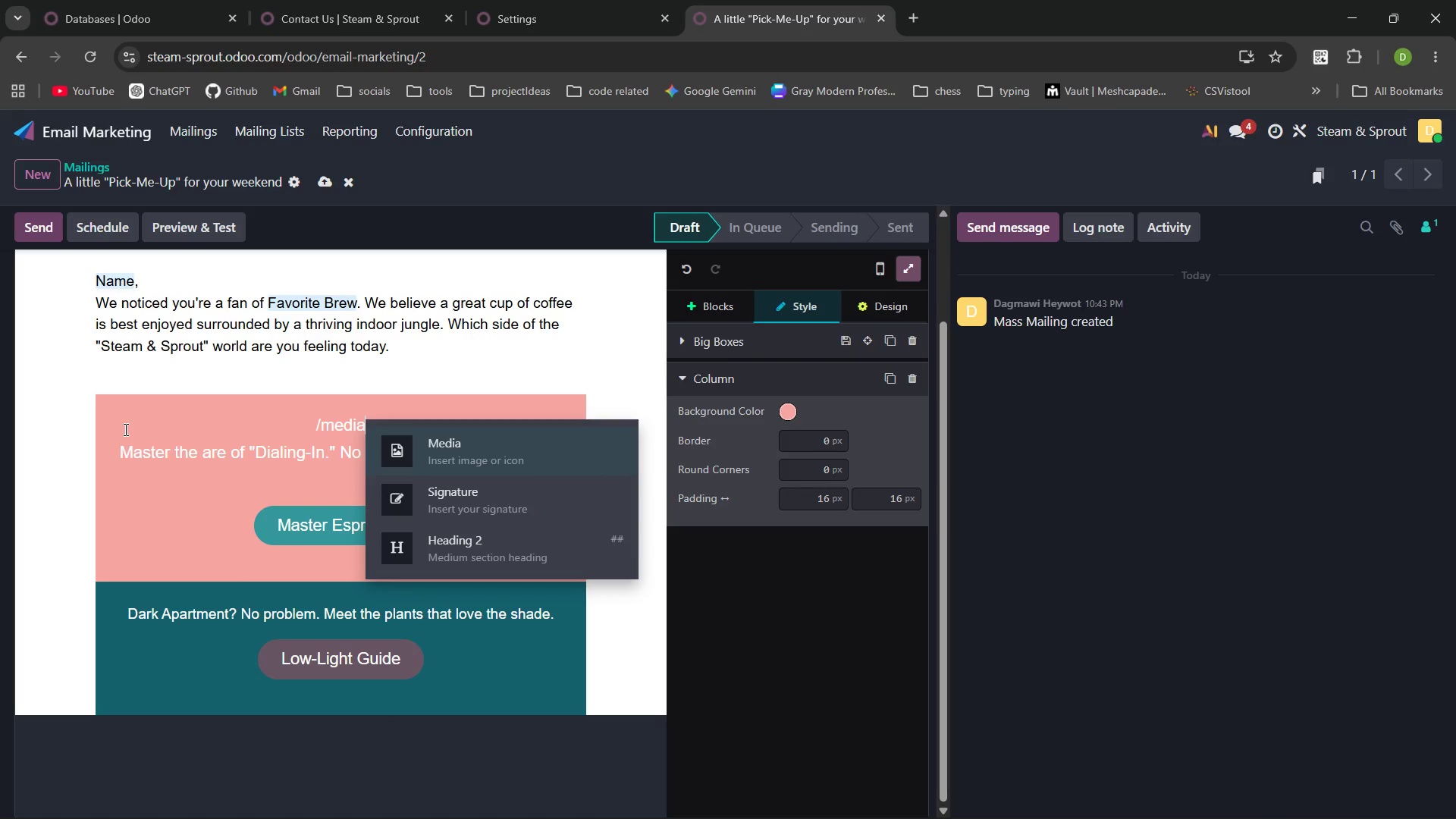 
key(Enter)
 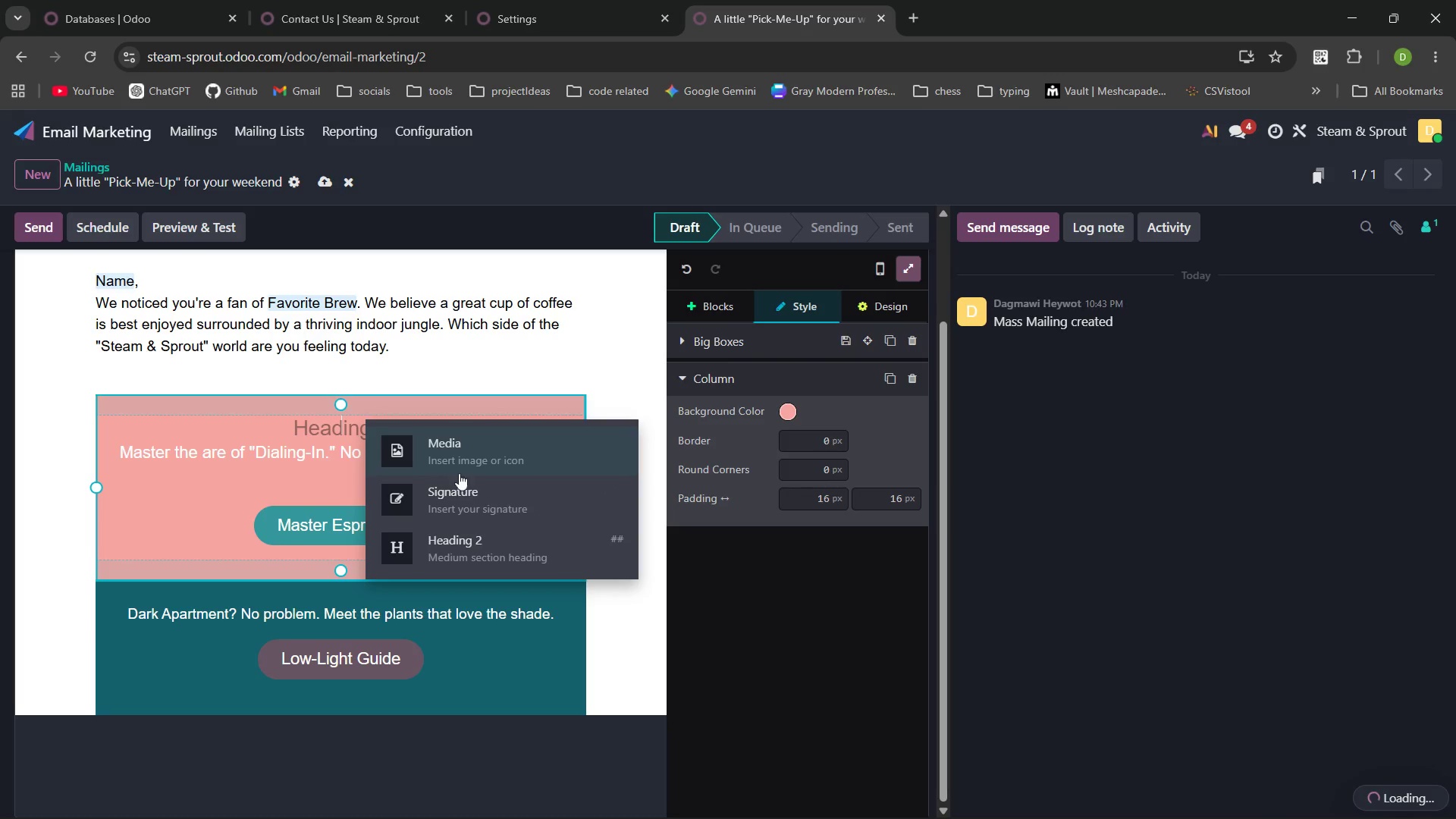 
left_click([453, 457])
 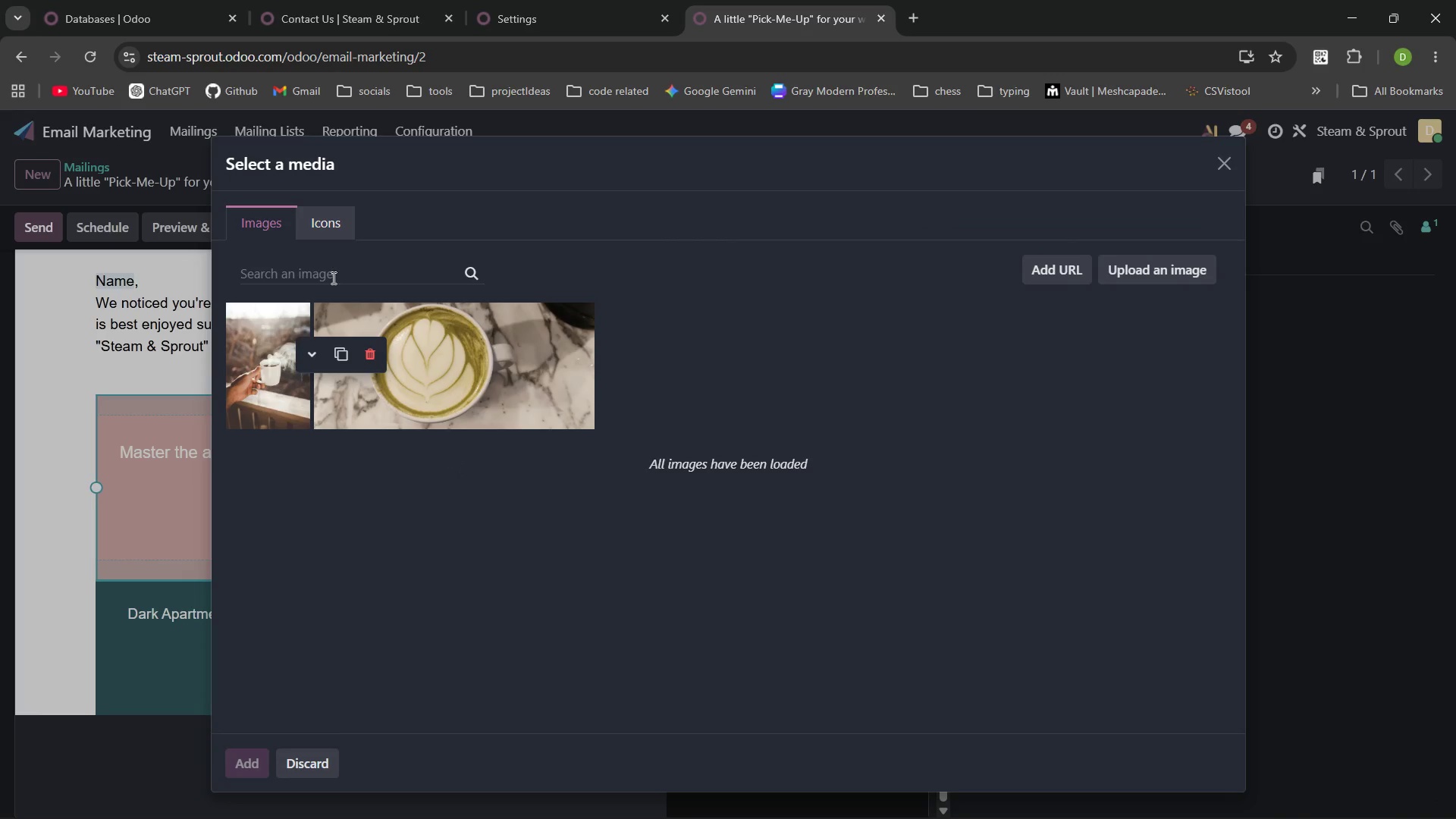 
left_click([330, 284])
 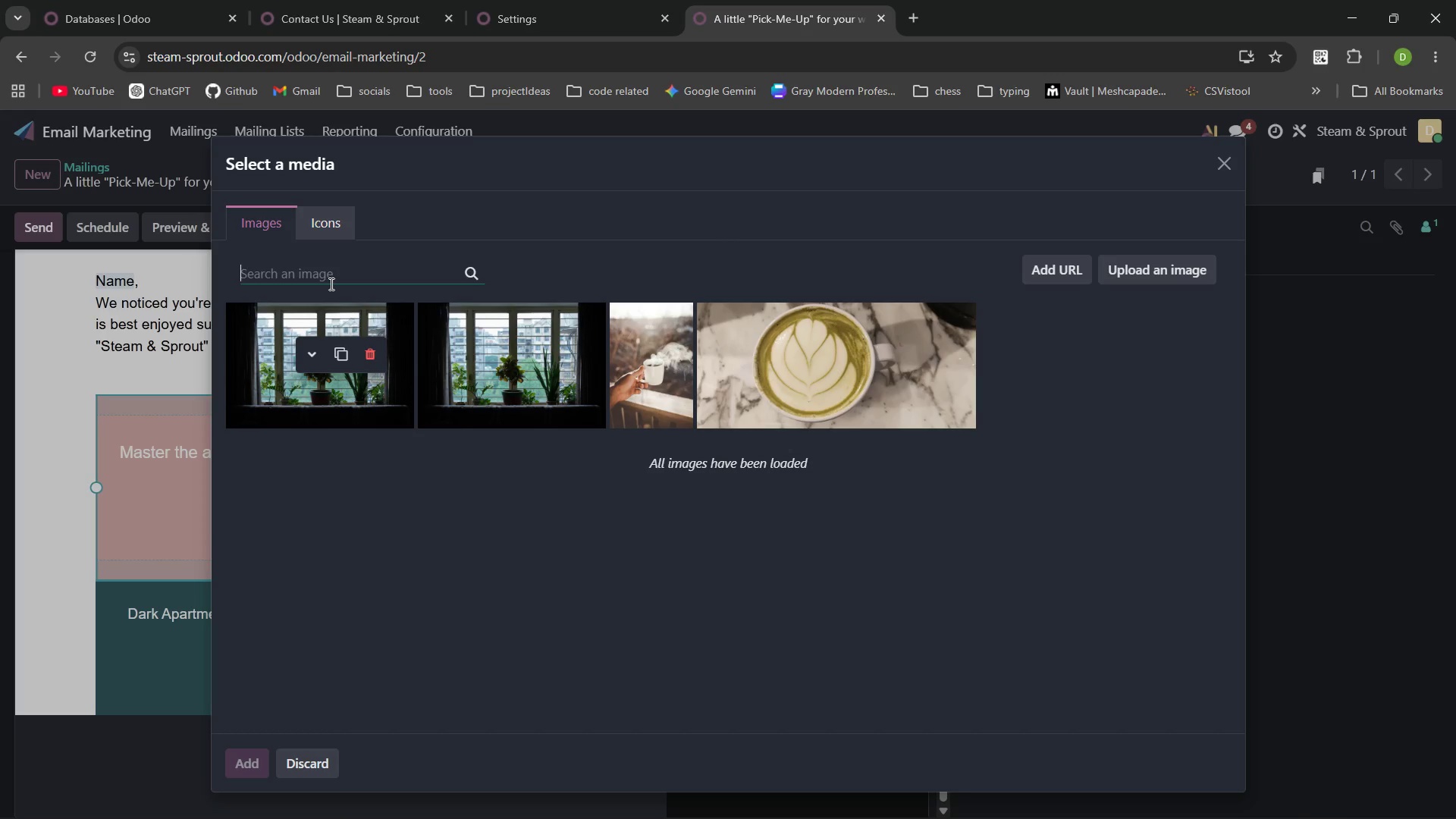 
wait(6.03)
 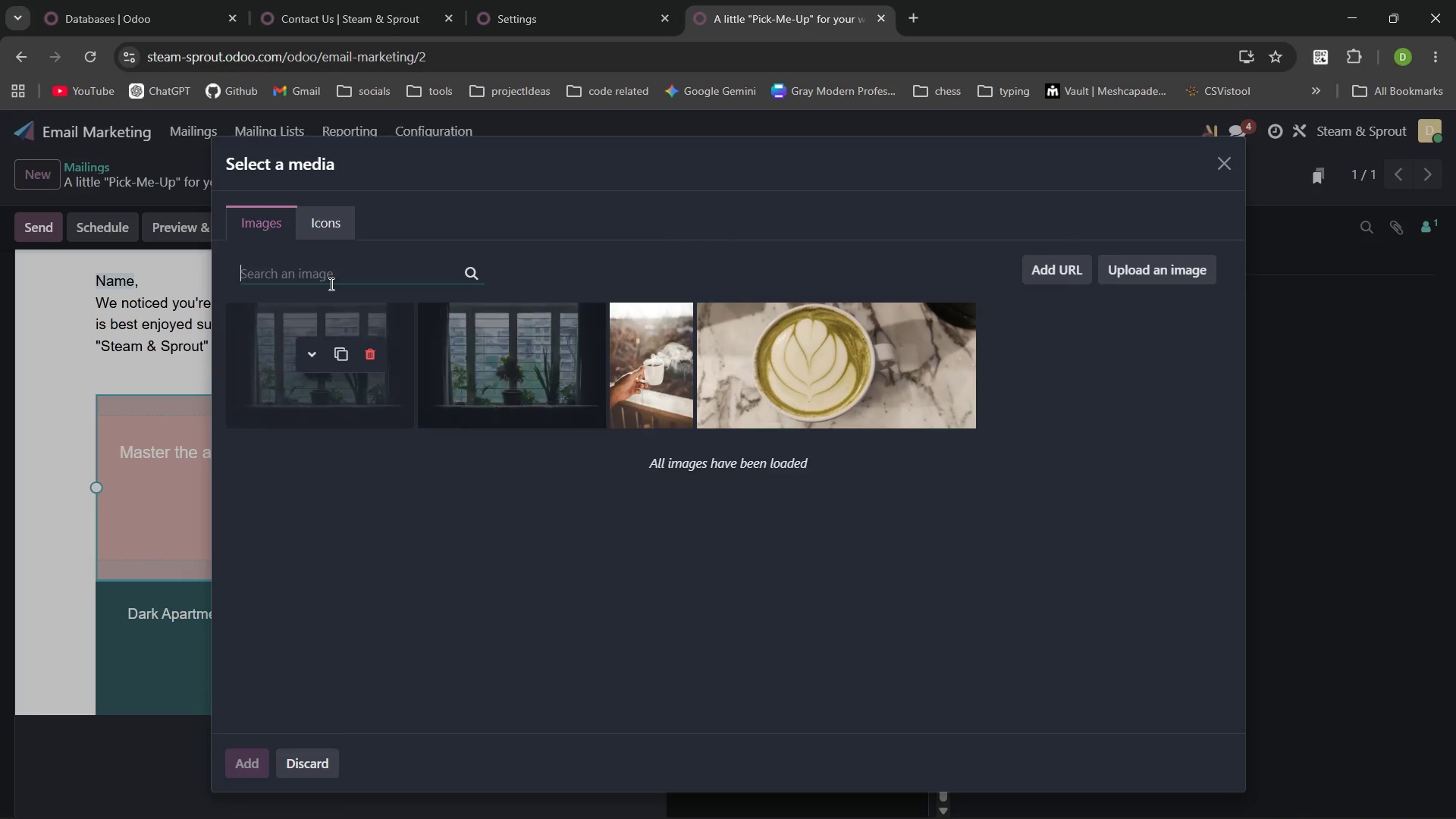 
type(ex)
key(Backspace)
type(spresso machie)
key(Backspace)
type(ne)
 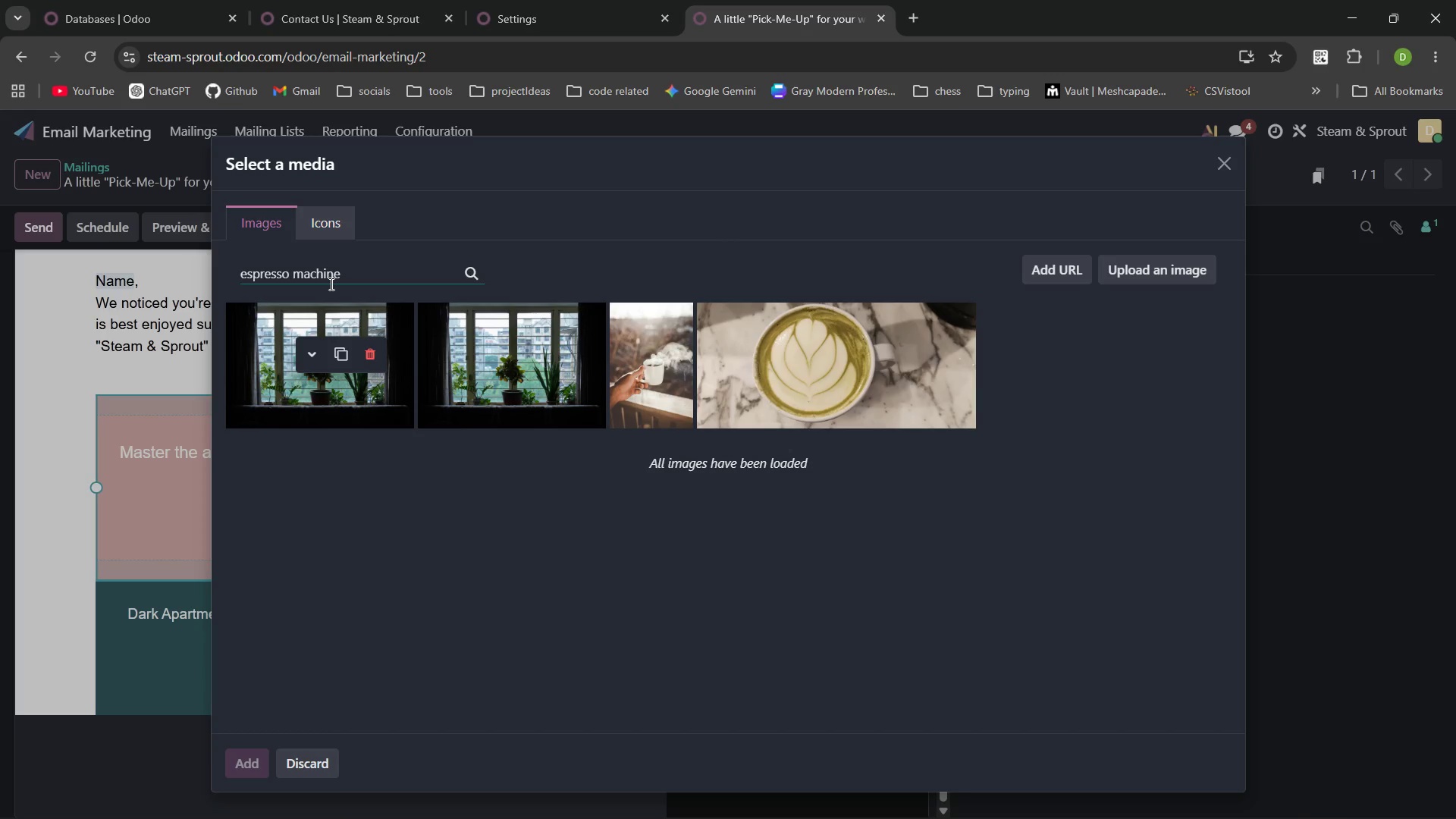 
key(Enter)
 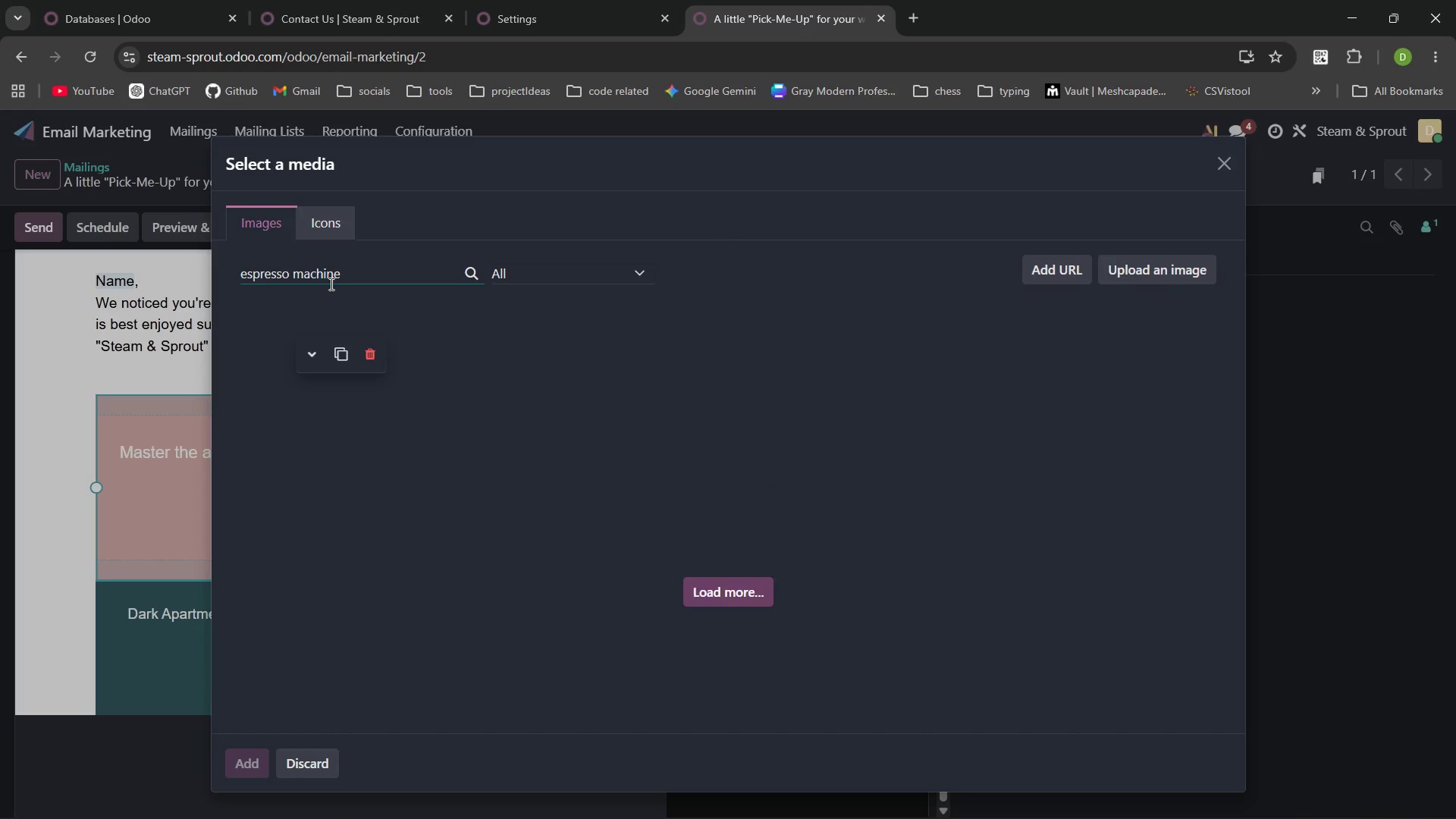 
wait(9.38)
 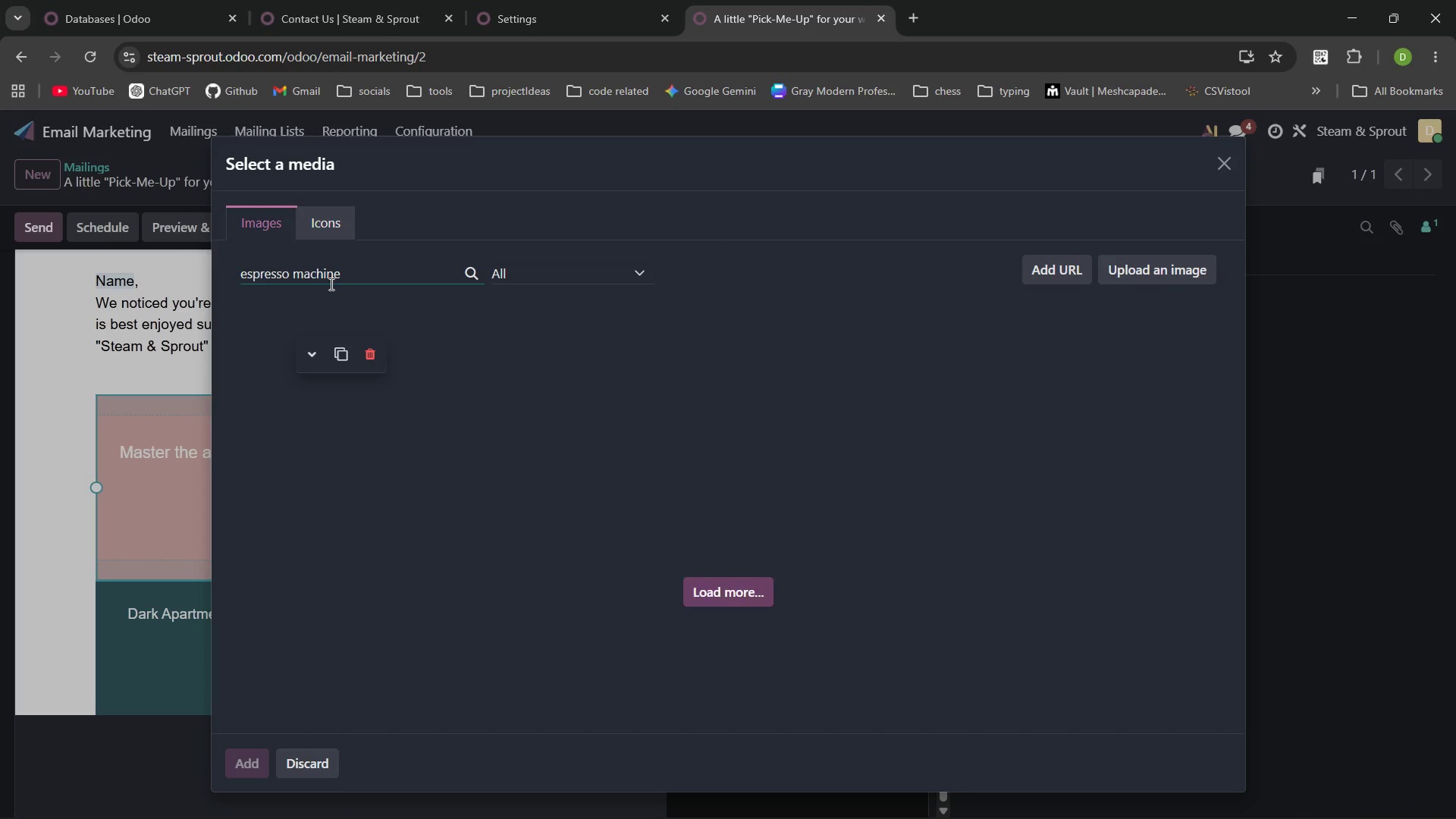 
left_click([262, 340])
 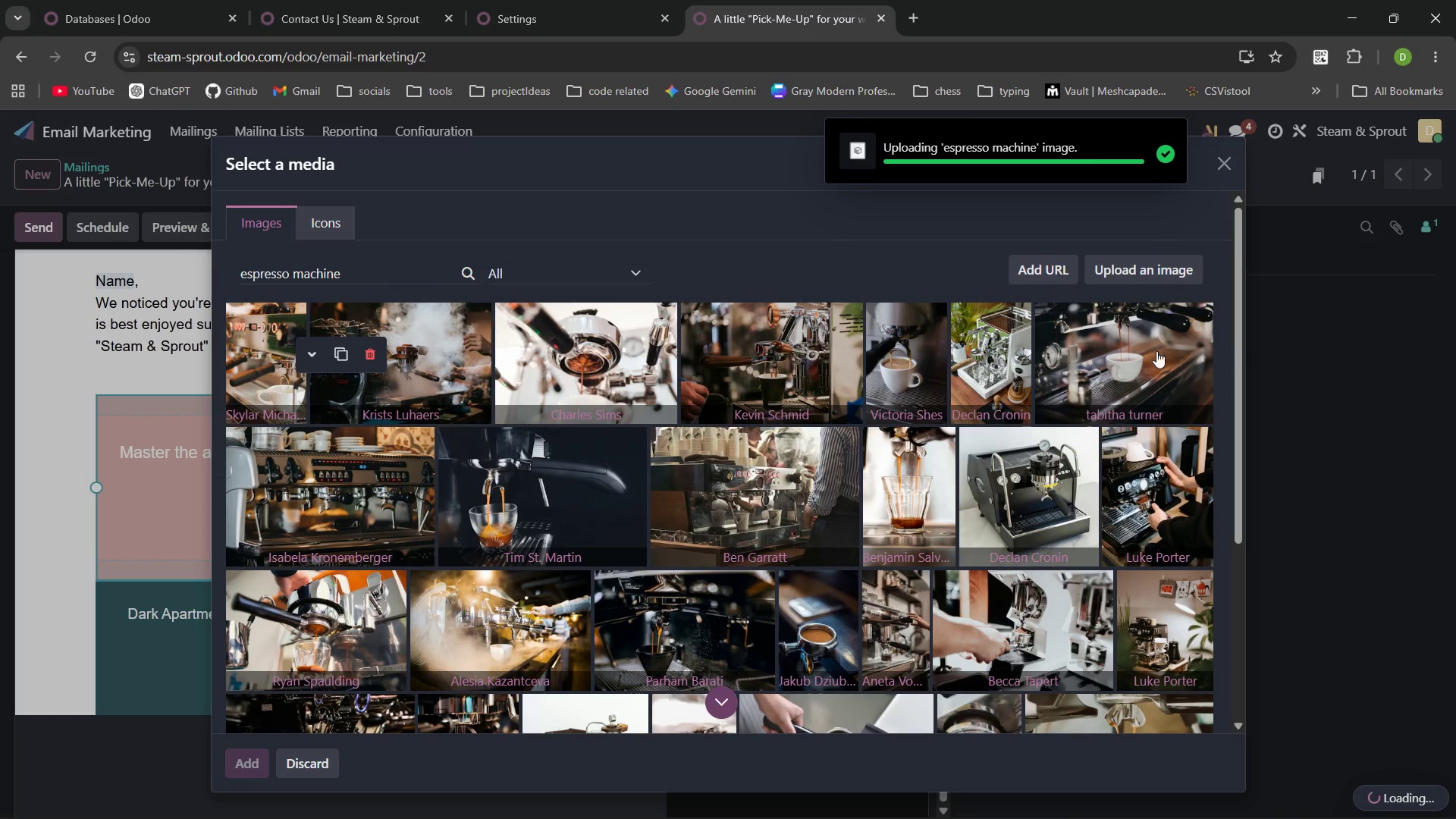 
left_click([1124, 358])
 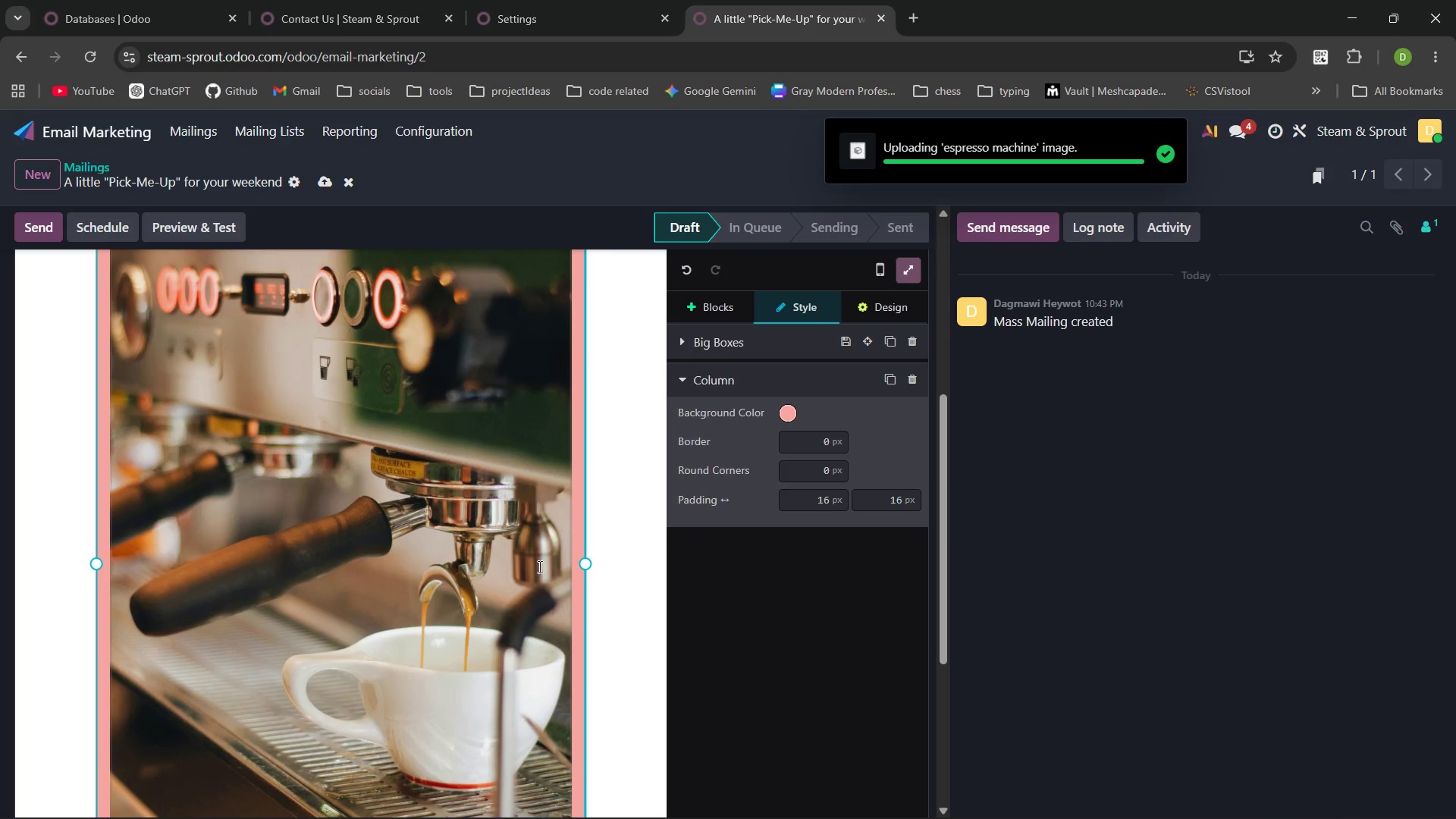 
wait(8.28)
 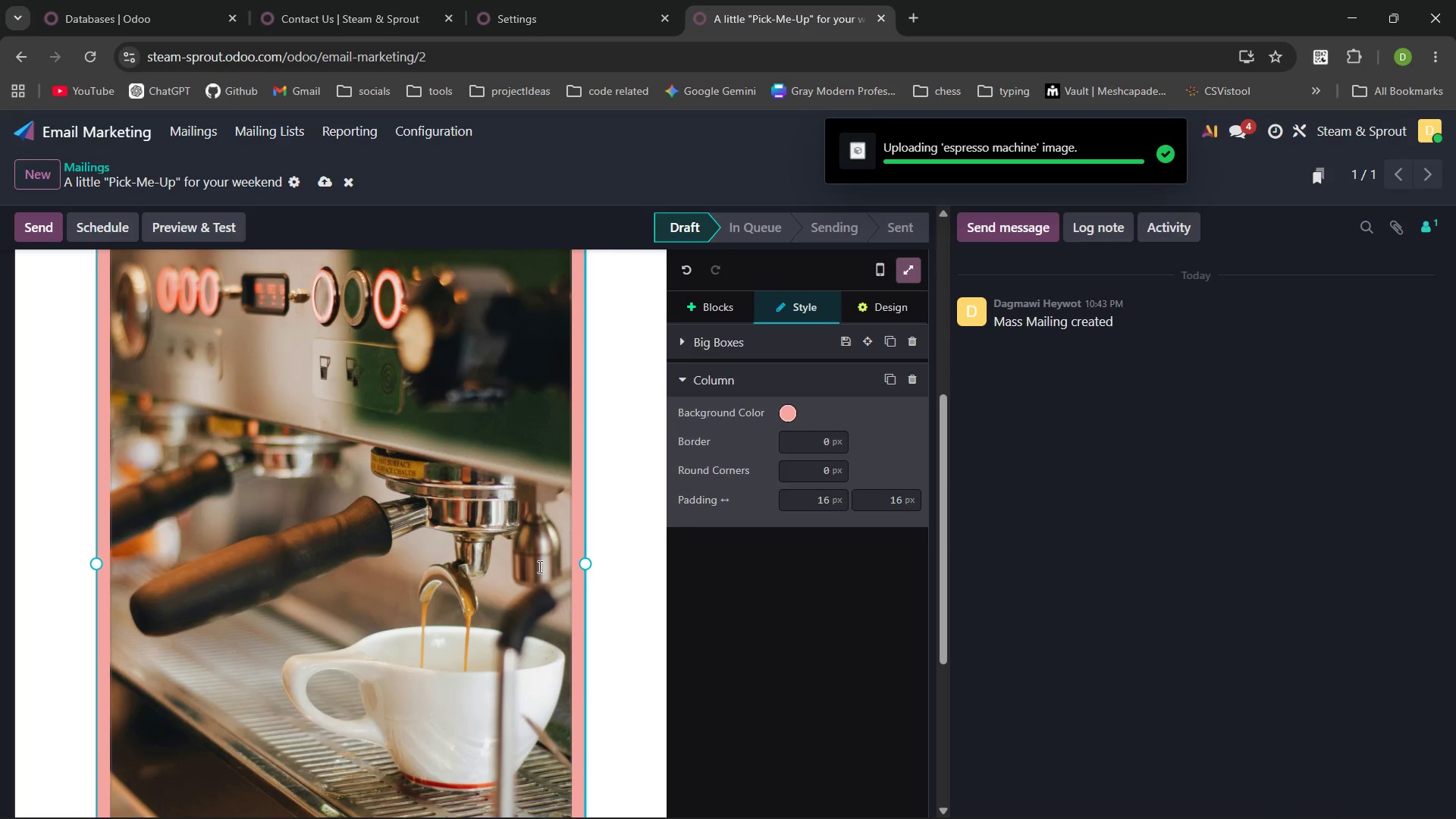 
left_click([429, 443])
 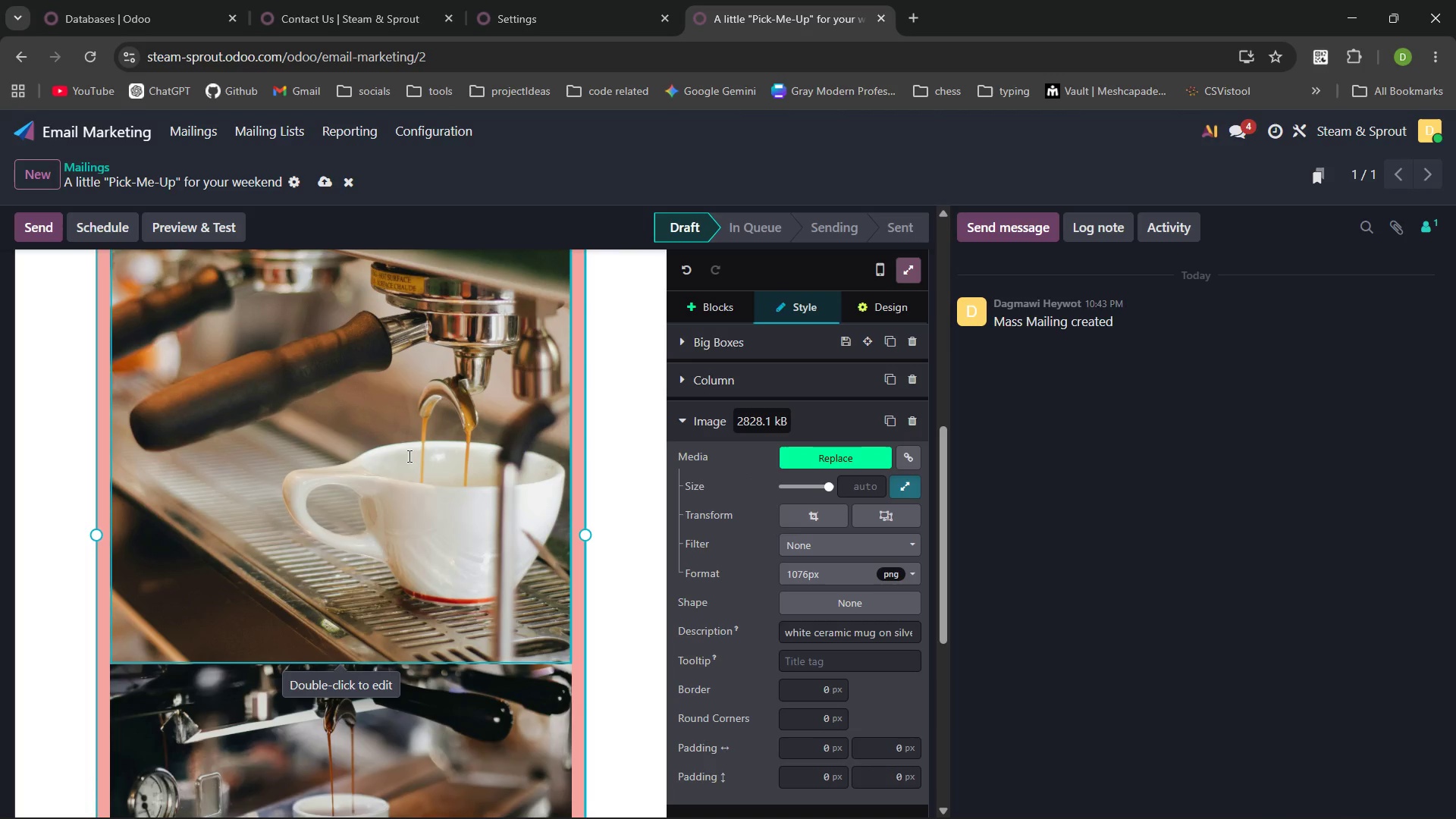 
left_click([431, 459])
 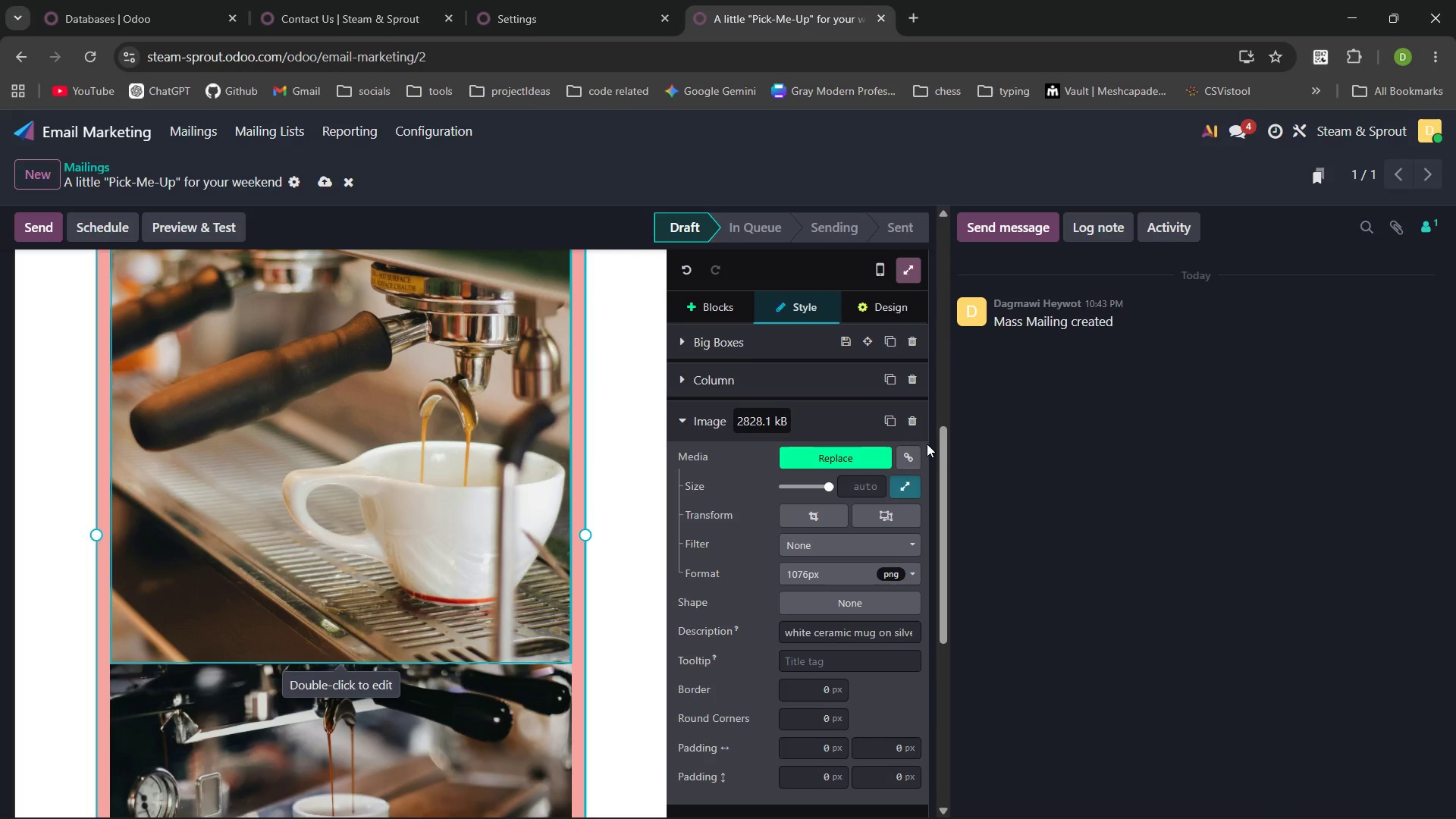 
left_click([910, 419])
 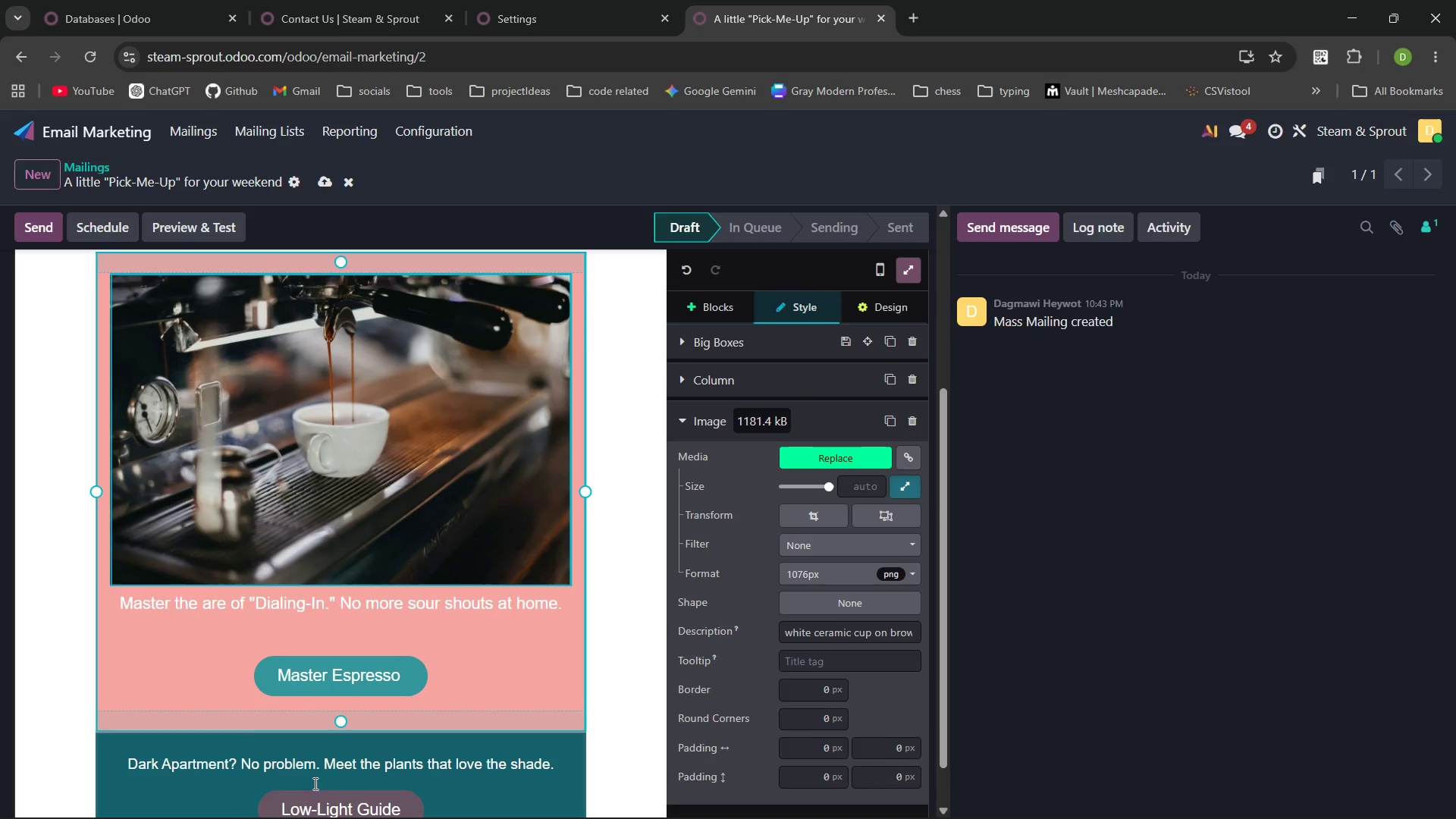 
left_click([365, 628])
 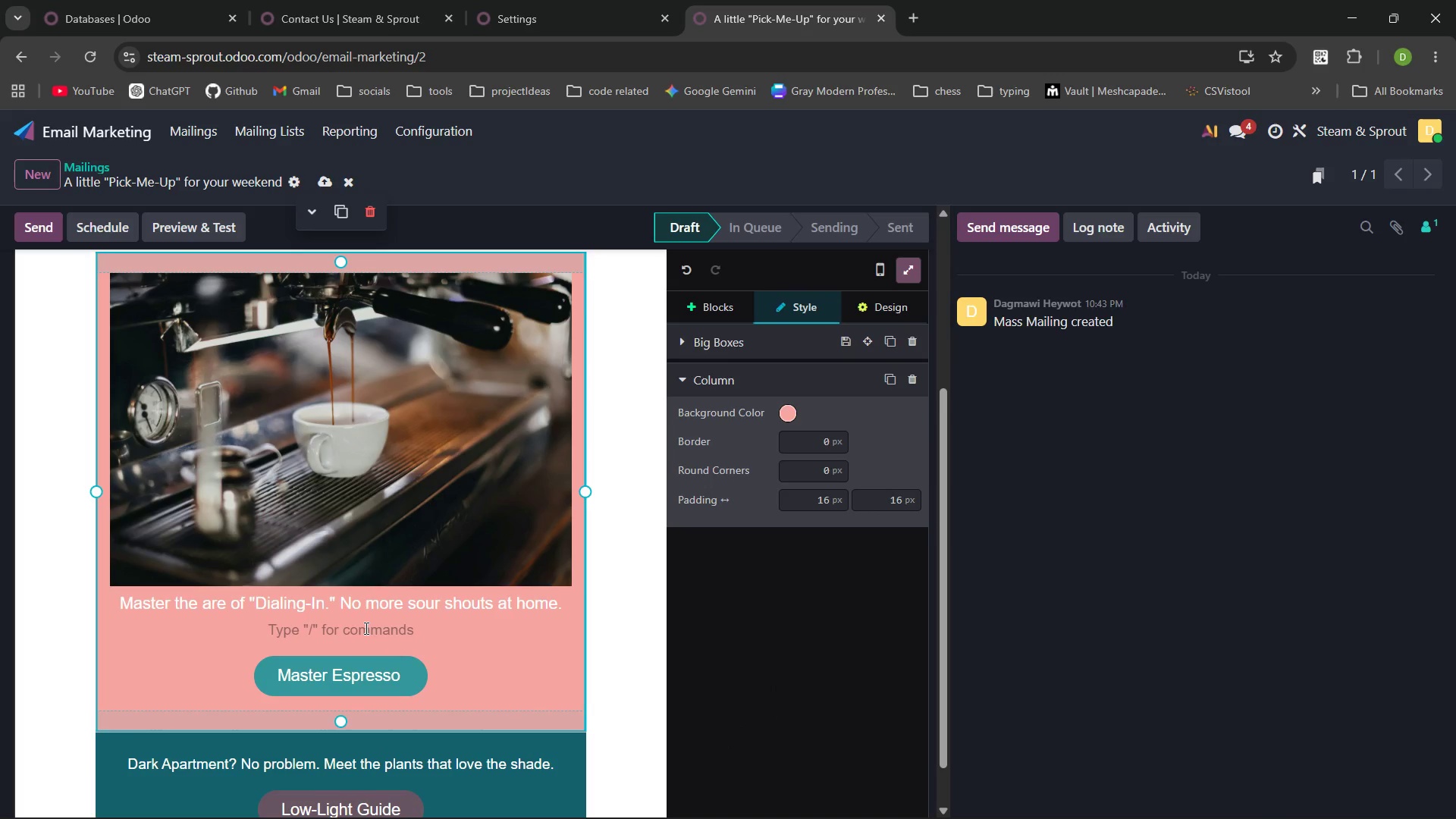 
key(Backspace)
 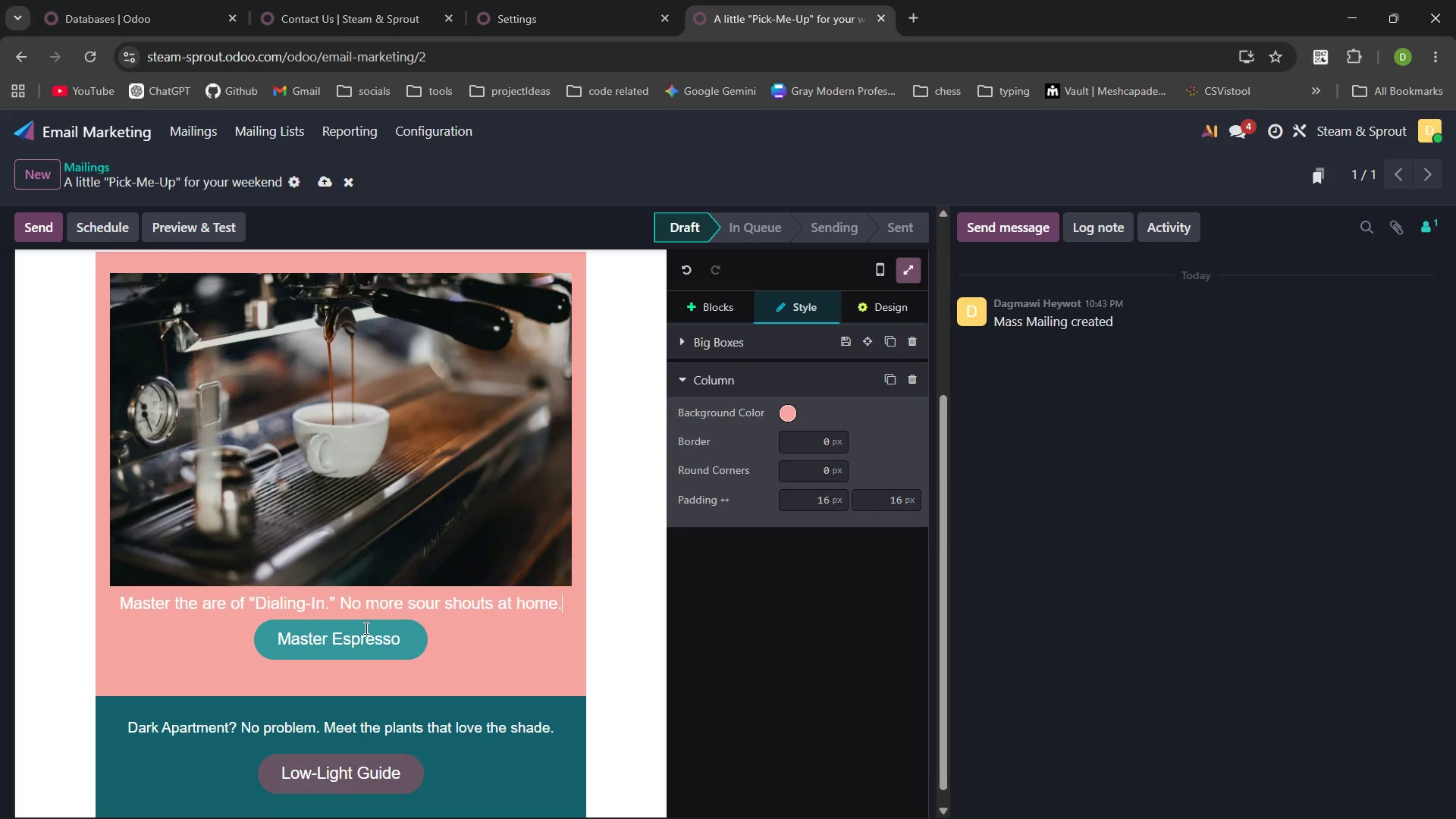 
key(Enter)
 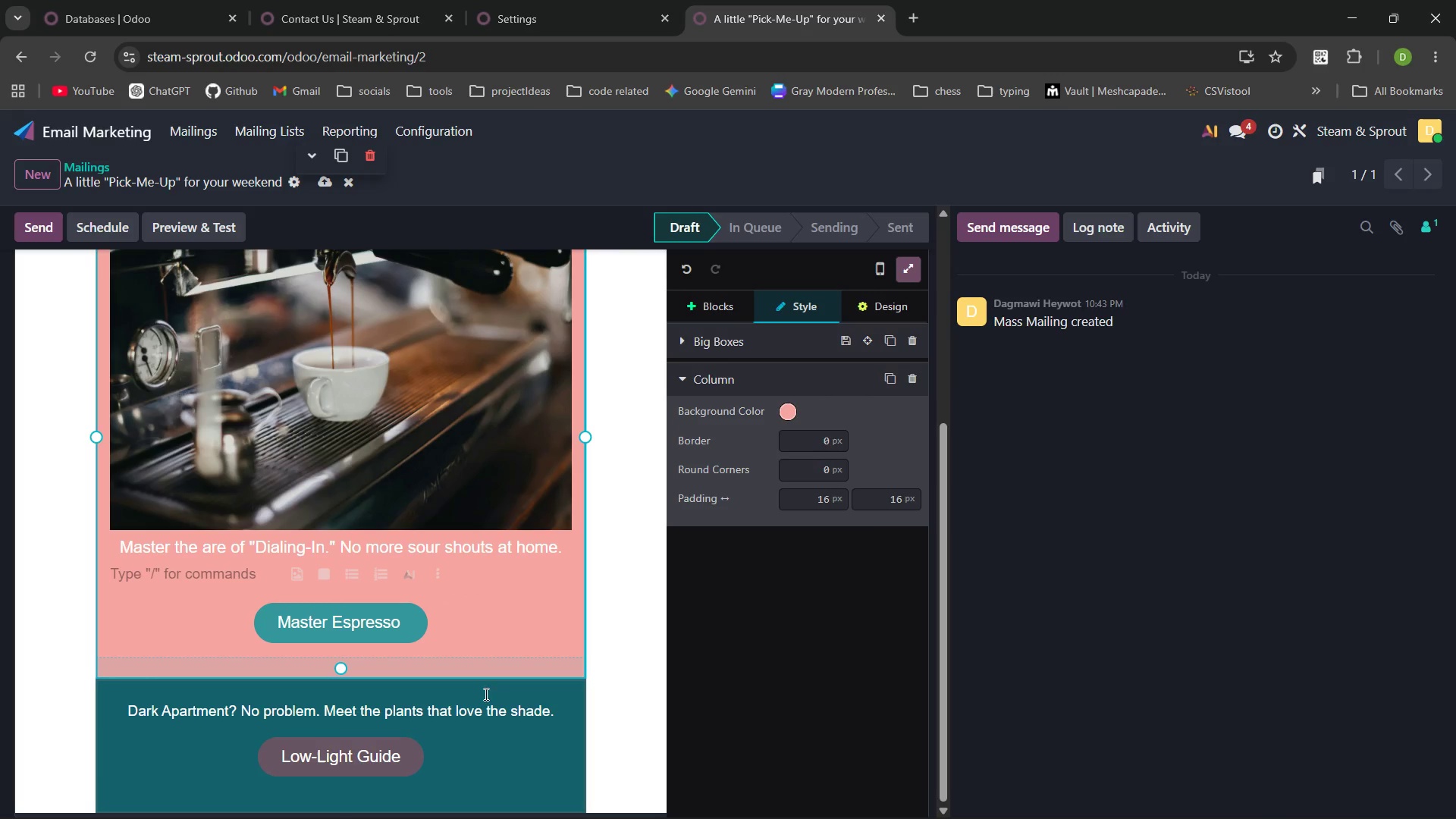 
left_click([557, 711])
 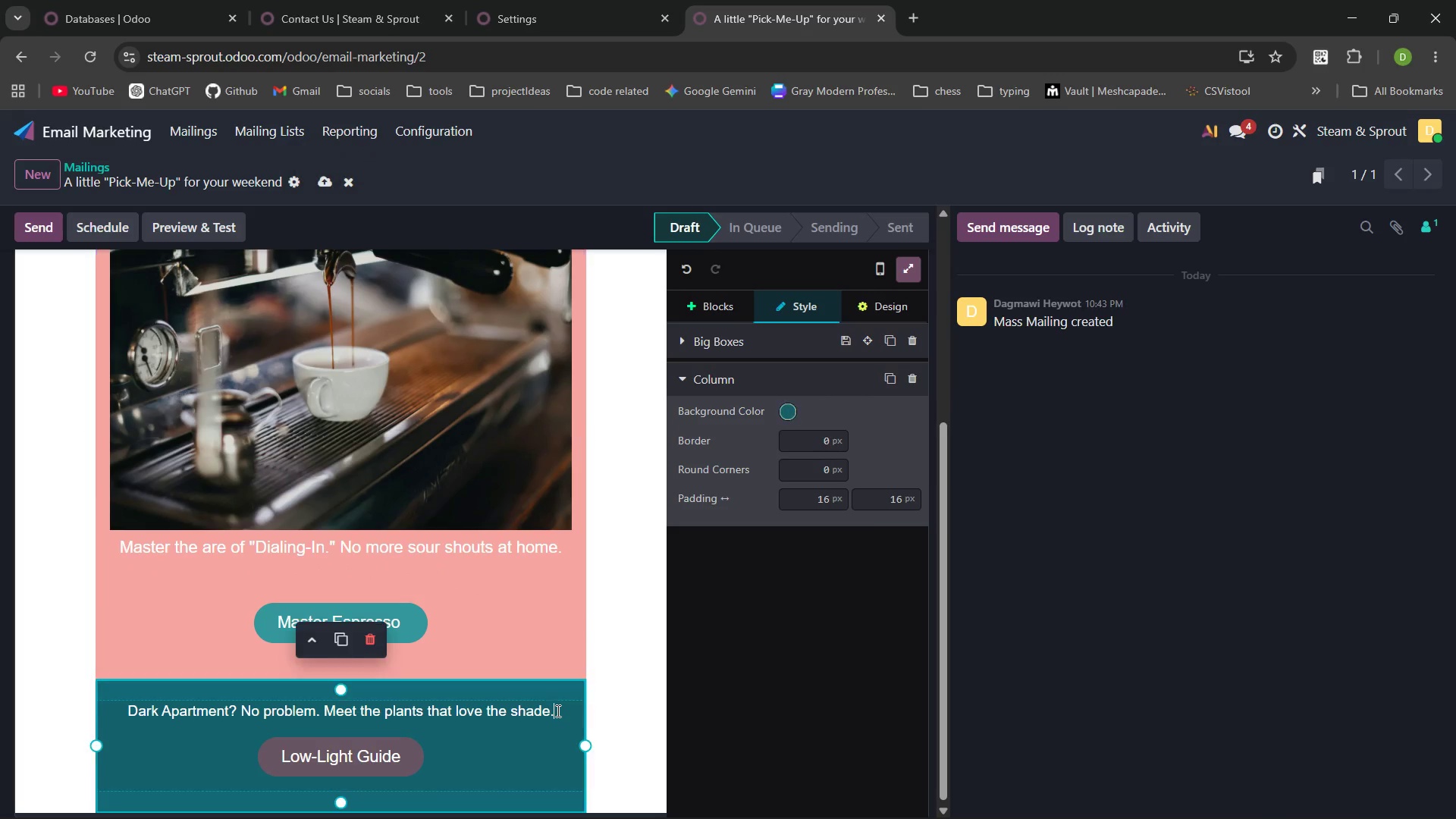 
key(Enter)
 